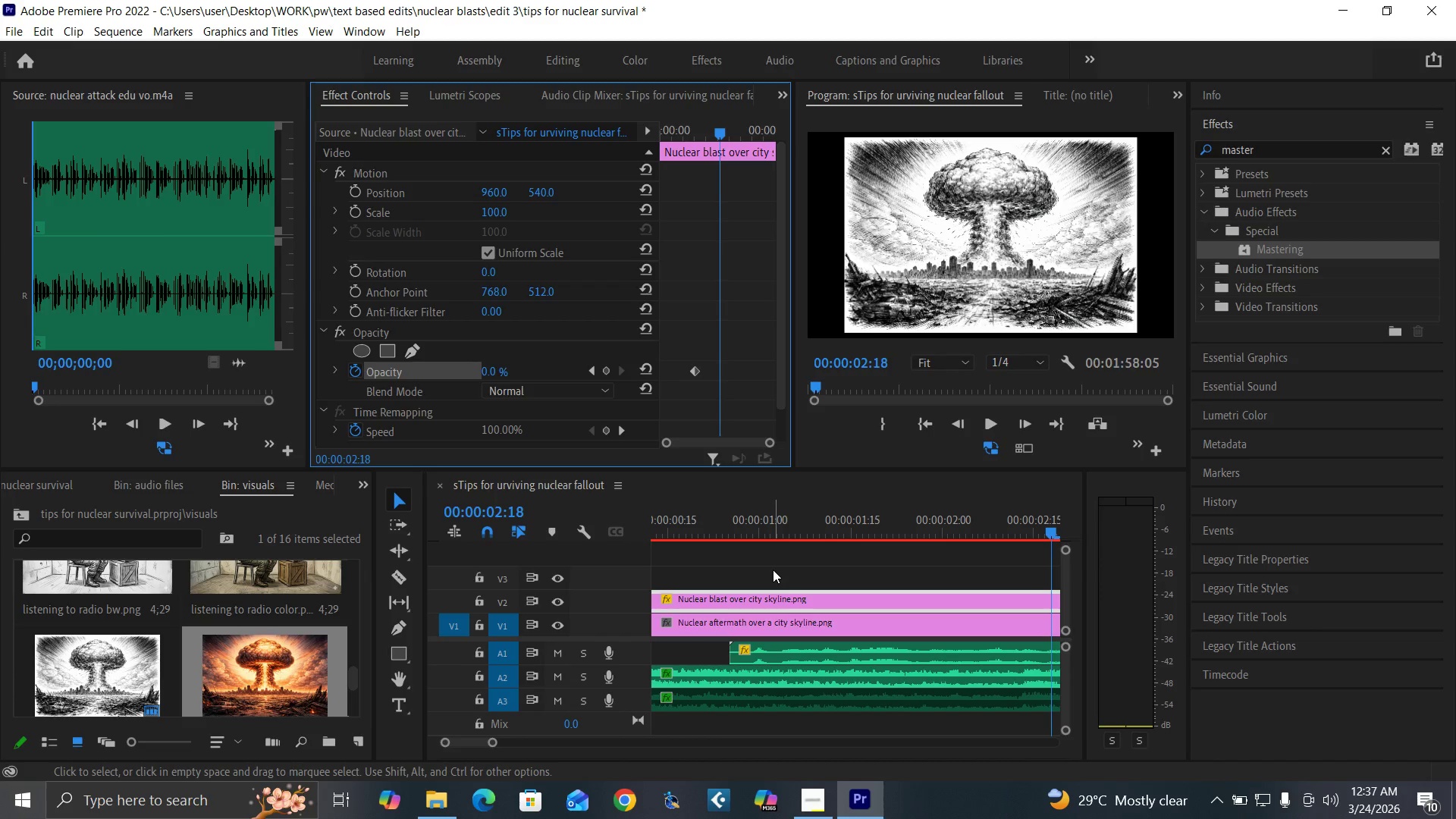 
key(ArrowRight)
 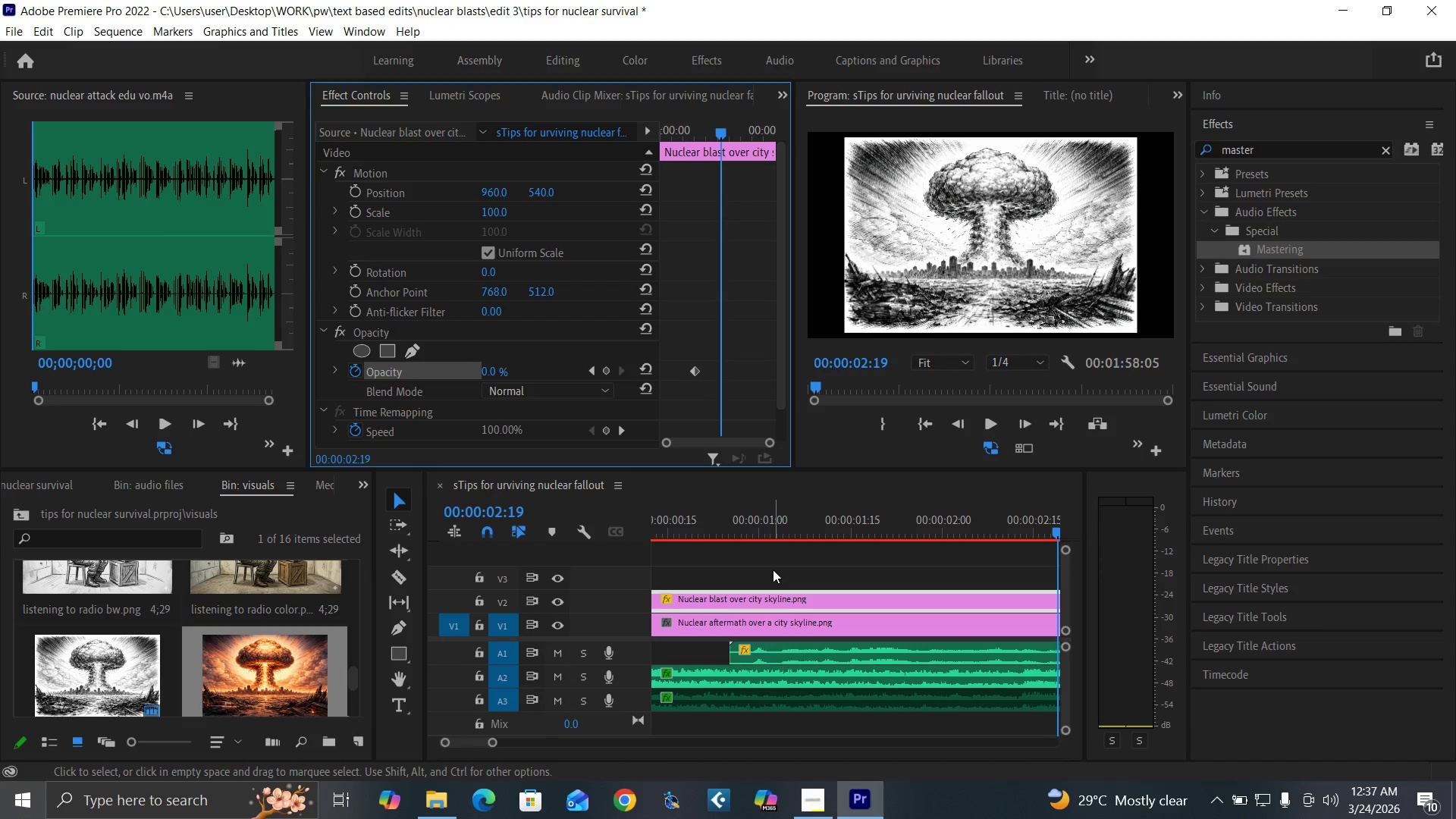 
key(ArrowRight)
 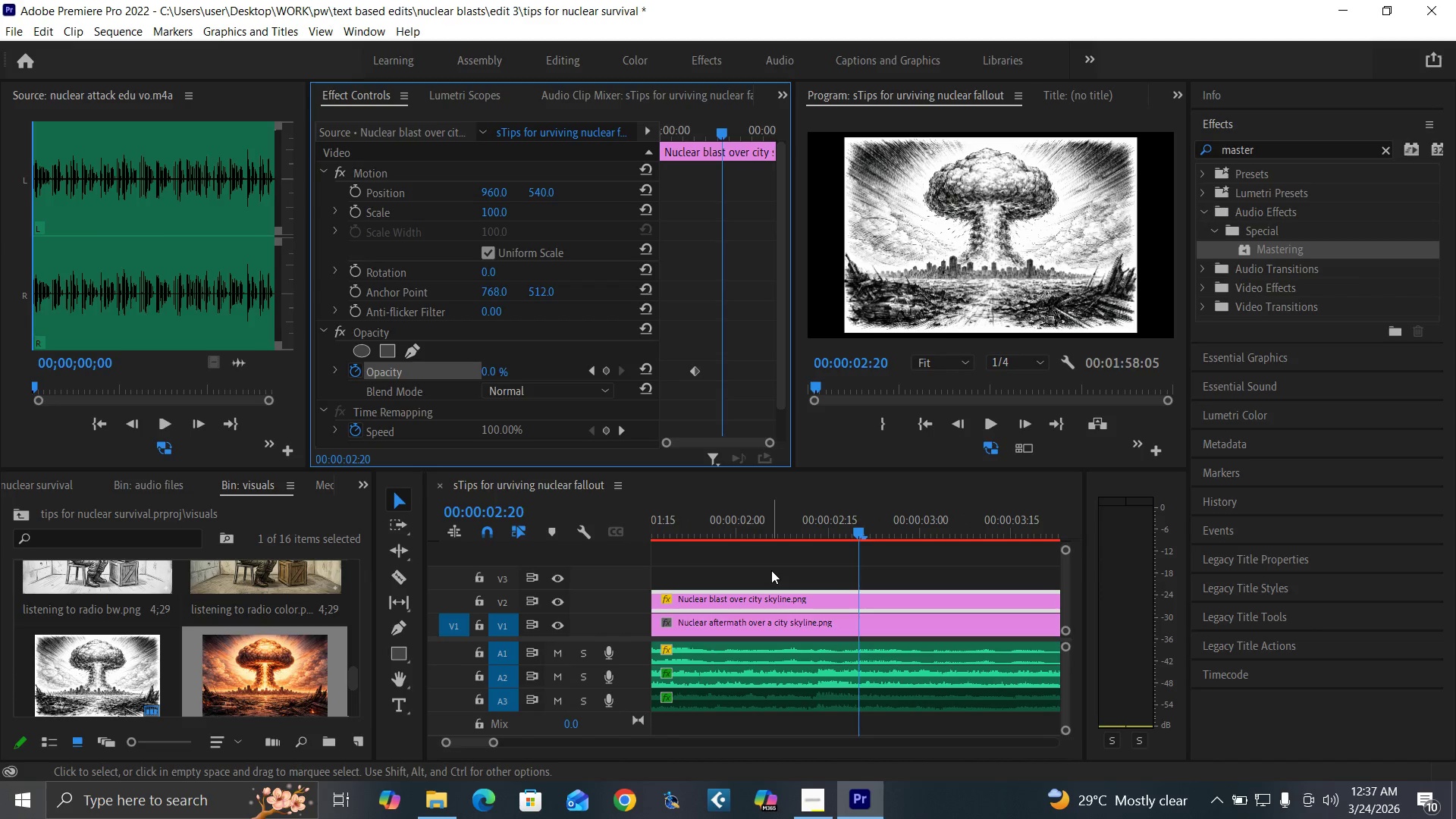 
key(ArrowRight)
 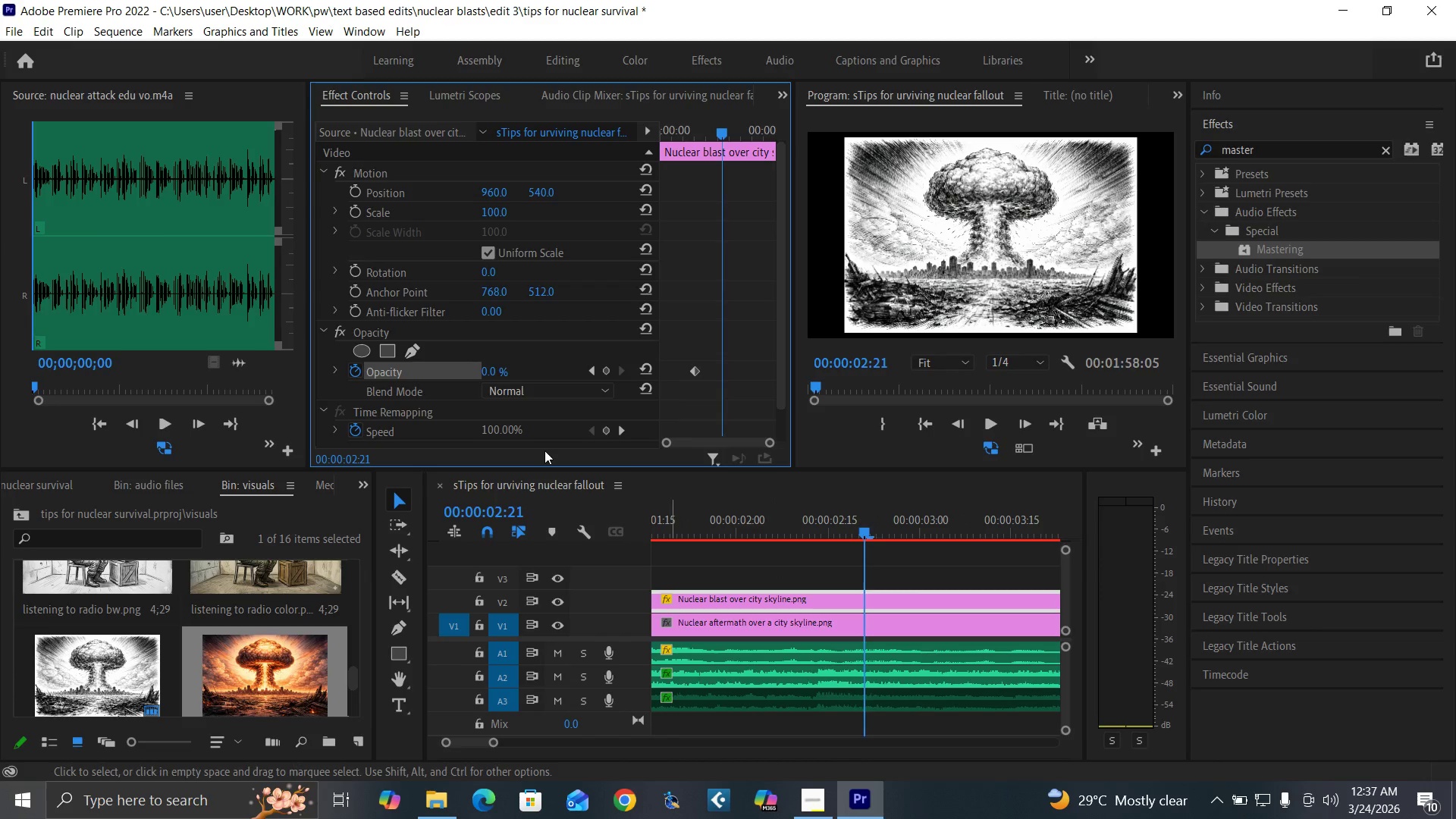 
key(ArrowRight)
 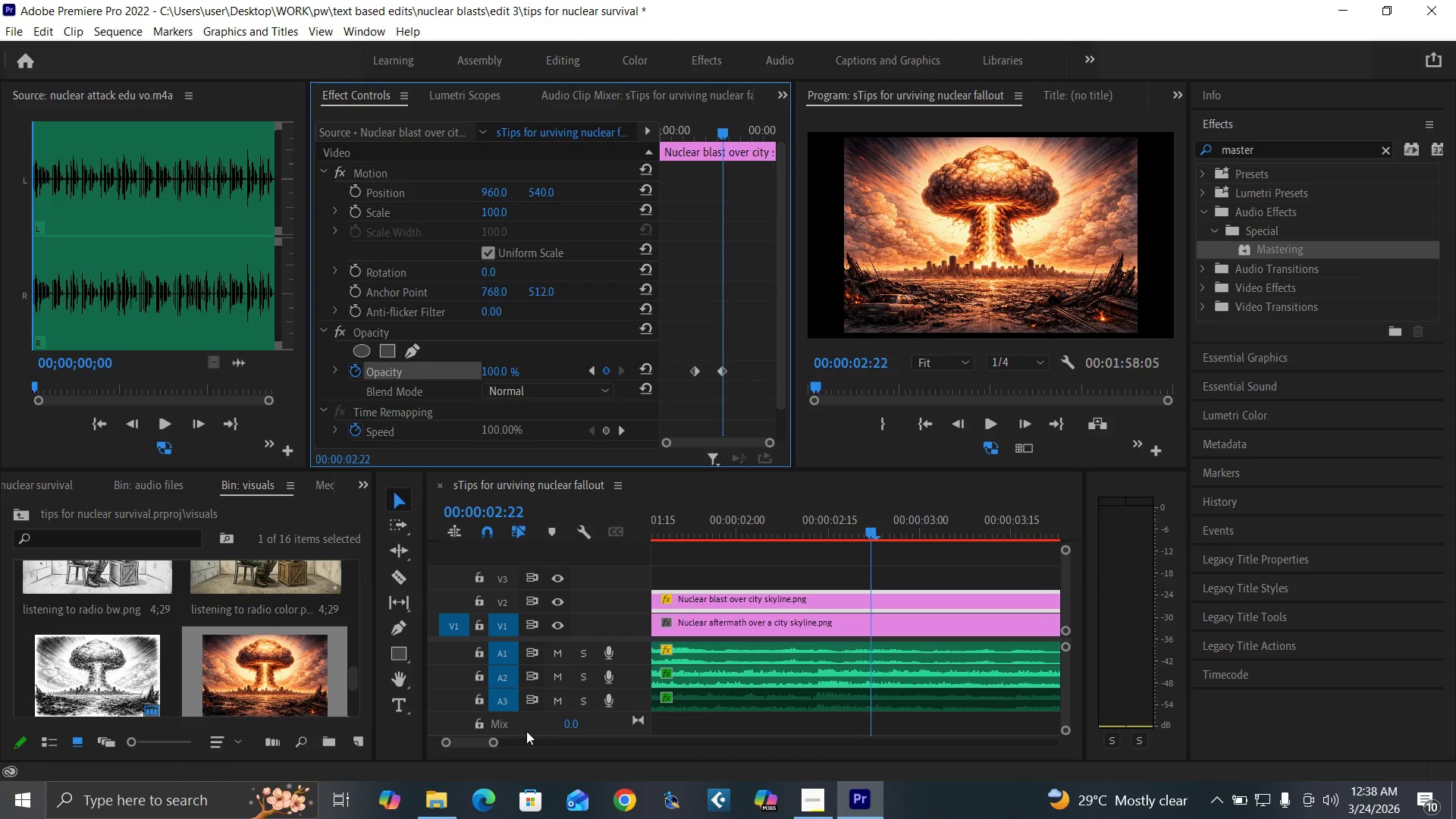 
left_click_drag(start_coordinate=[493, 741], to_coordinate=[535, 755])
 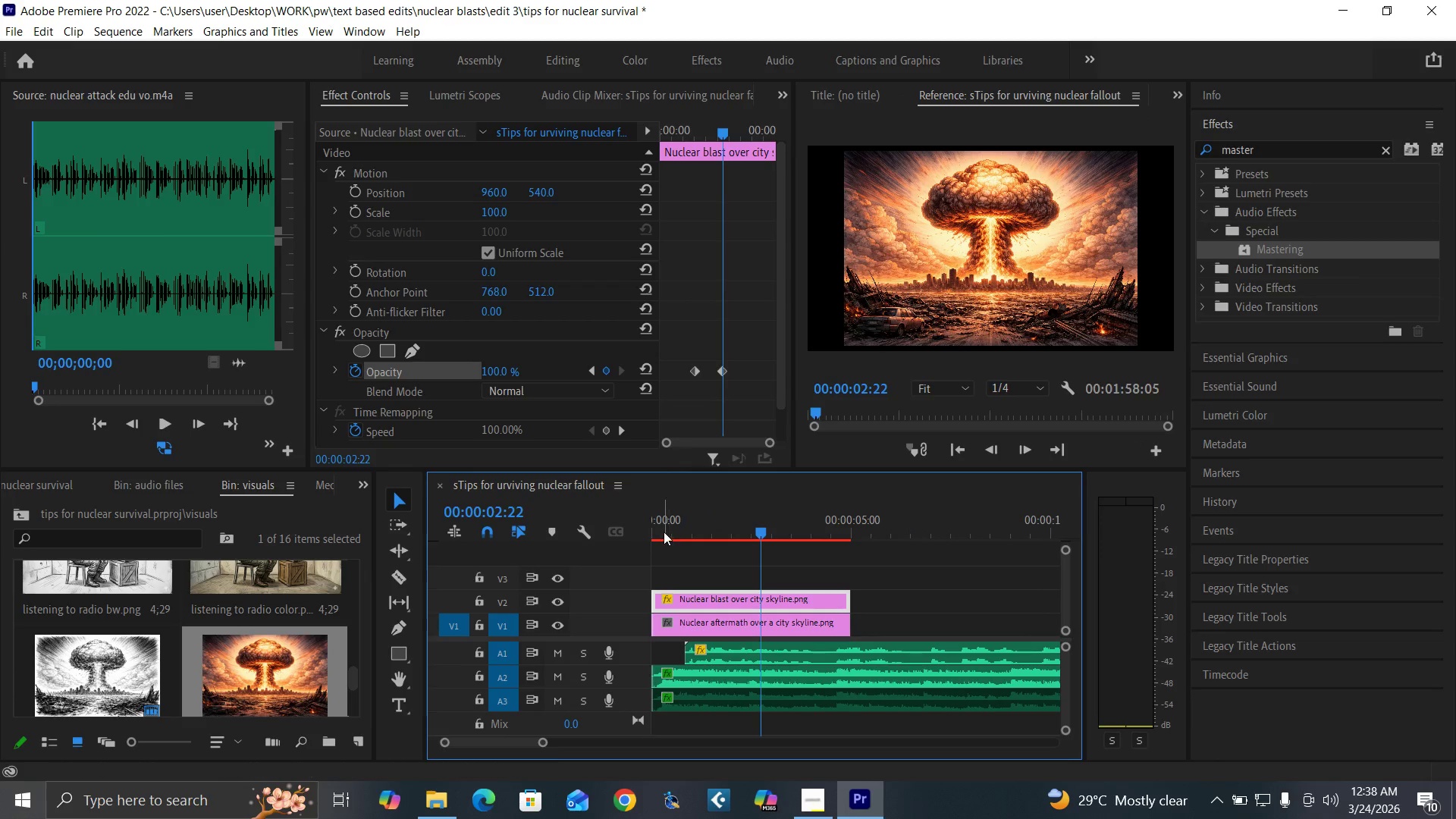 
left_click_drag(start_coordinate=[663, 532], to_coordinate=[626, 585])
 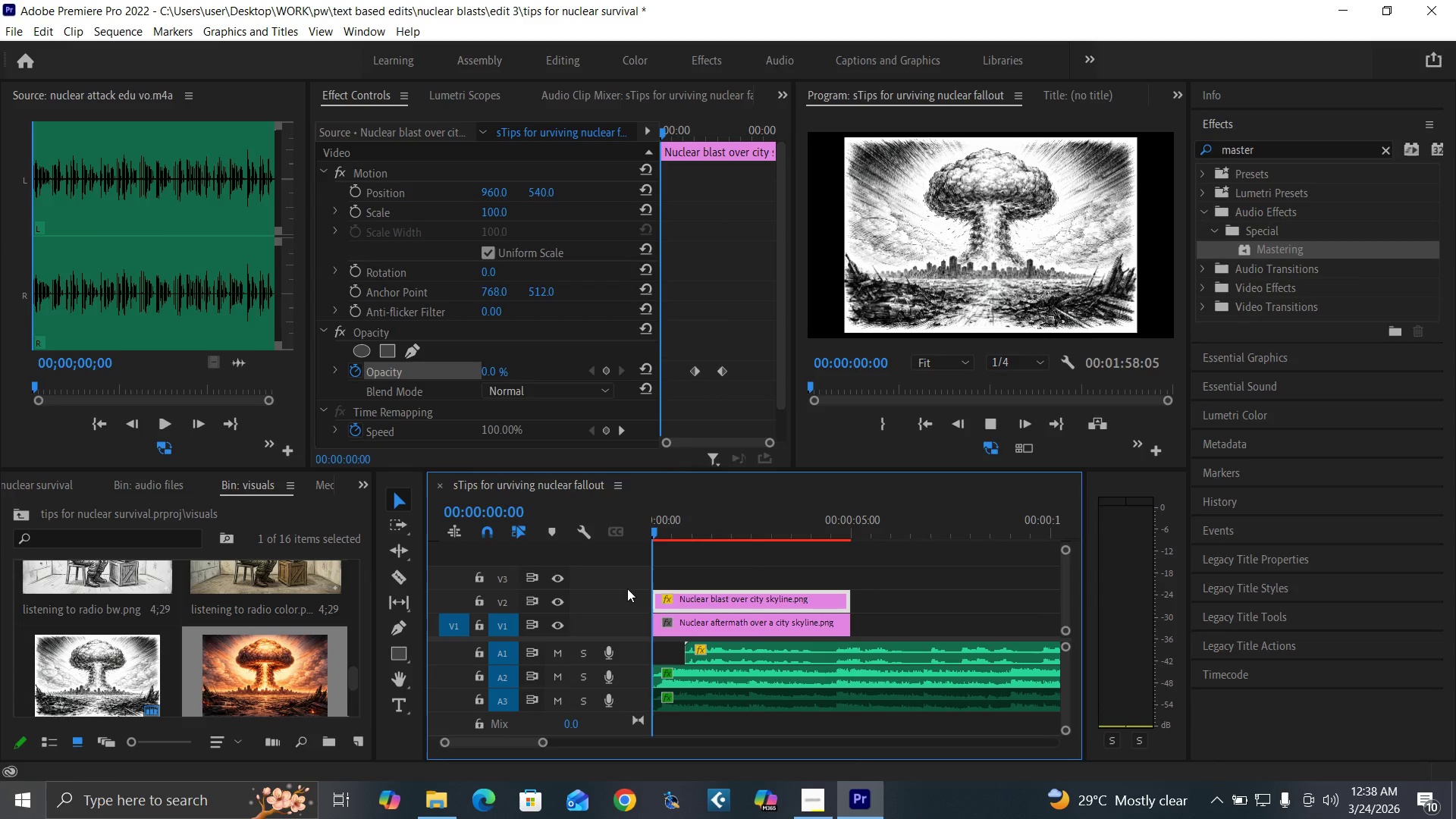 
key(Space)
 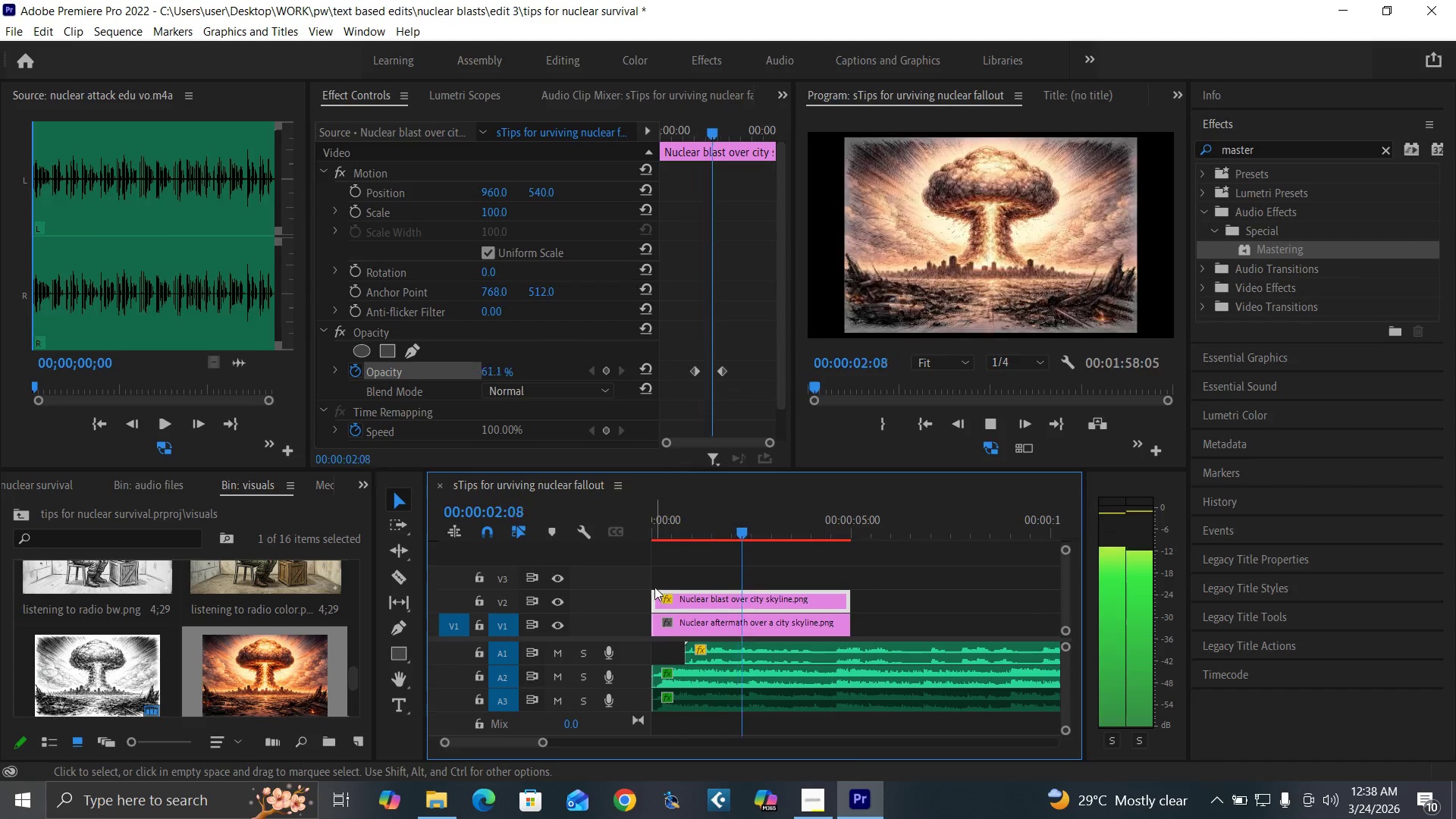 
key(Space)
 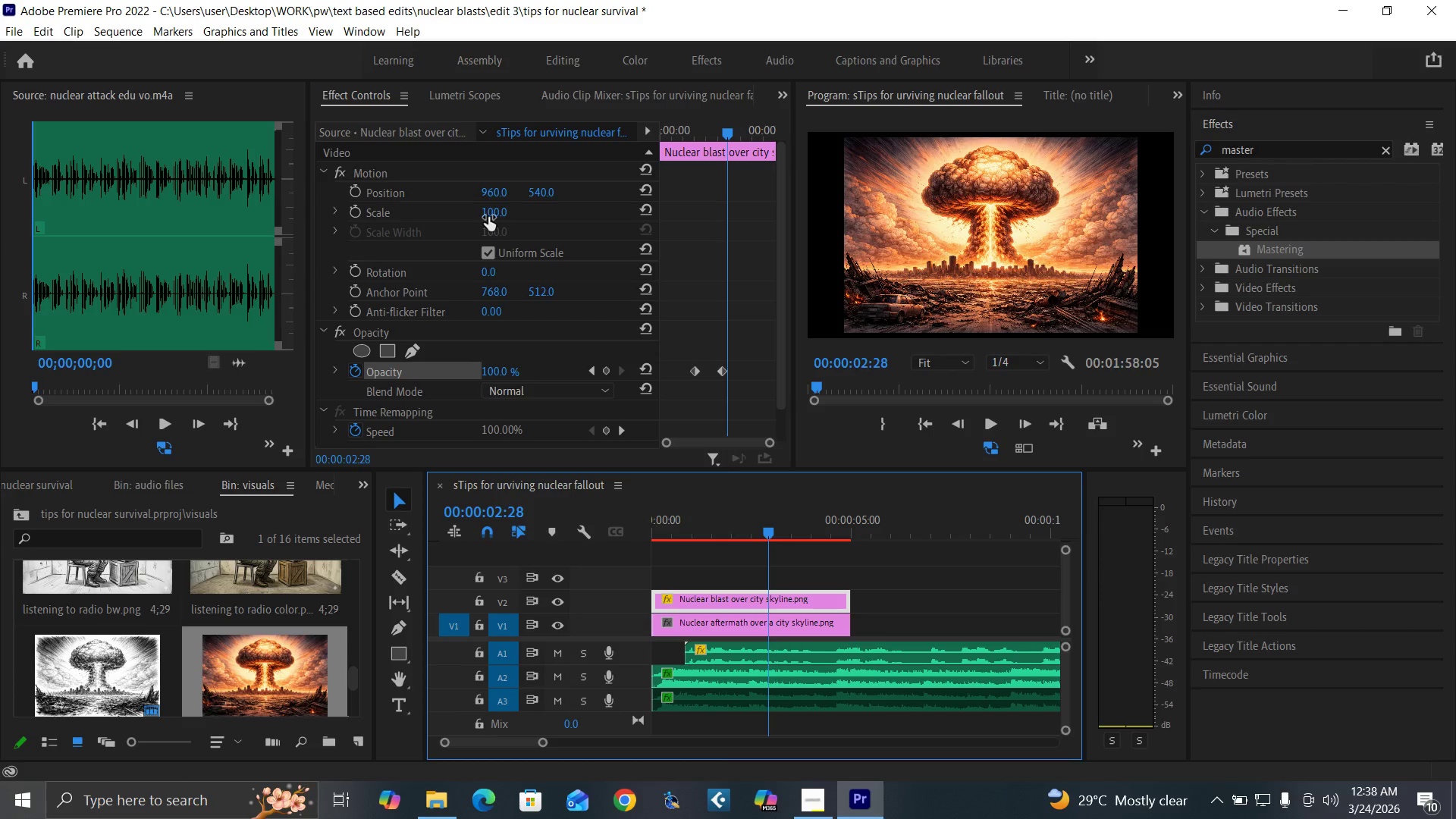 
left_click([487, 215])
 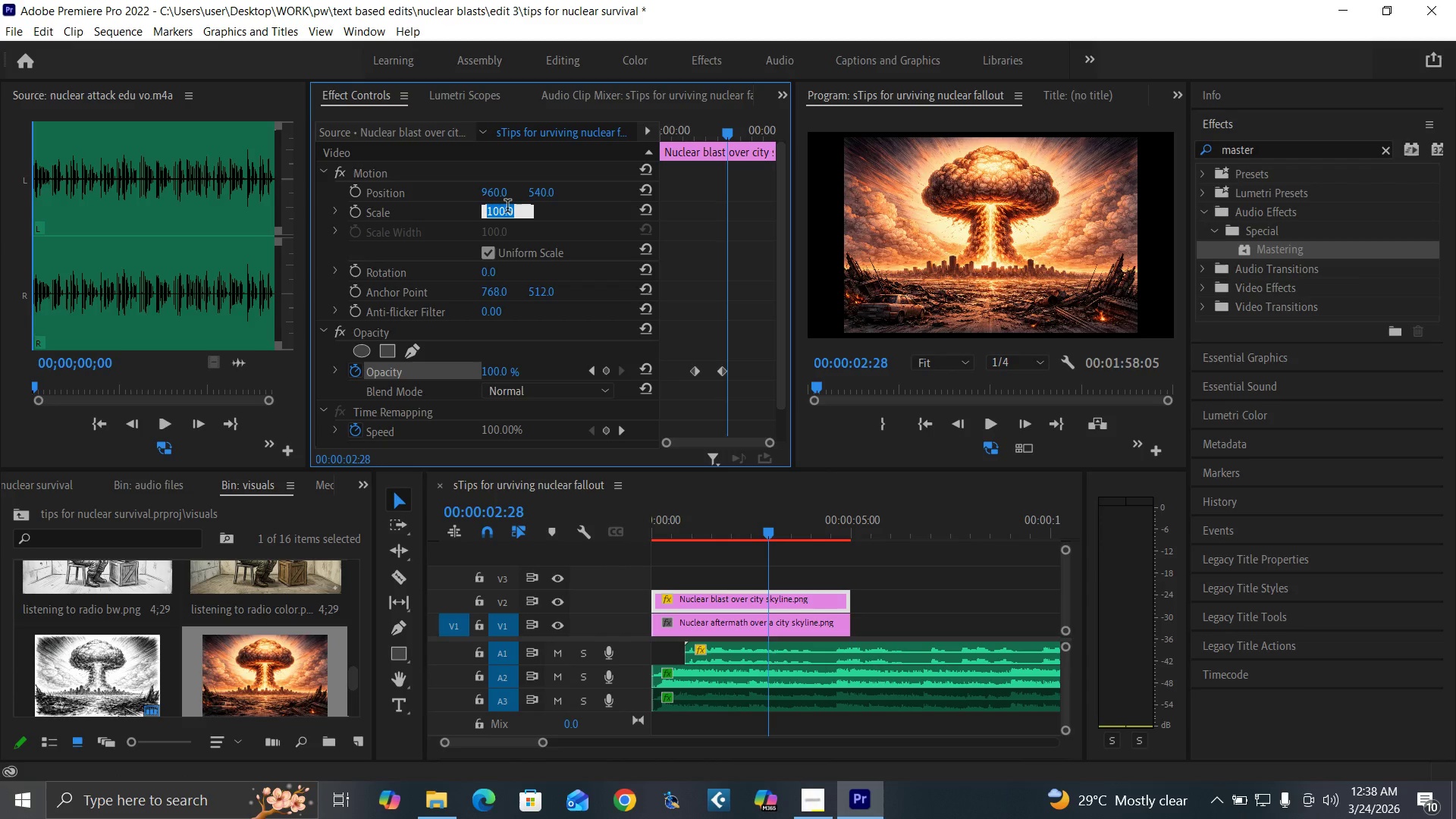 
key(1)
 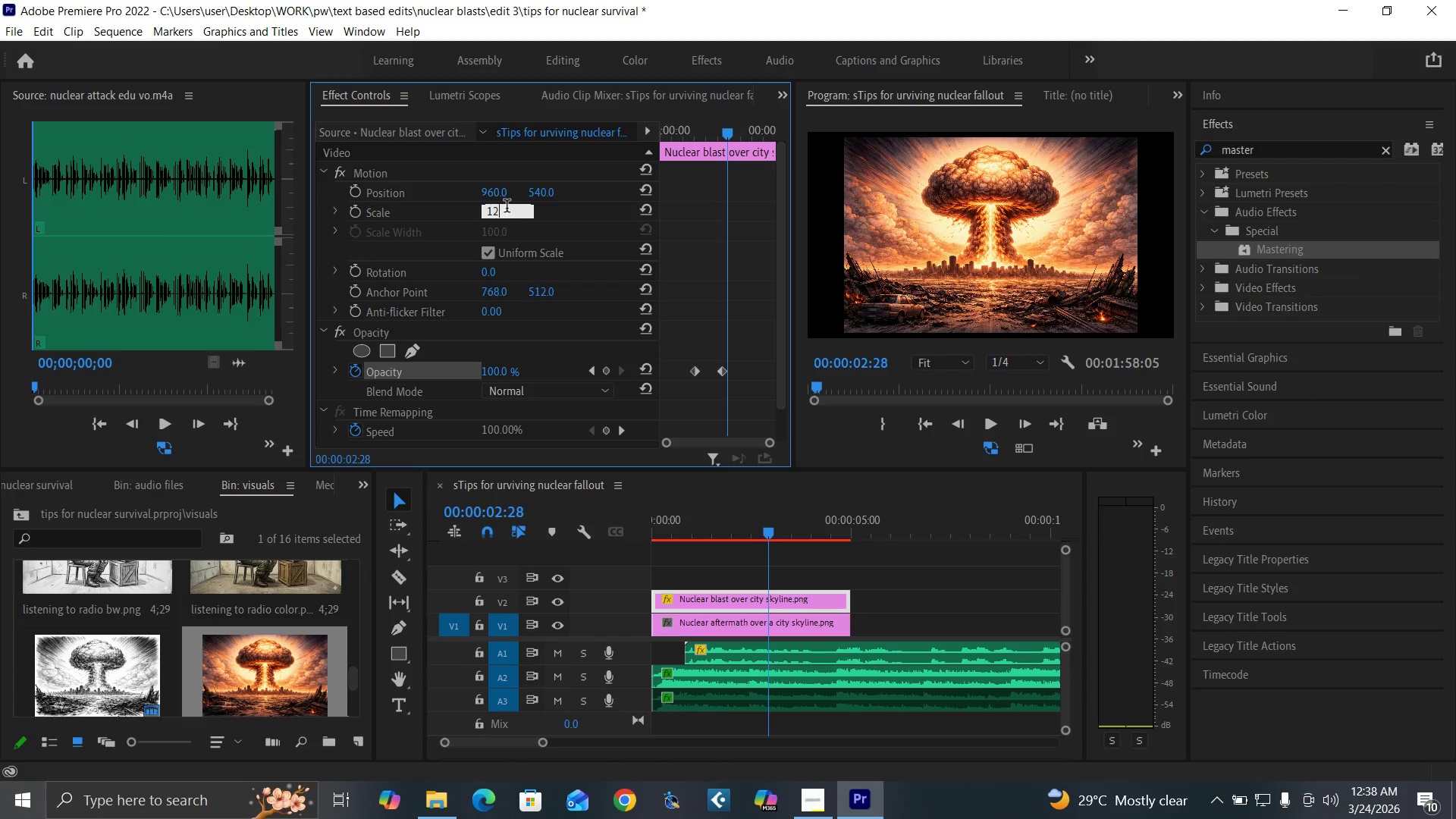 
type(25)
 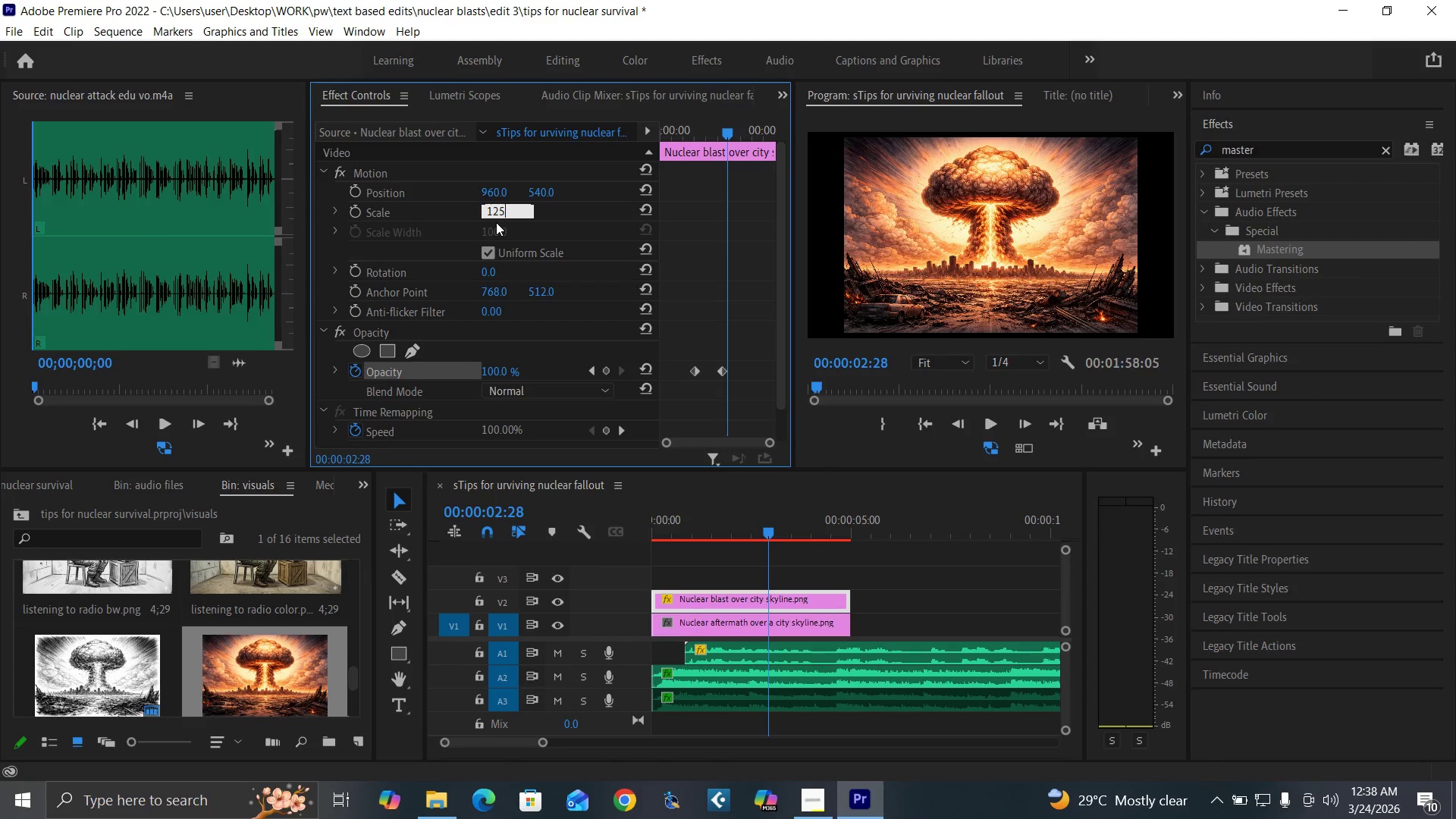 
key(Enter)
 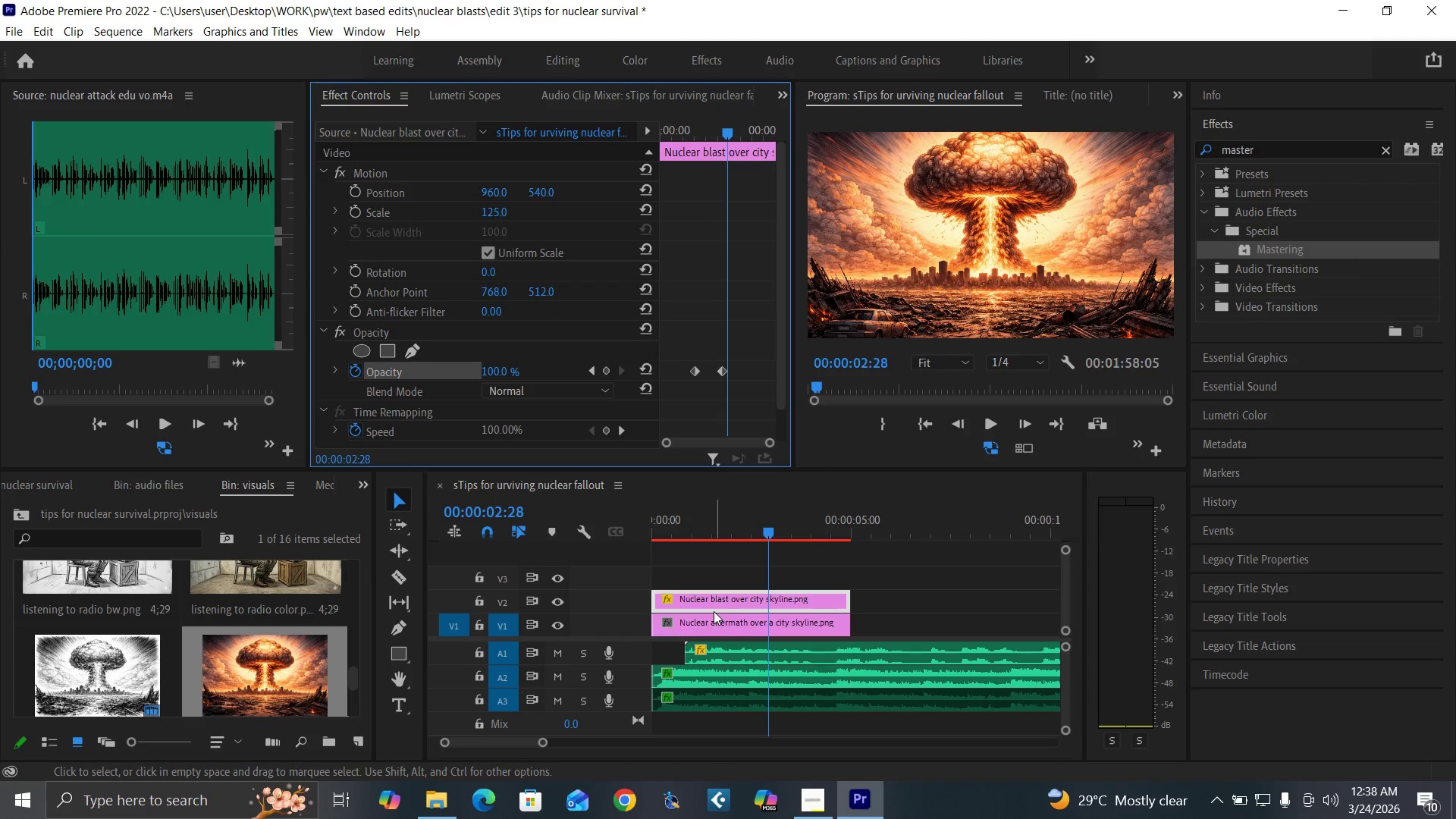 
left_click([714, 620])
 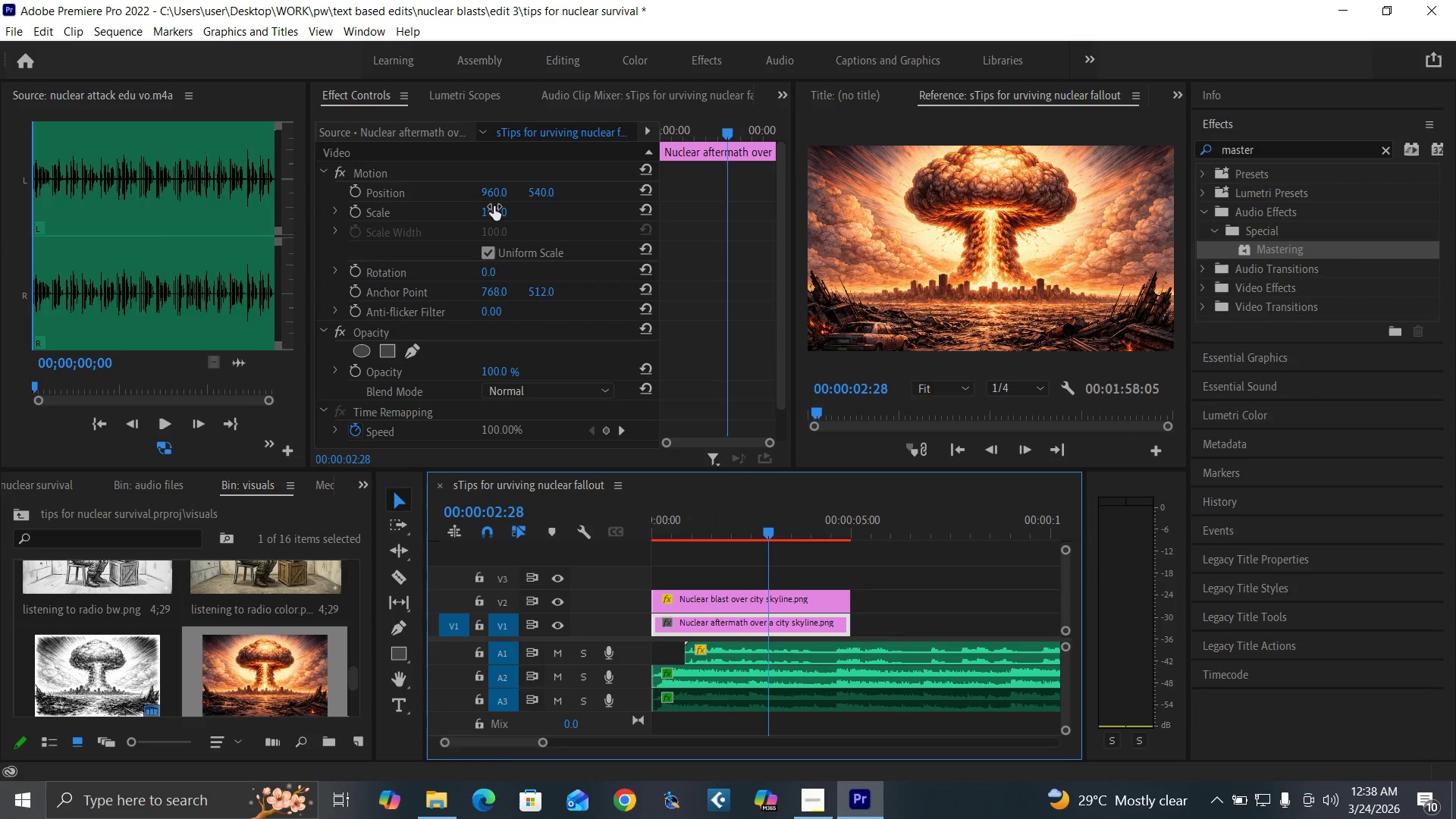 
left_click([489, 213])
 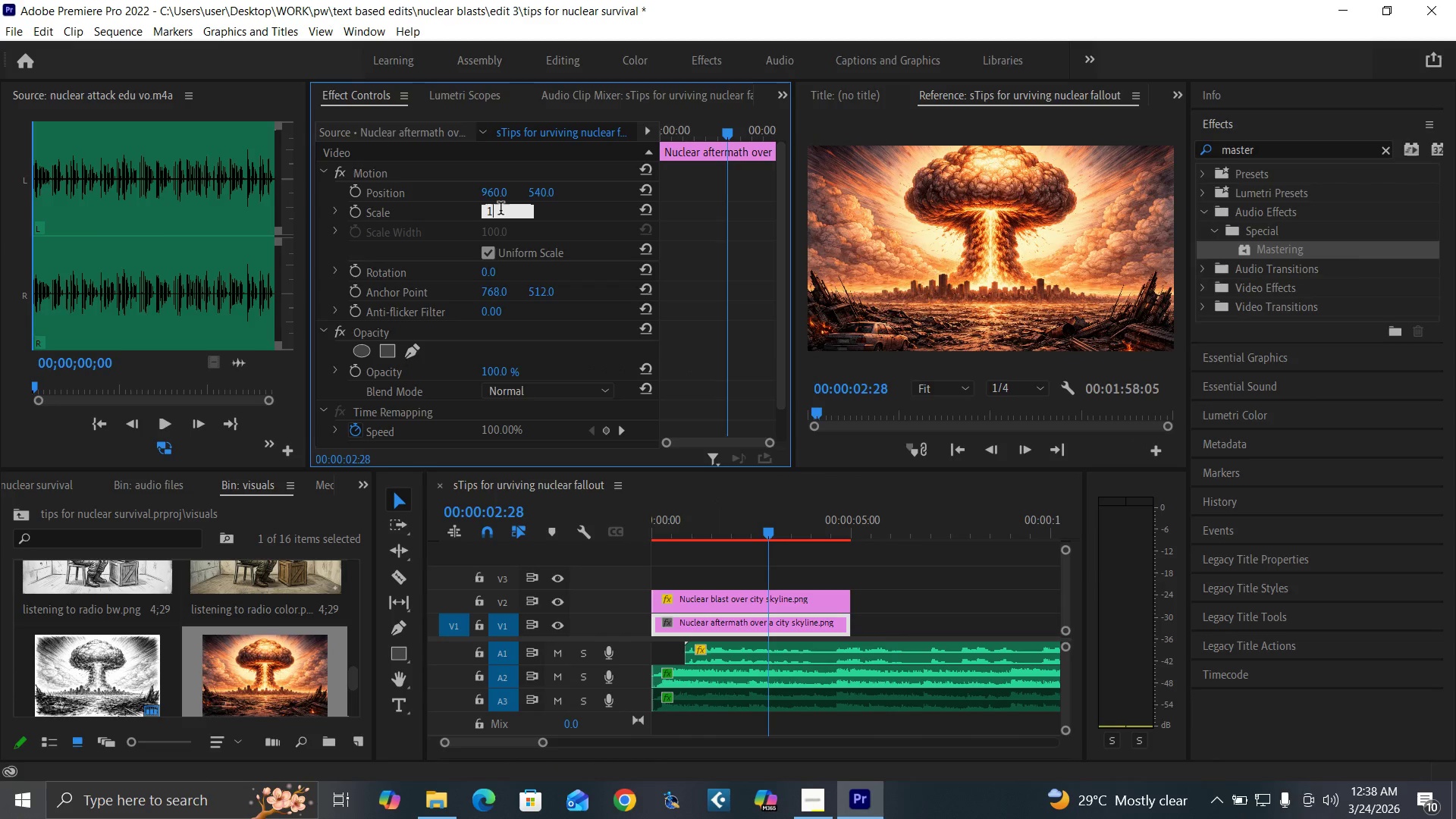 
type(125)
 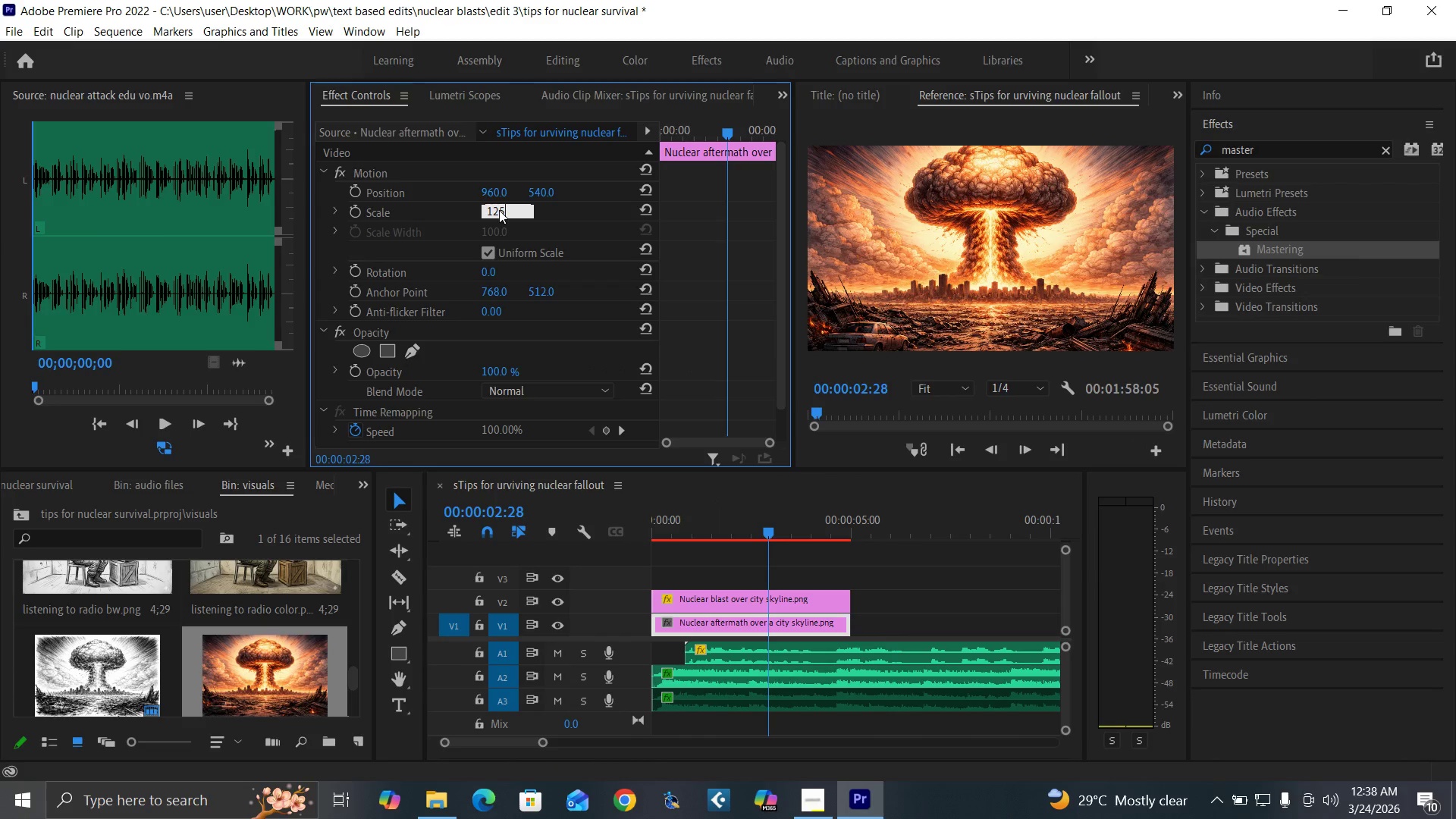 
key(Enter)
 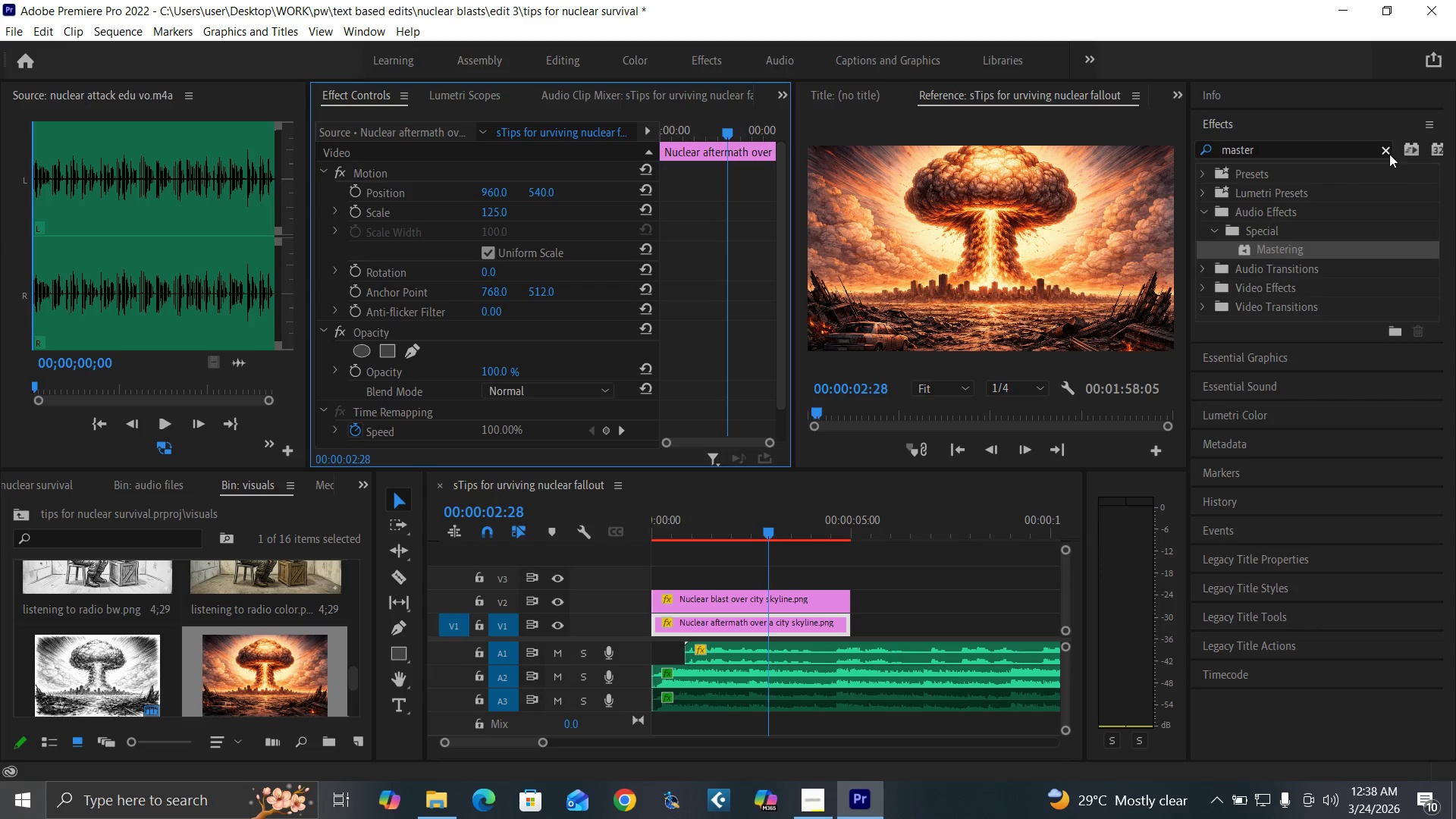 
left_click([1387, 154])
 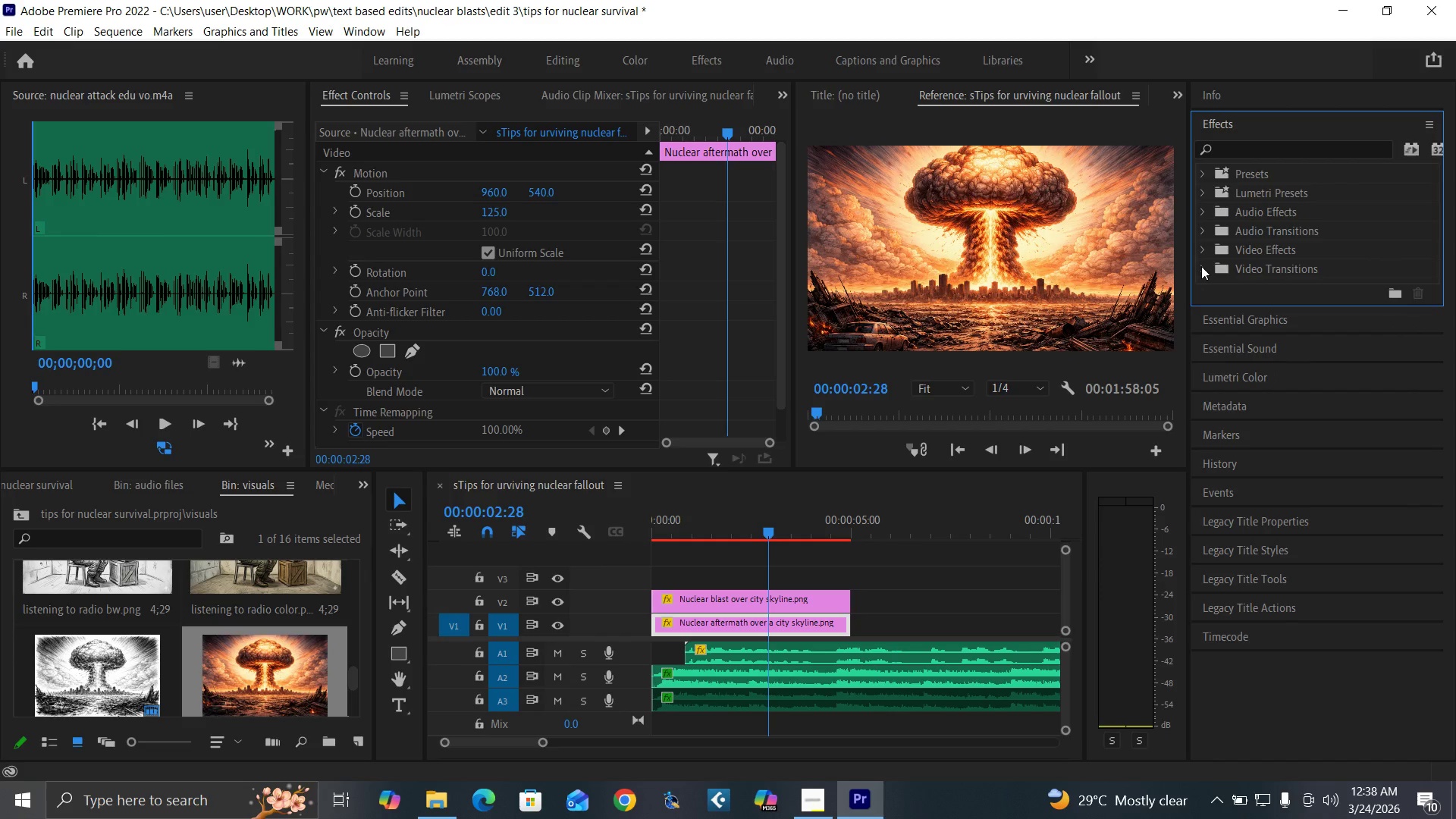 
left_click([1201, 267])
 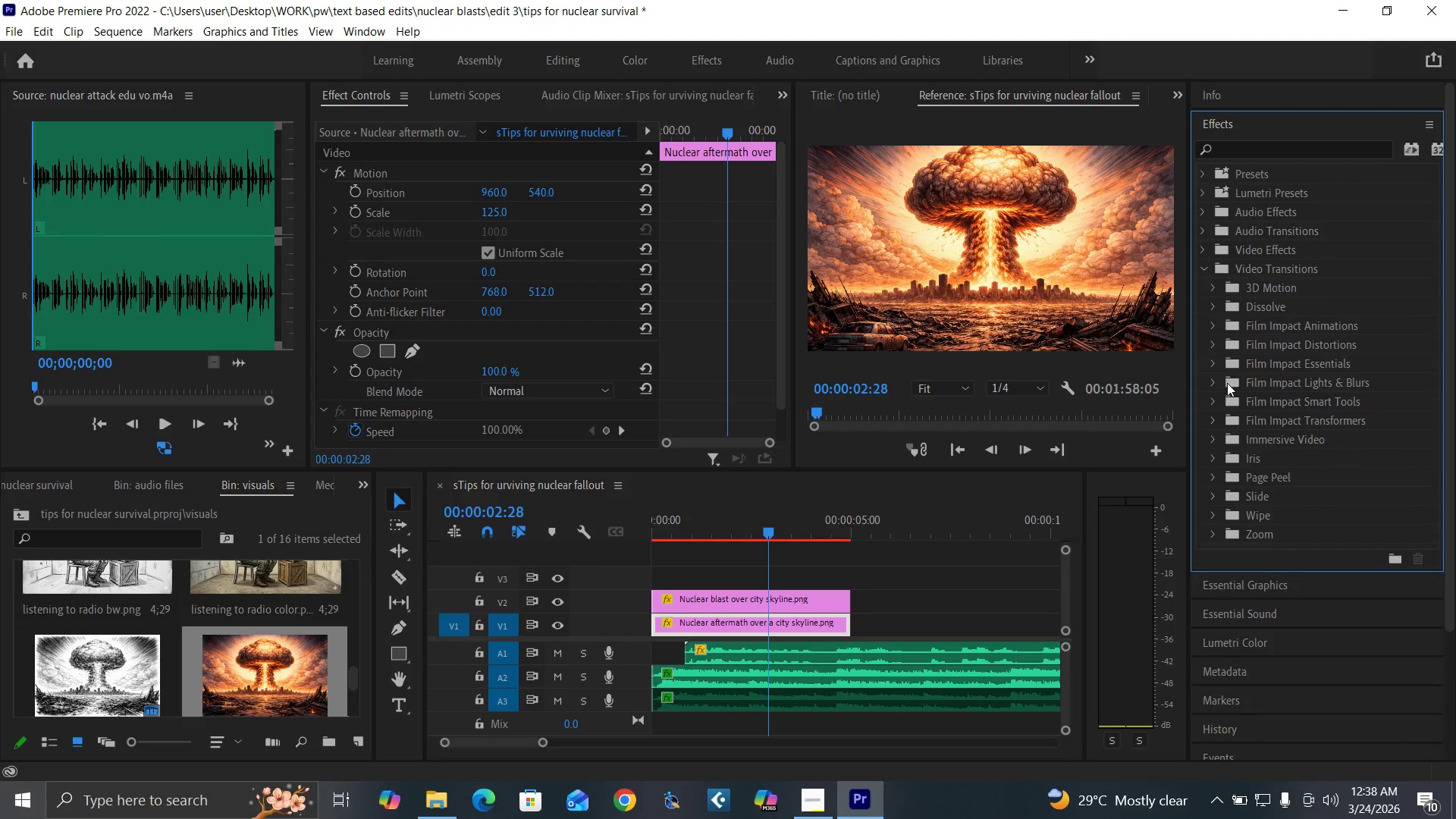 
left_click([1213, 401])
 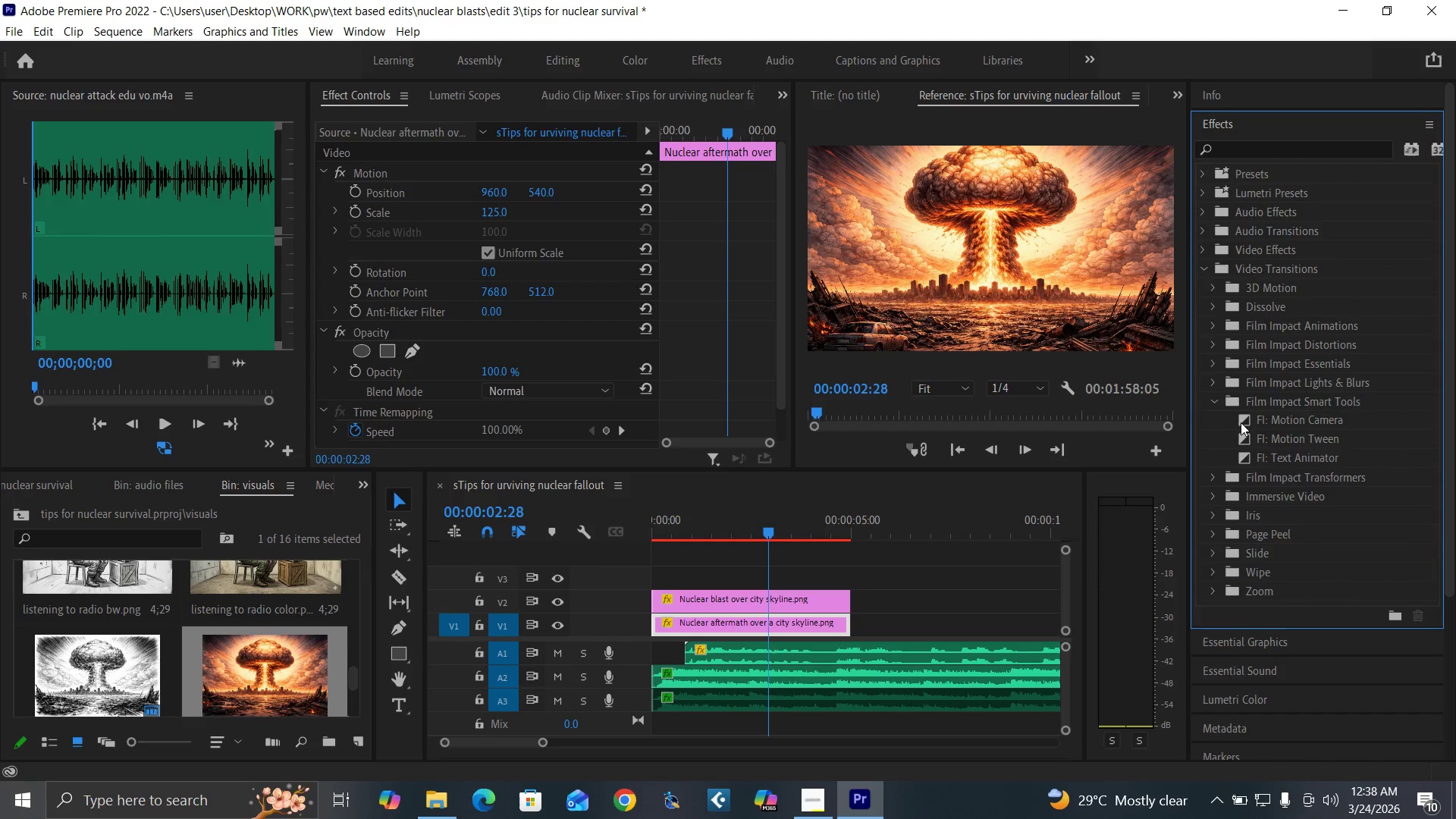 
left_click_drag(start_coordinate=[1243, 421], to_coordinate=[658, 623])
 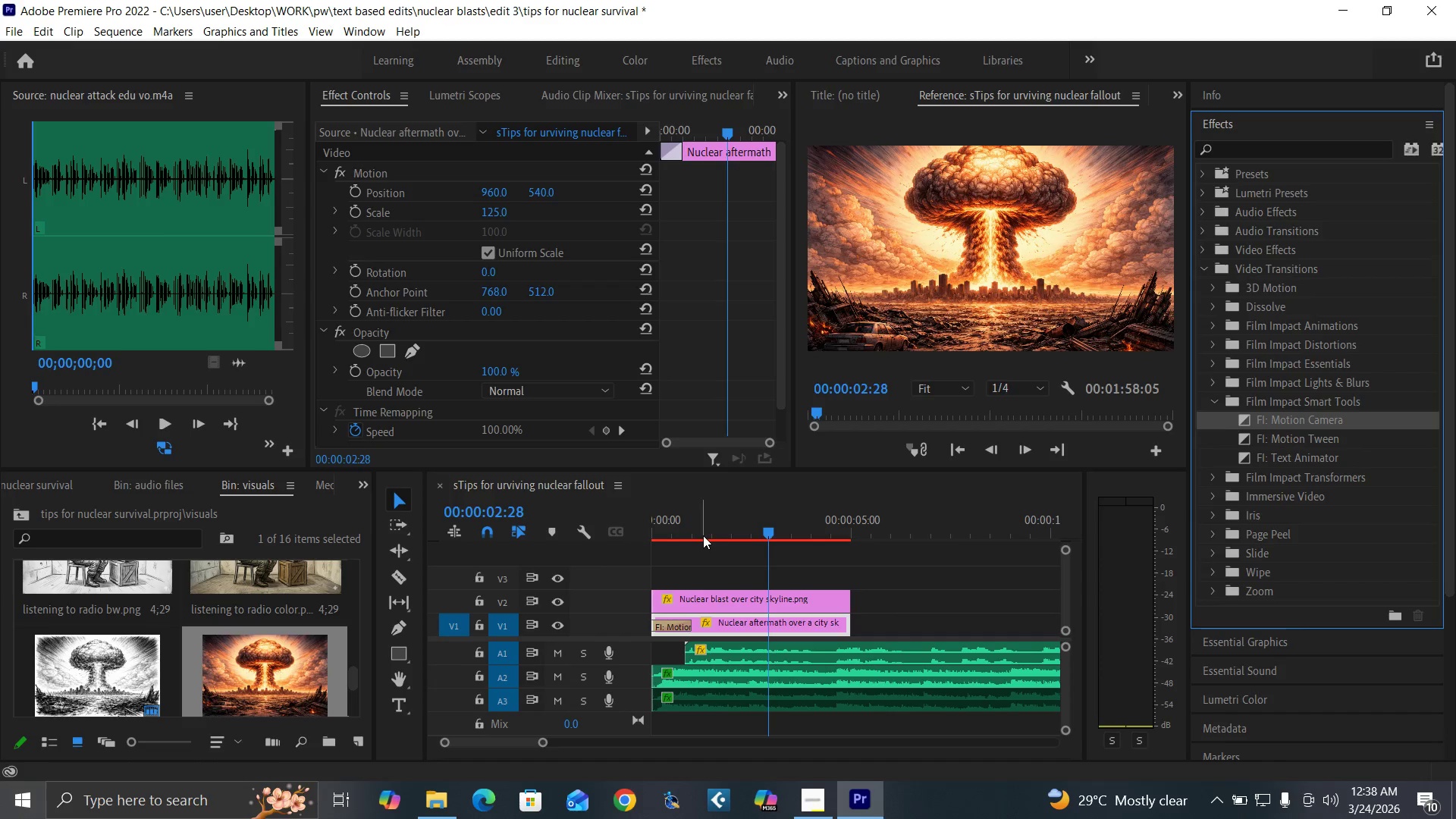 
left_click_drag(start_coordinate=[716, 532], to_coordinate=[629, 576])
 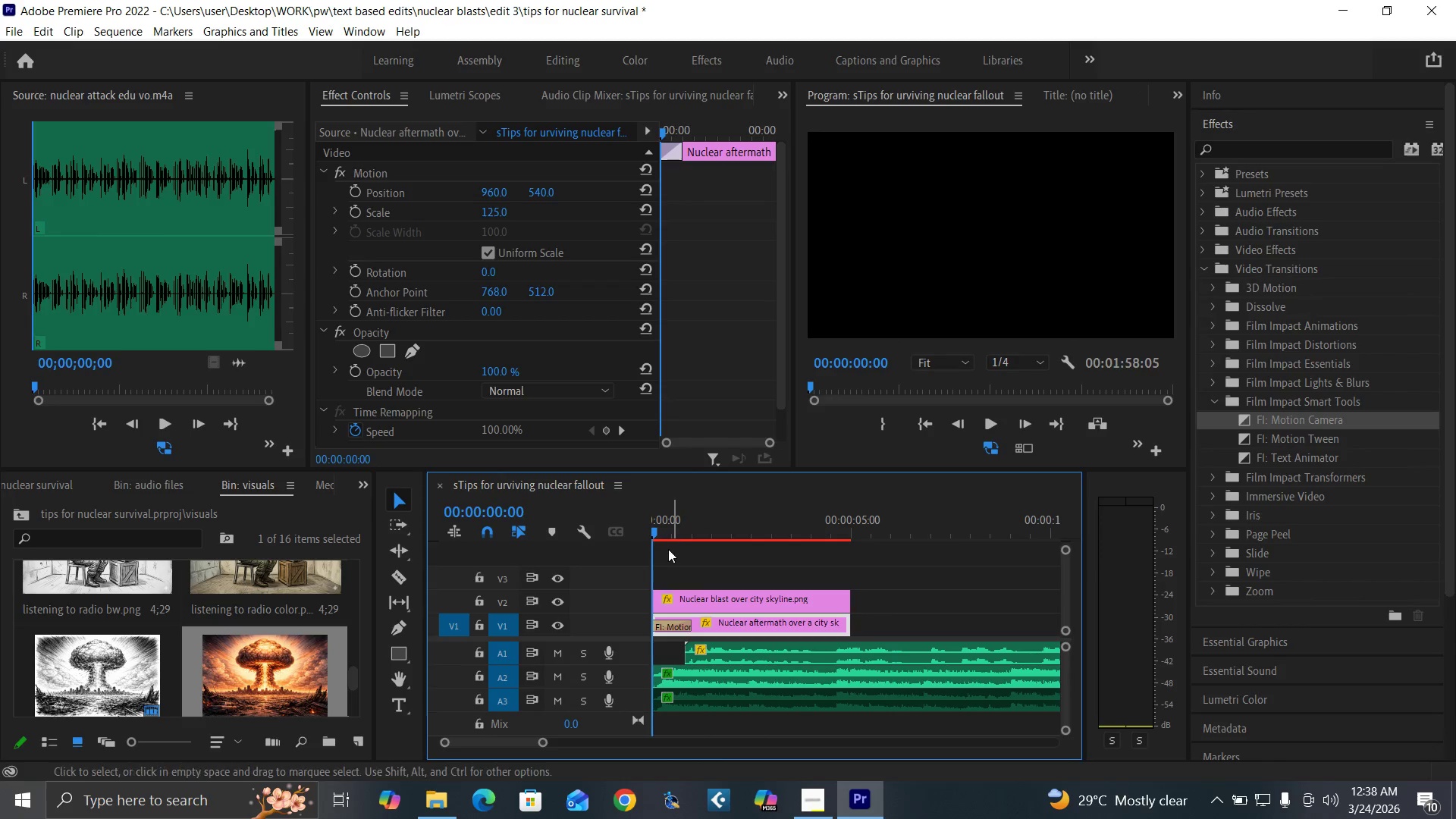 
key(Space)
 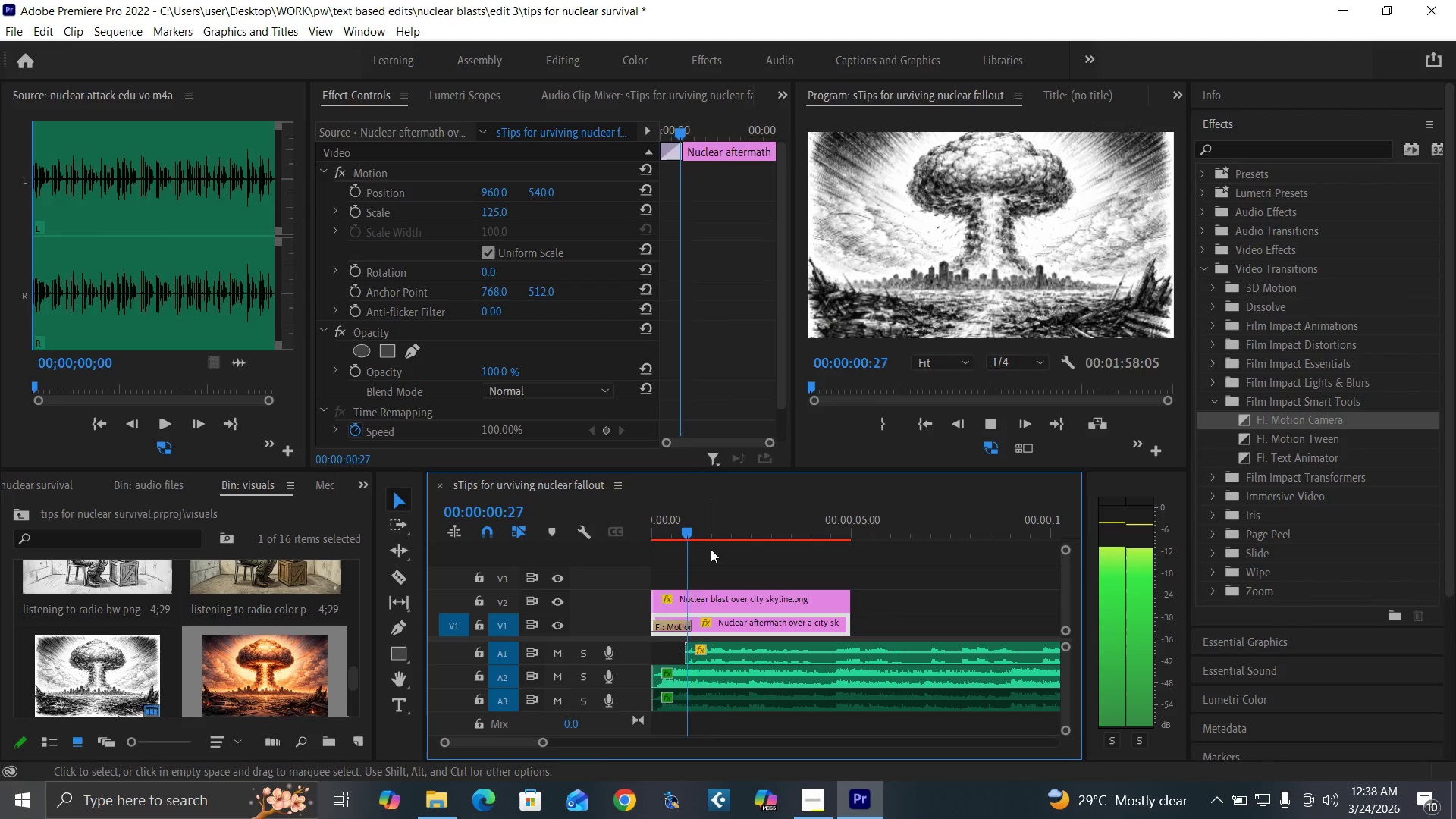 
key(Space)
 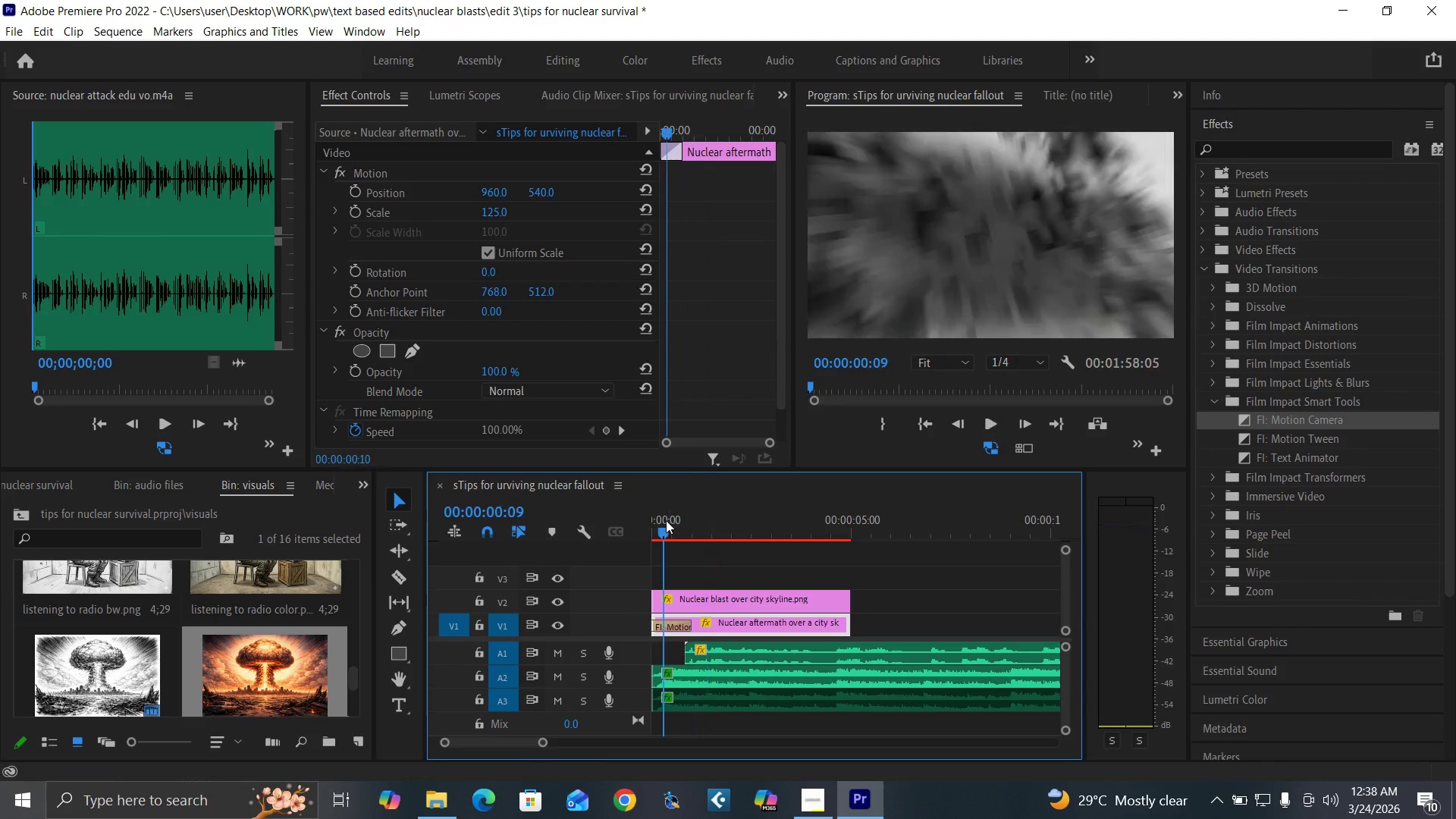 
left_click_drag(start_coordinate=[668, 521], to_coordinate=[632, 555])
 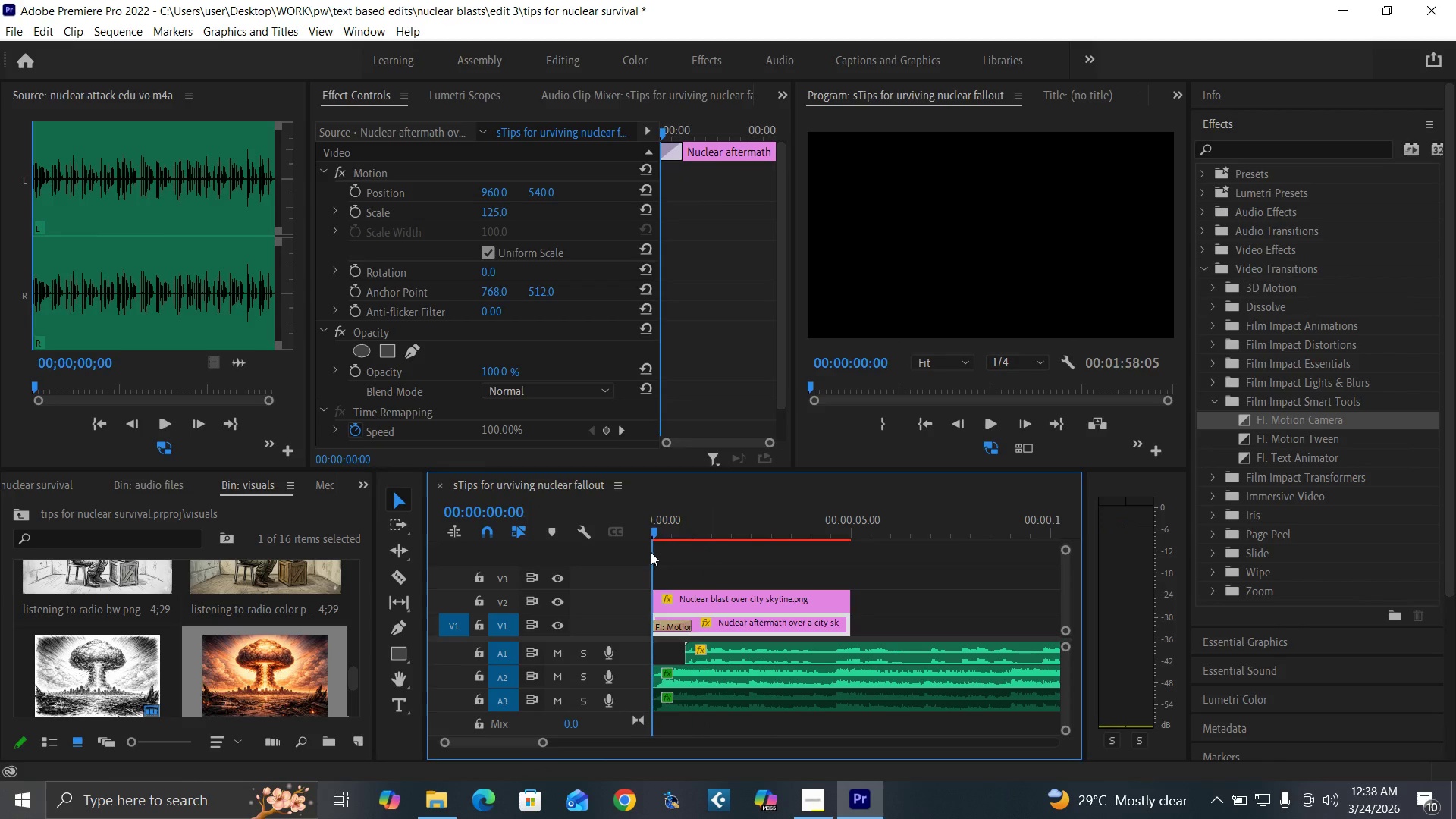 
key(Space)
 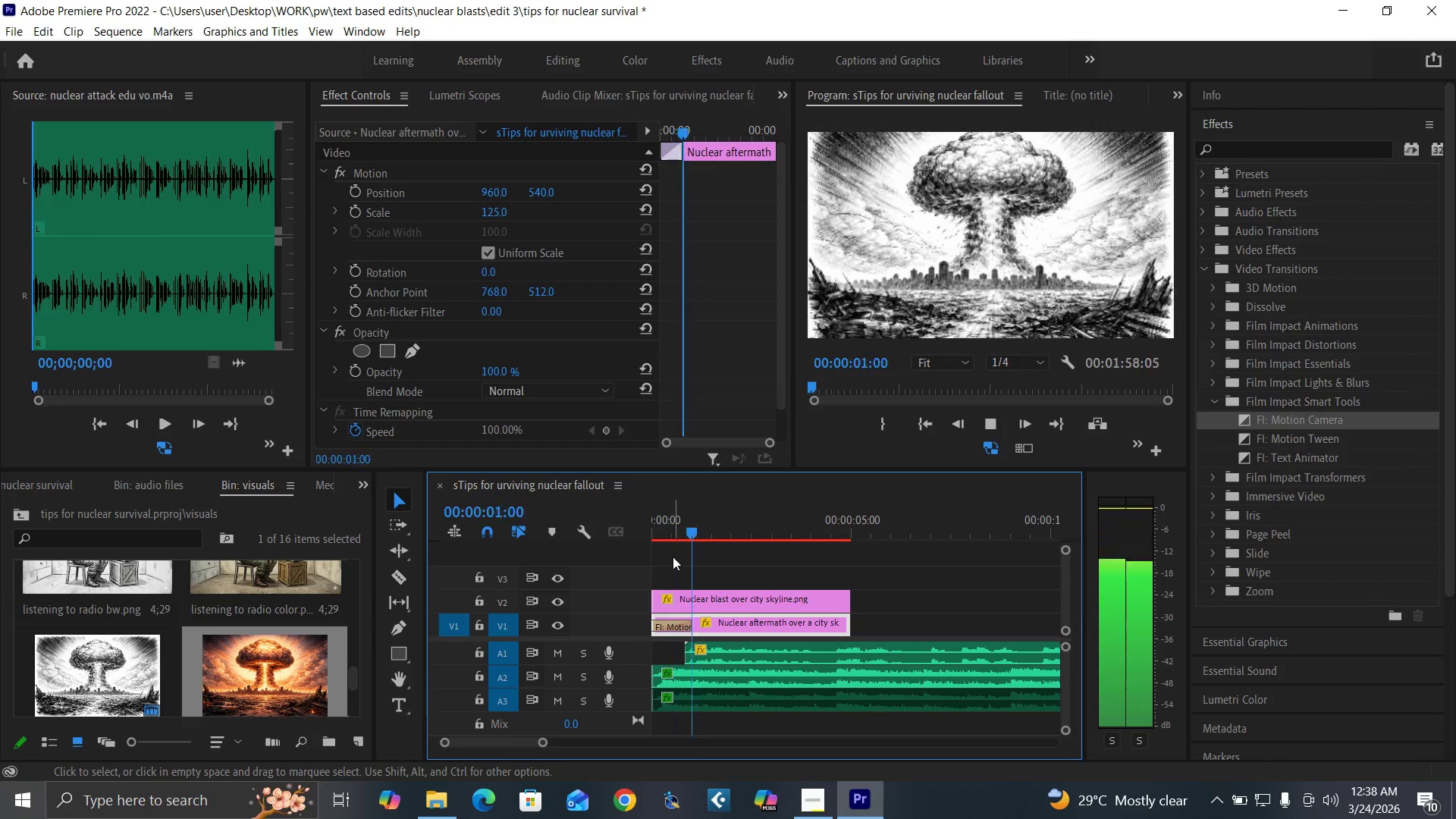 
key(Space)
 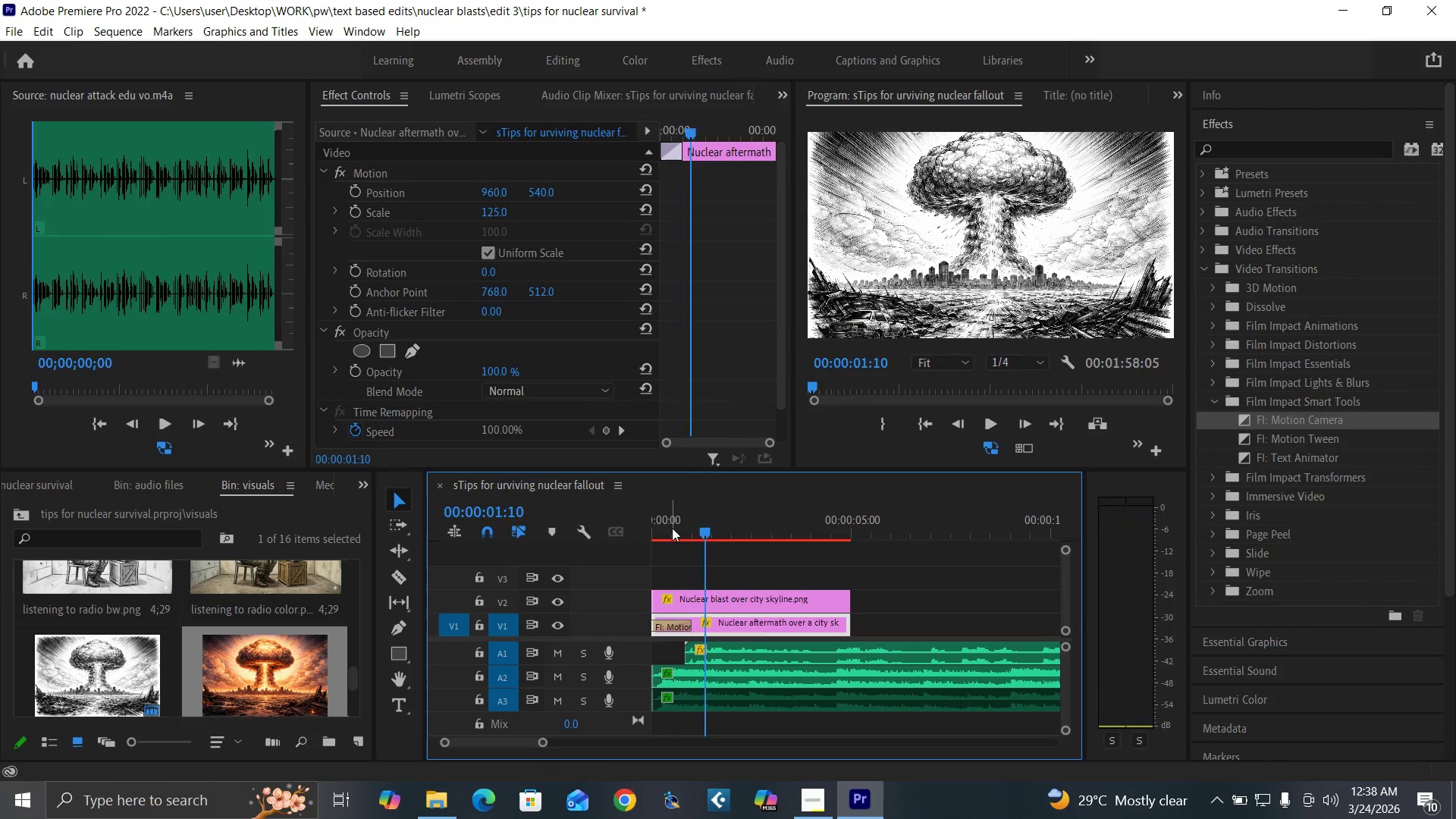 
left_click_drag(start_coordinate=[672, 528], to_coordinate=[635, 559])
 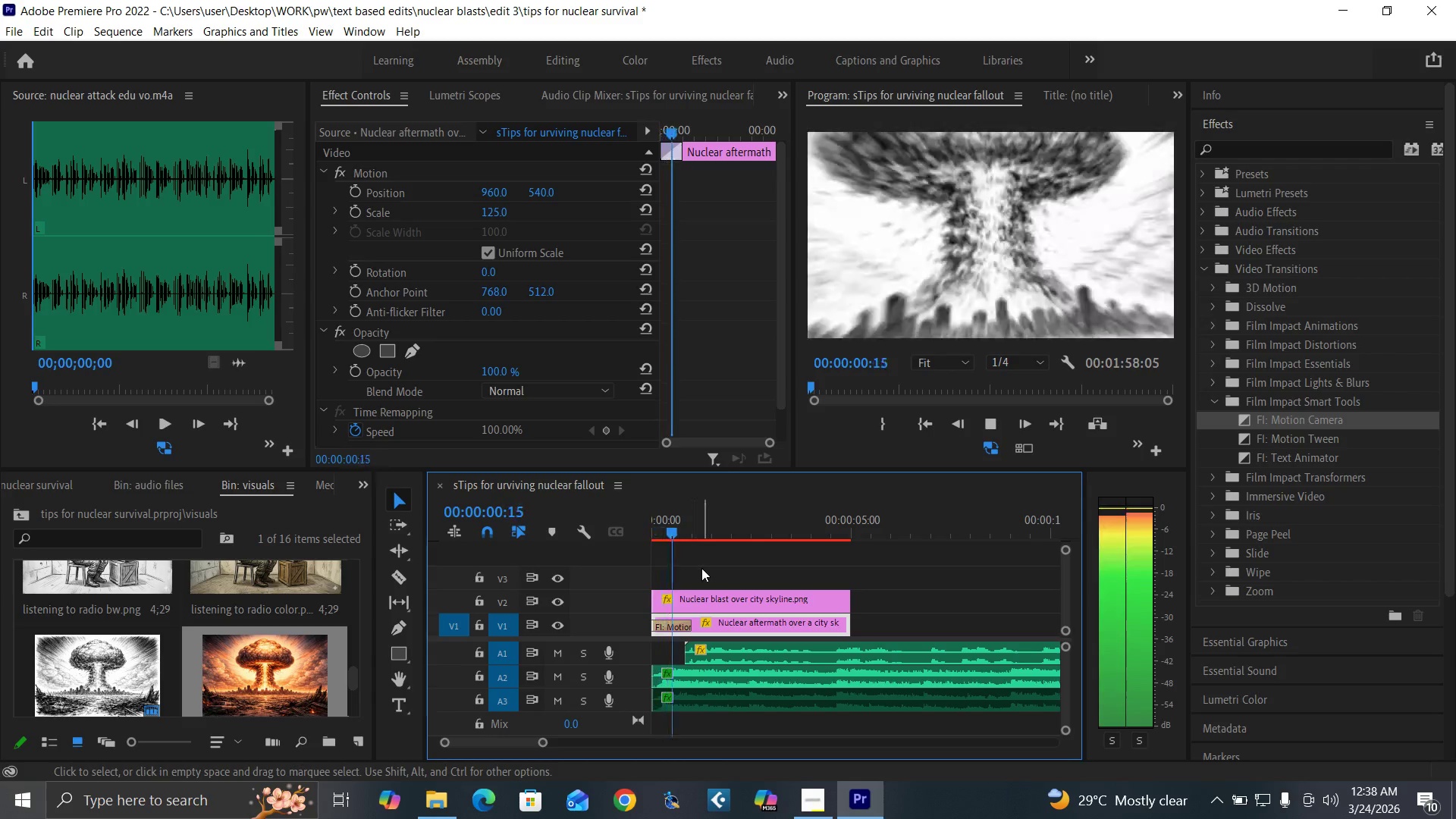 
key(Space)
 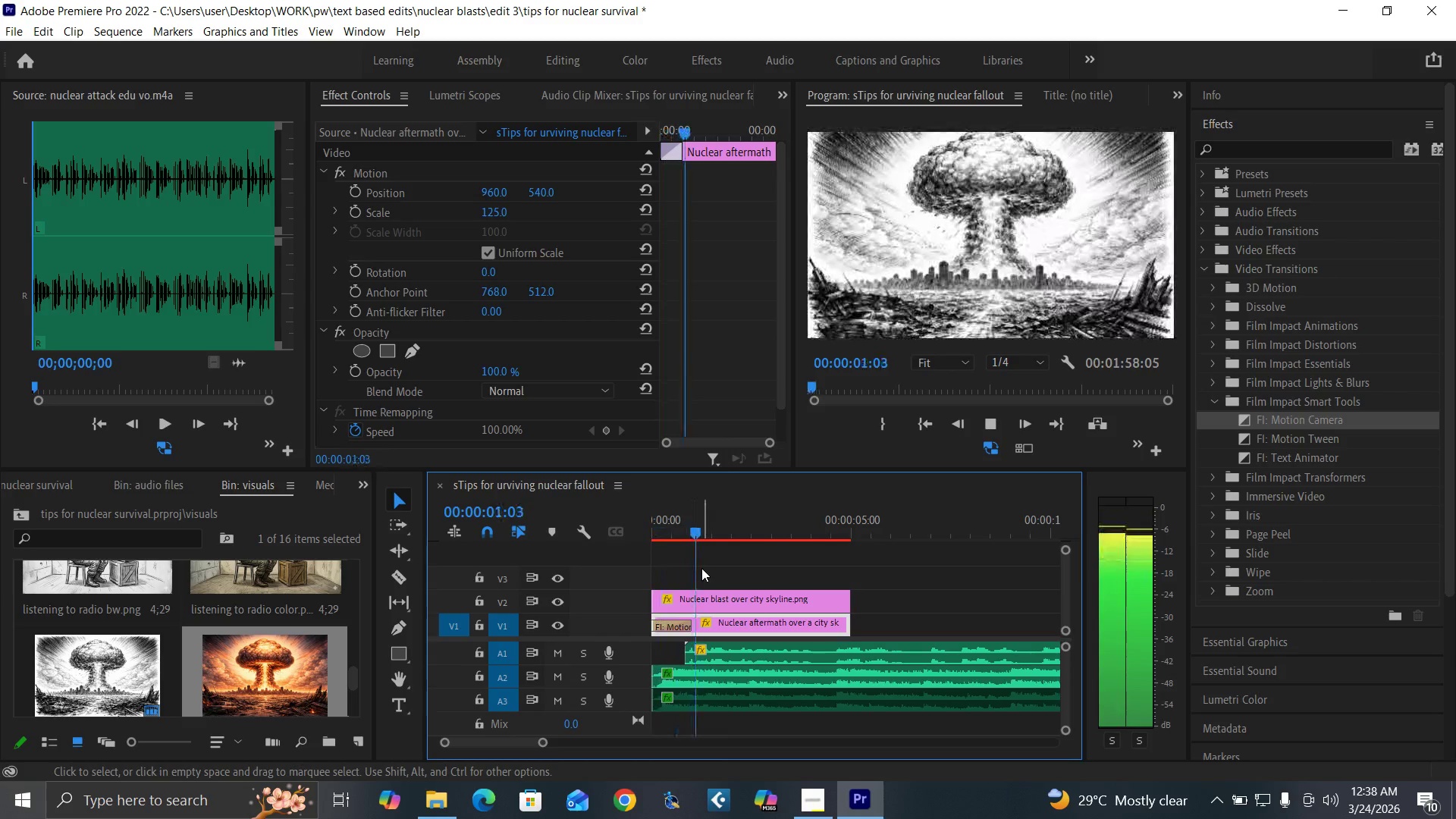 
key(Space)
 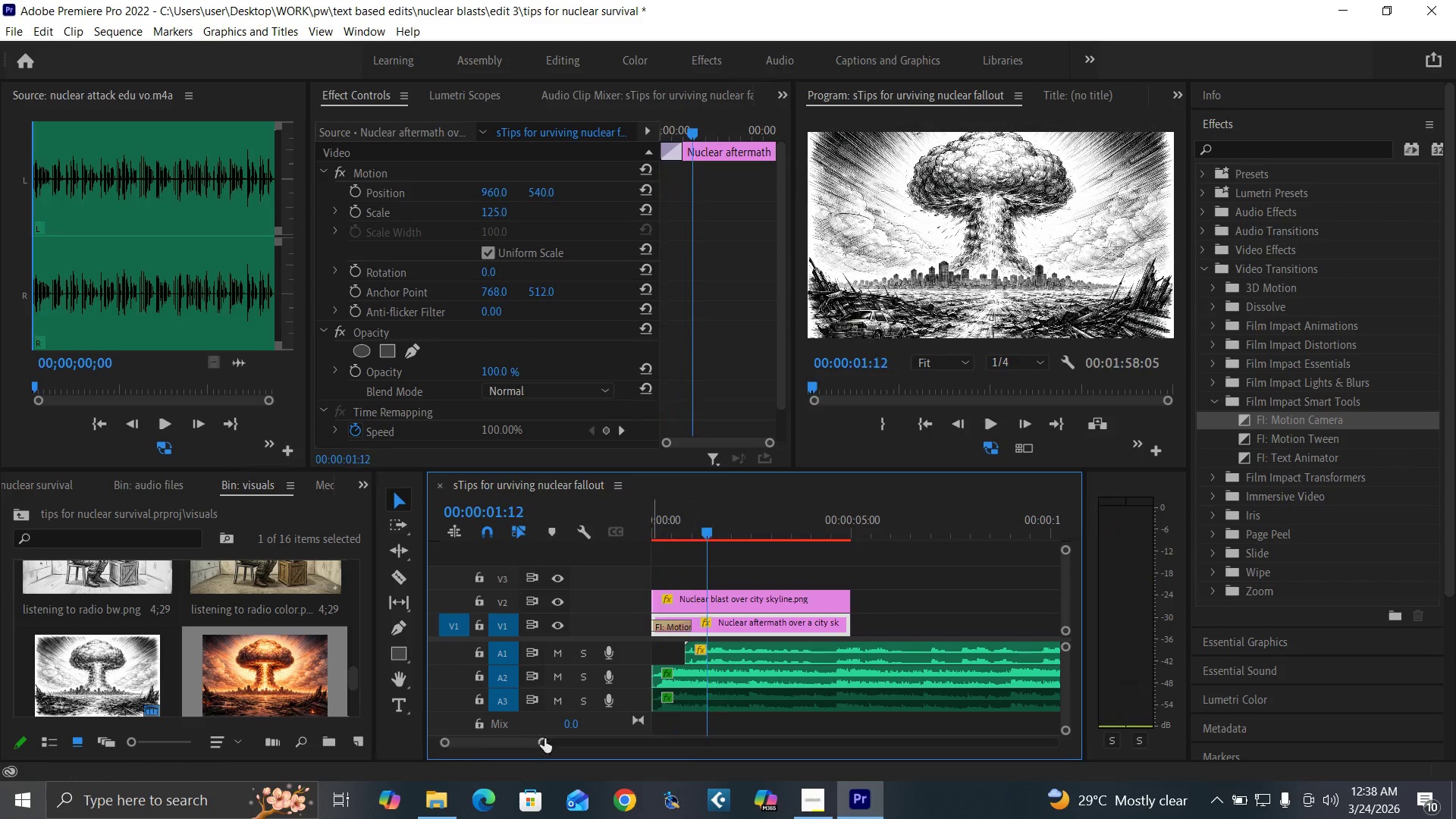 
left_click_drag(start_coordinate=[544, 739], to_coordinate=[530, 741])
 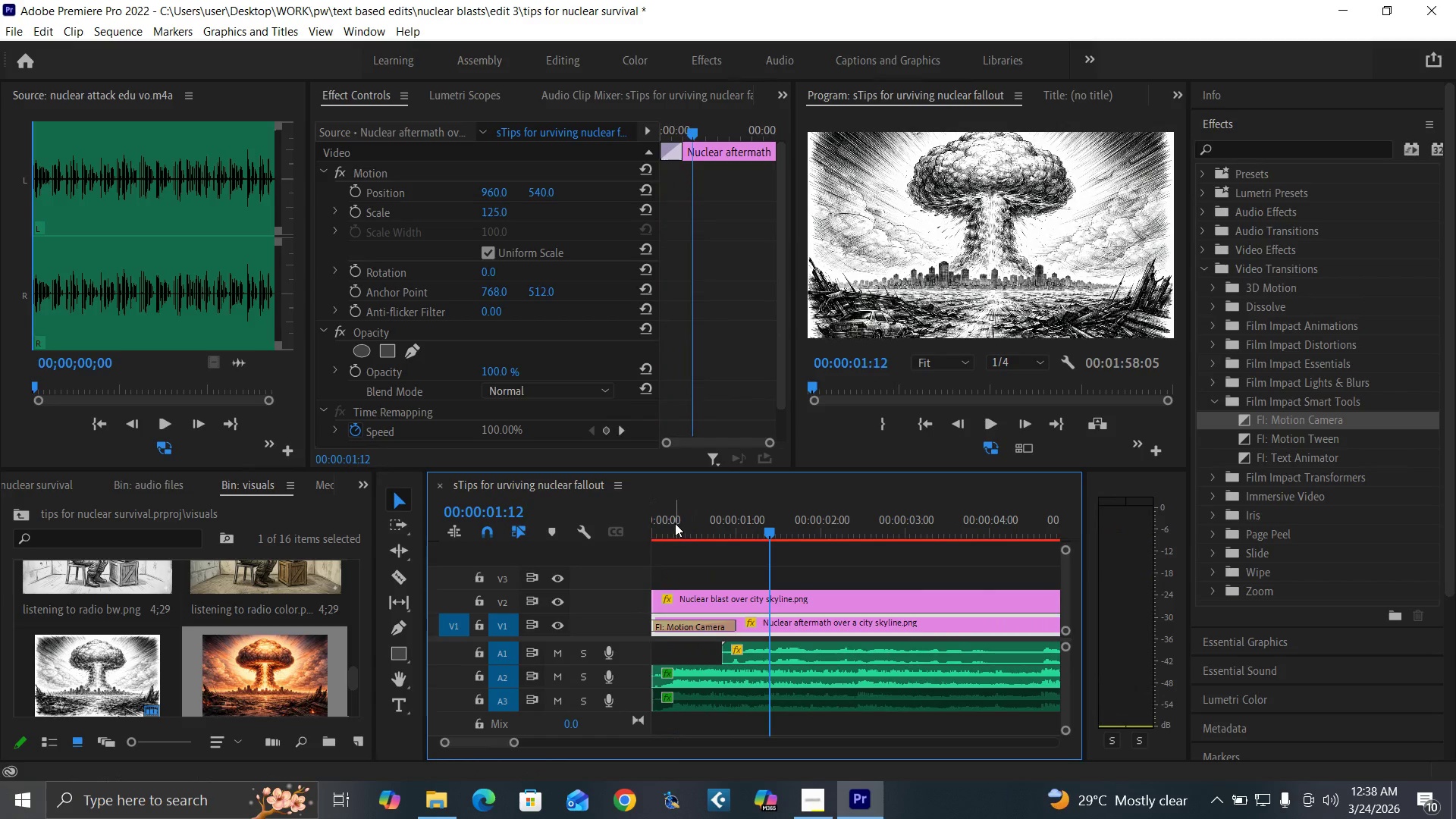 
left_click_drag(start_coordinate=[675, 523], to_coordinate=[592, 604])
 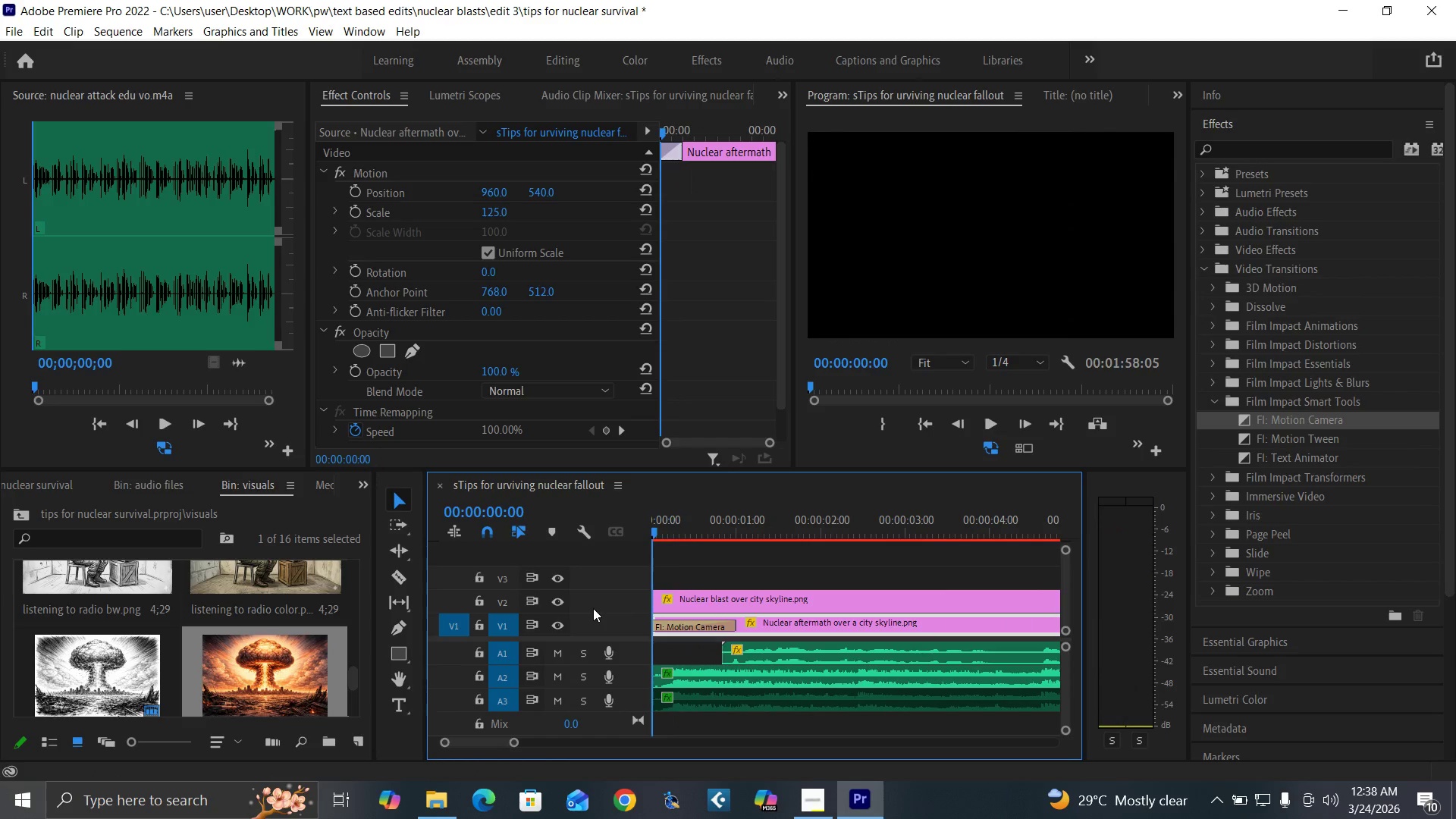 
key(Space)
 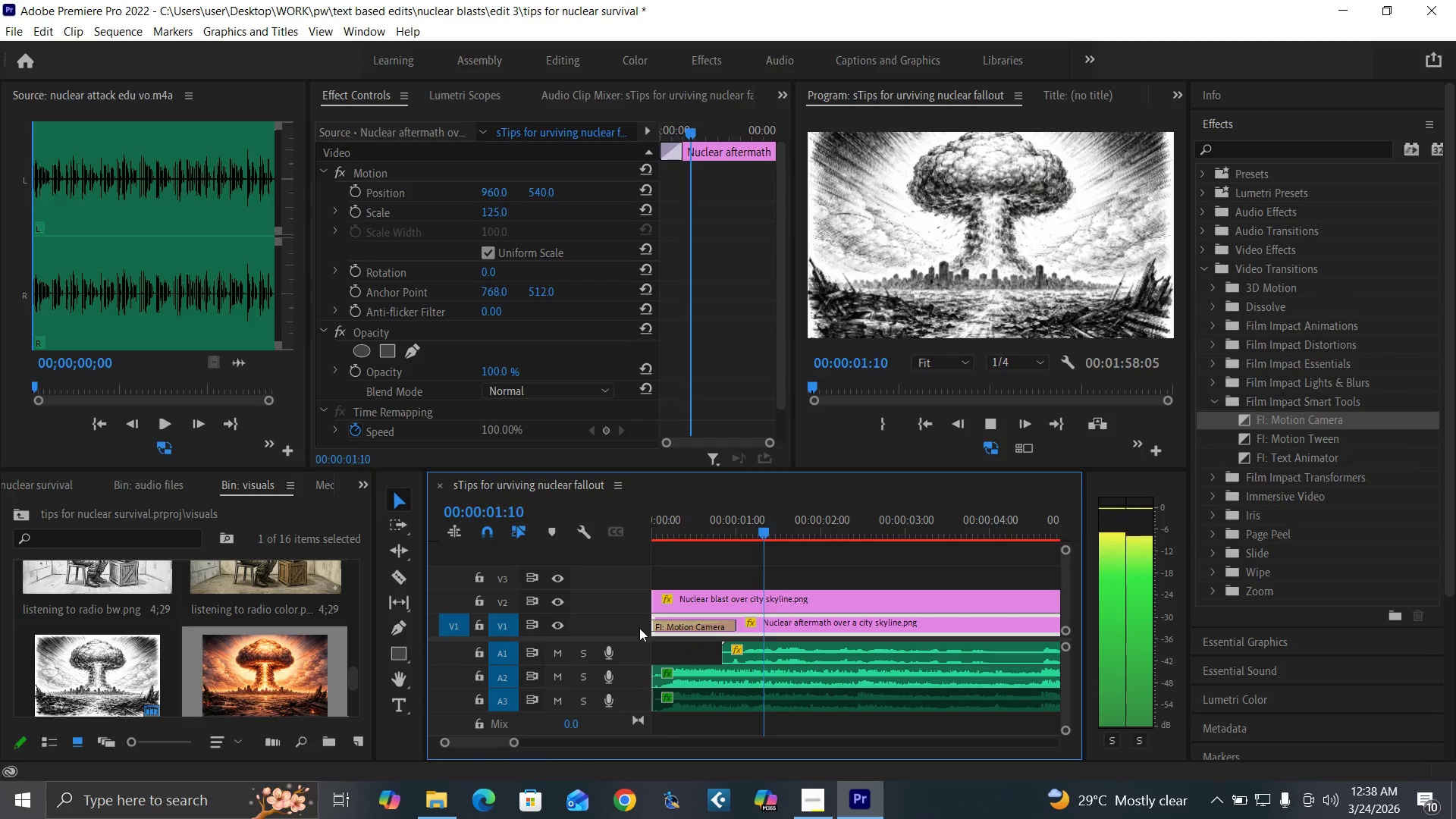 
key(Space)
 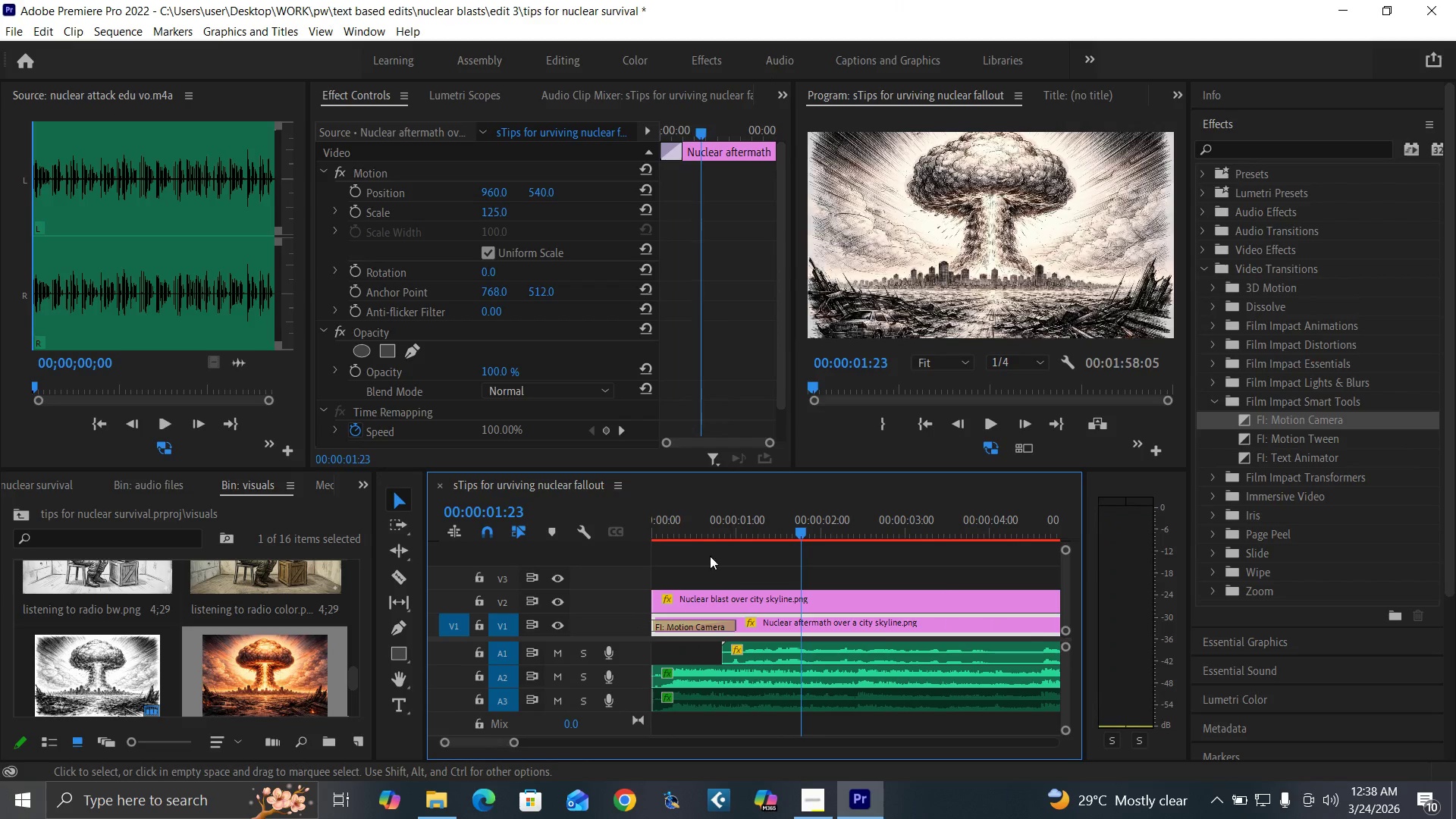 
left_click_drag(start_coordinate=[678, 529], to_coordinate=[581, 612])
 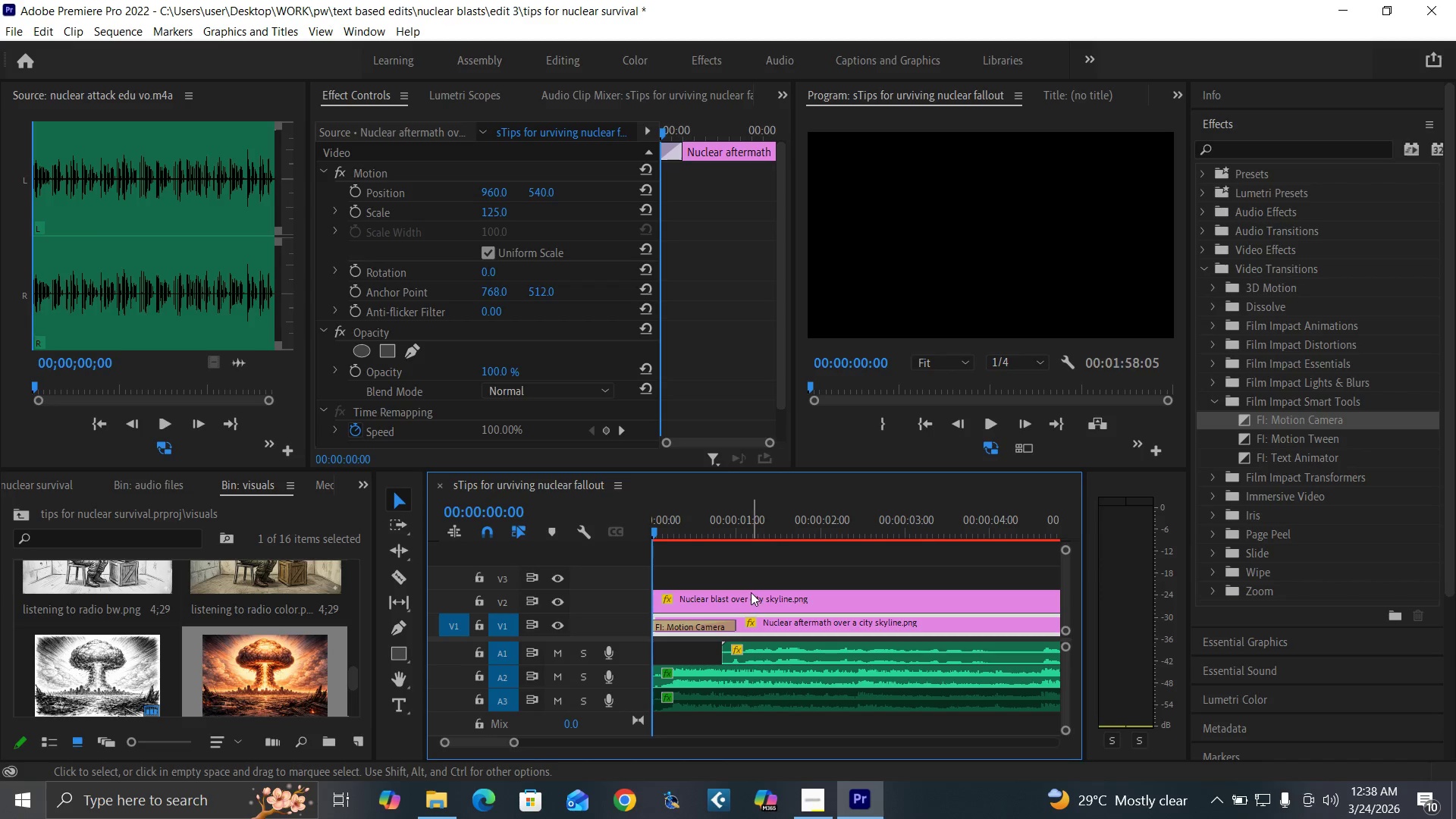 
key(Control+S)
 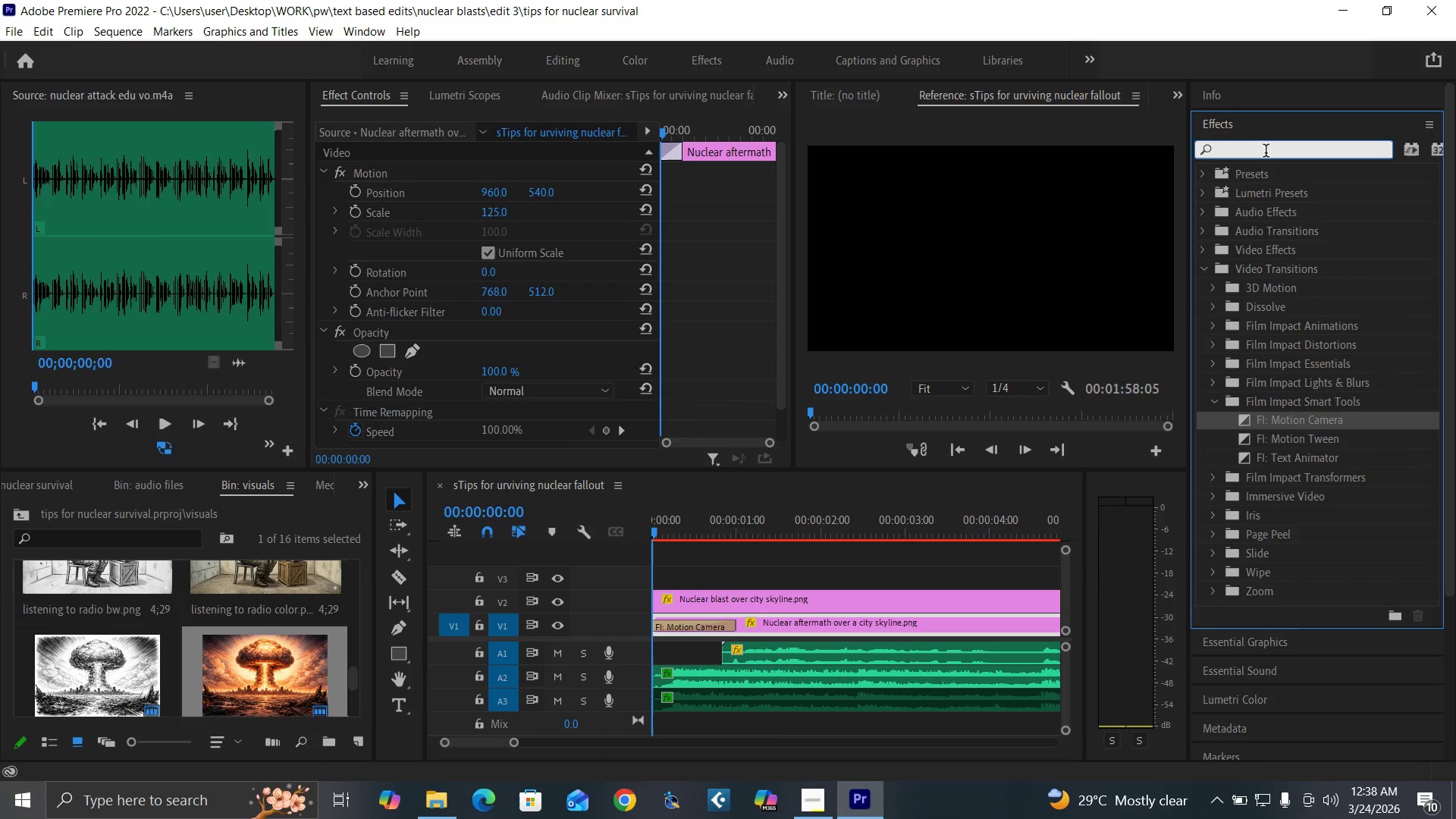 
type(crop)
 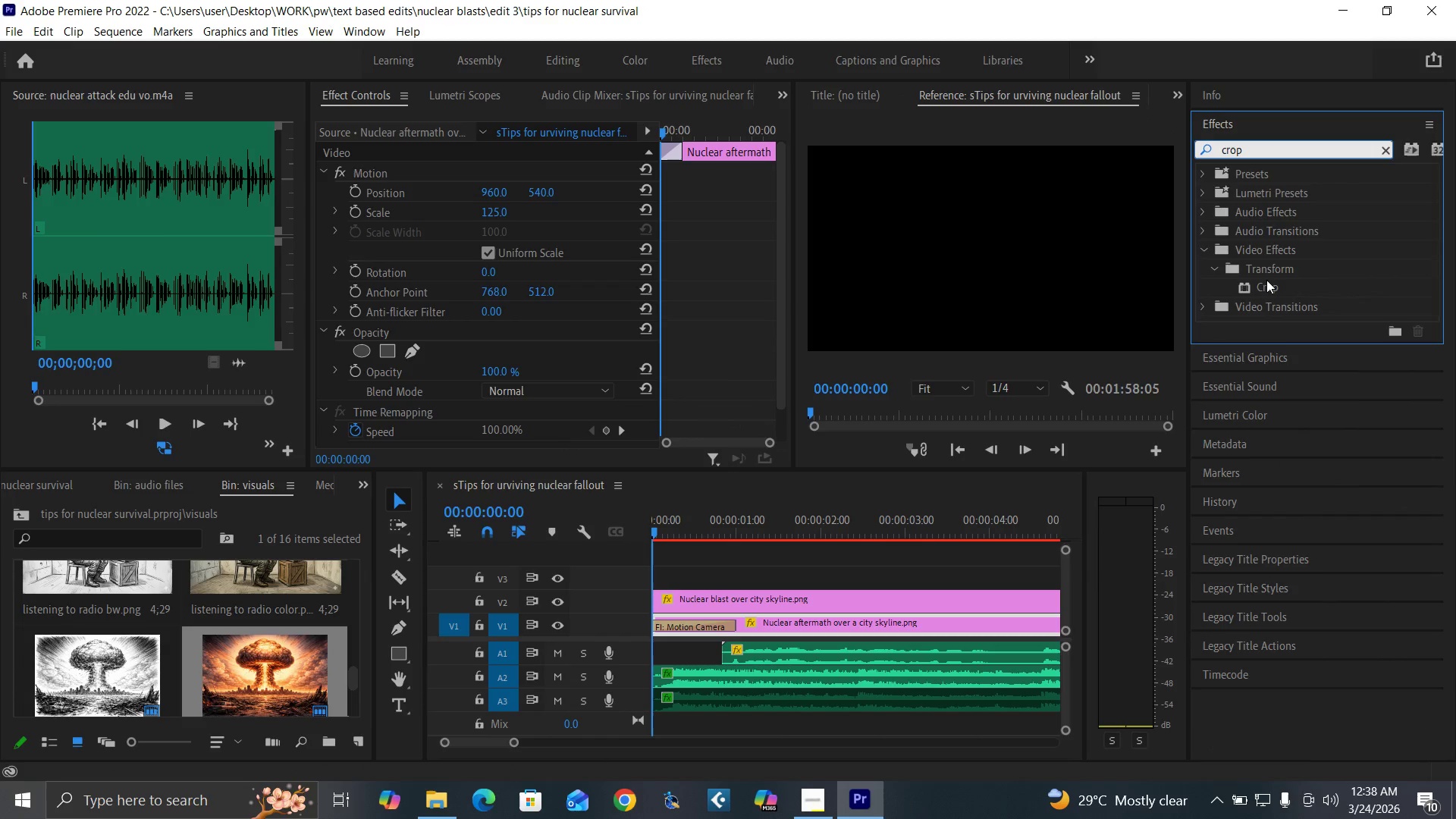 
left_click_drag(start_coordinate=[1263, 287], to_coordinate=[780, 626])
 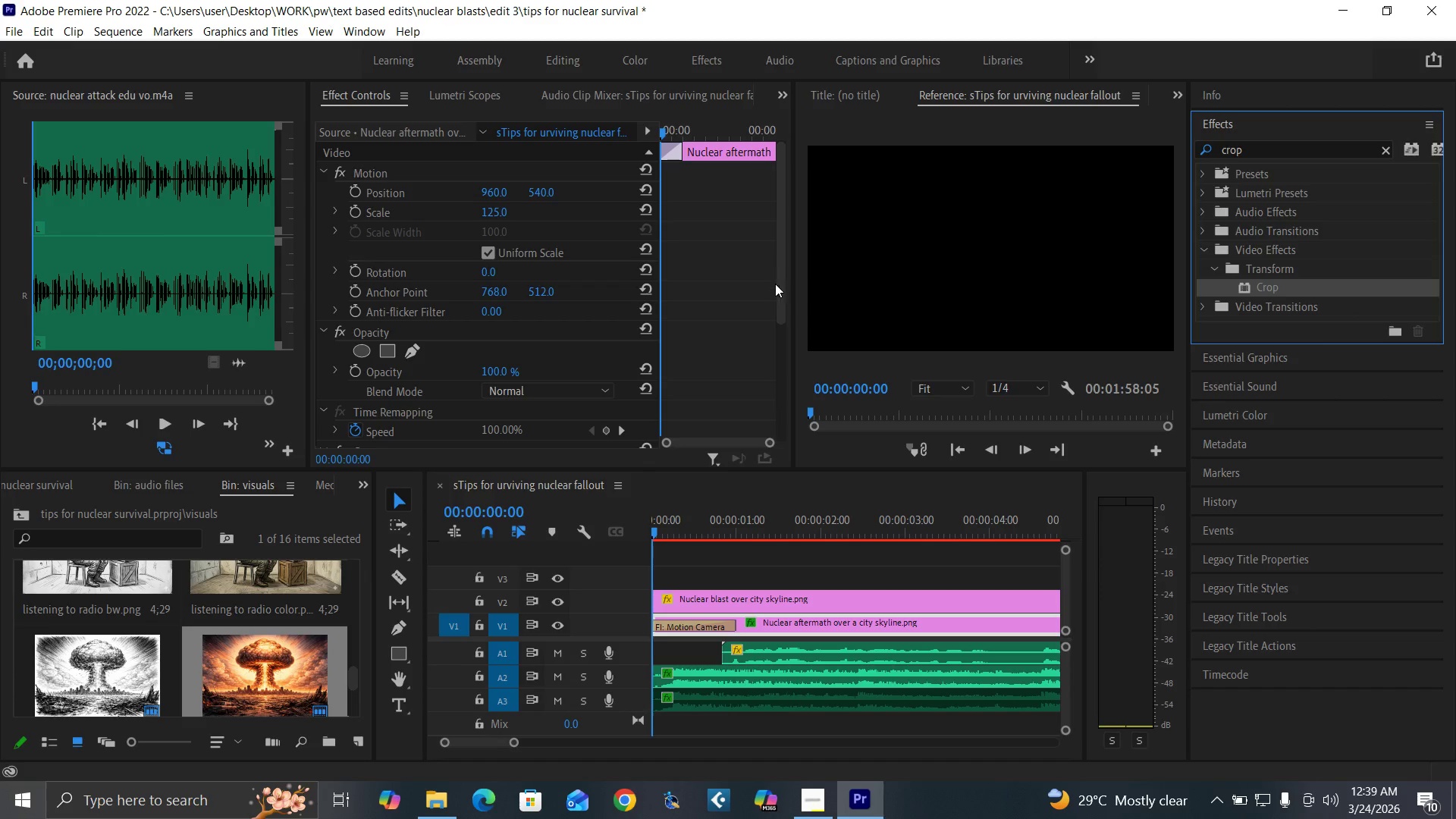 
left_click_drag(start_coordinate=[782, 297], to_coordinate=[775, 417])
 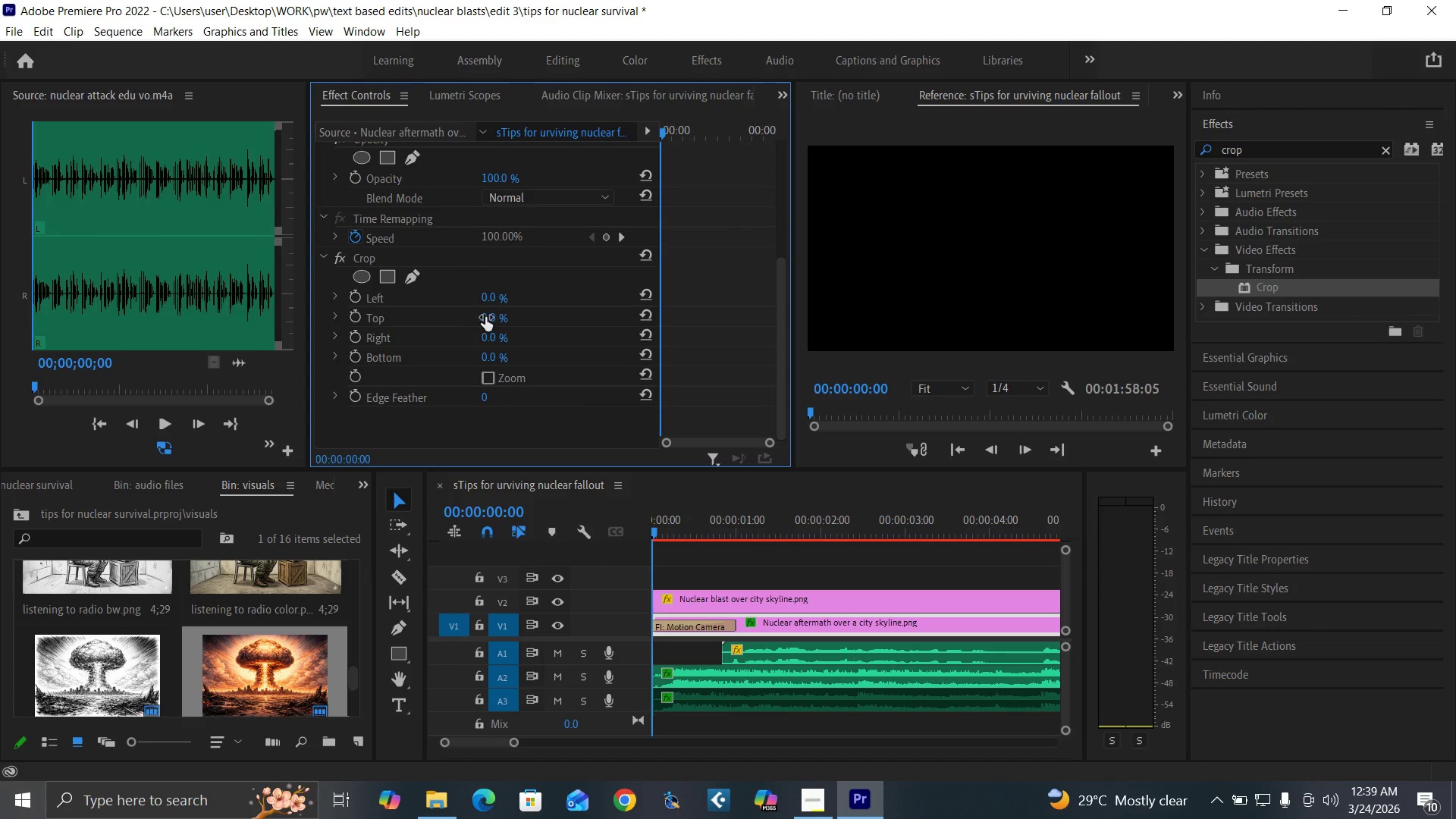 
left_click([489, 317])
 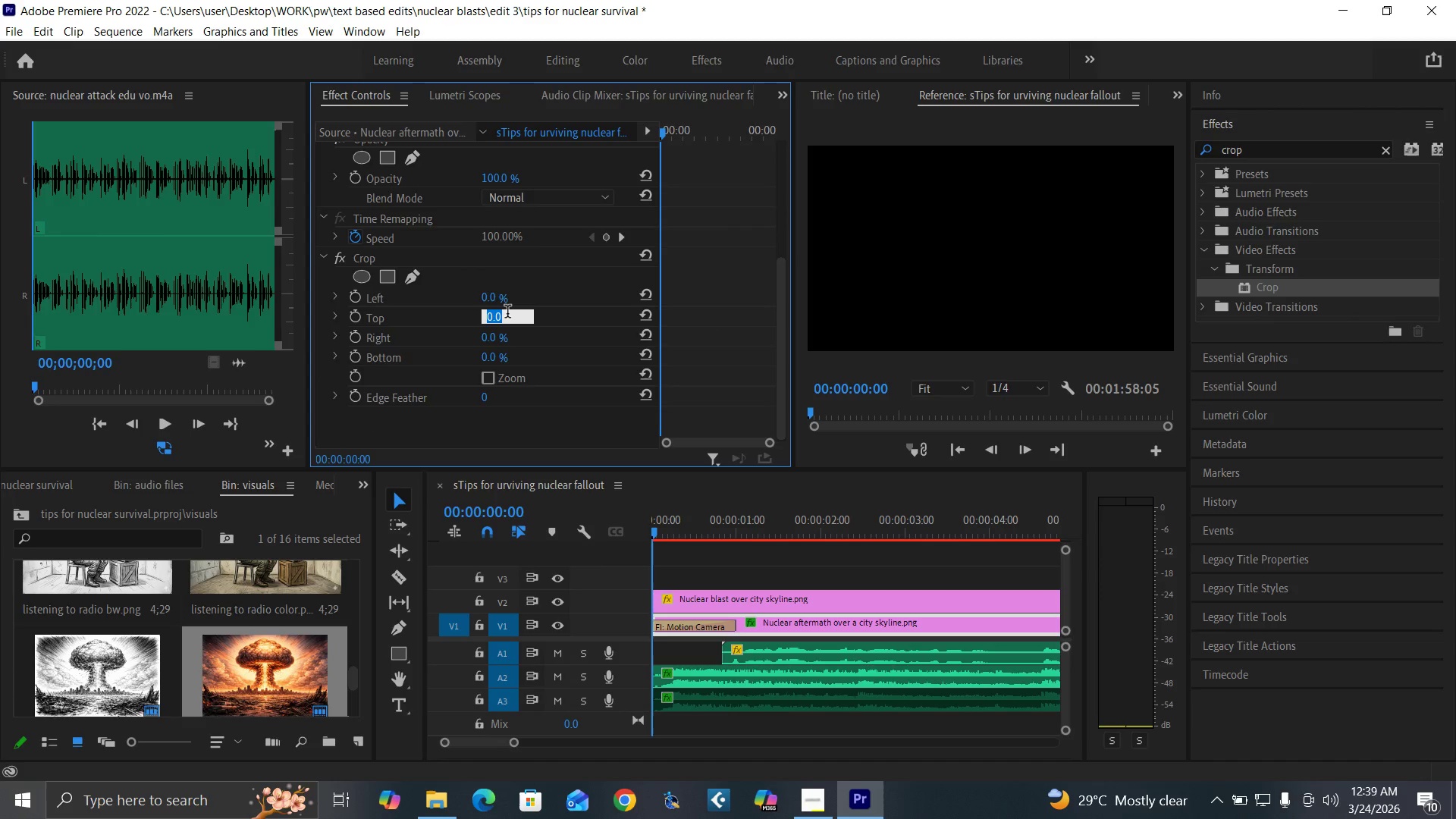 
key(1)
 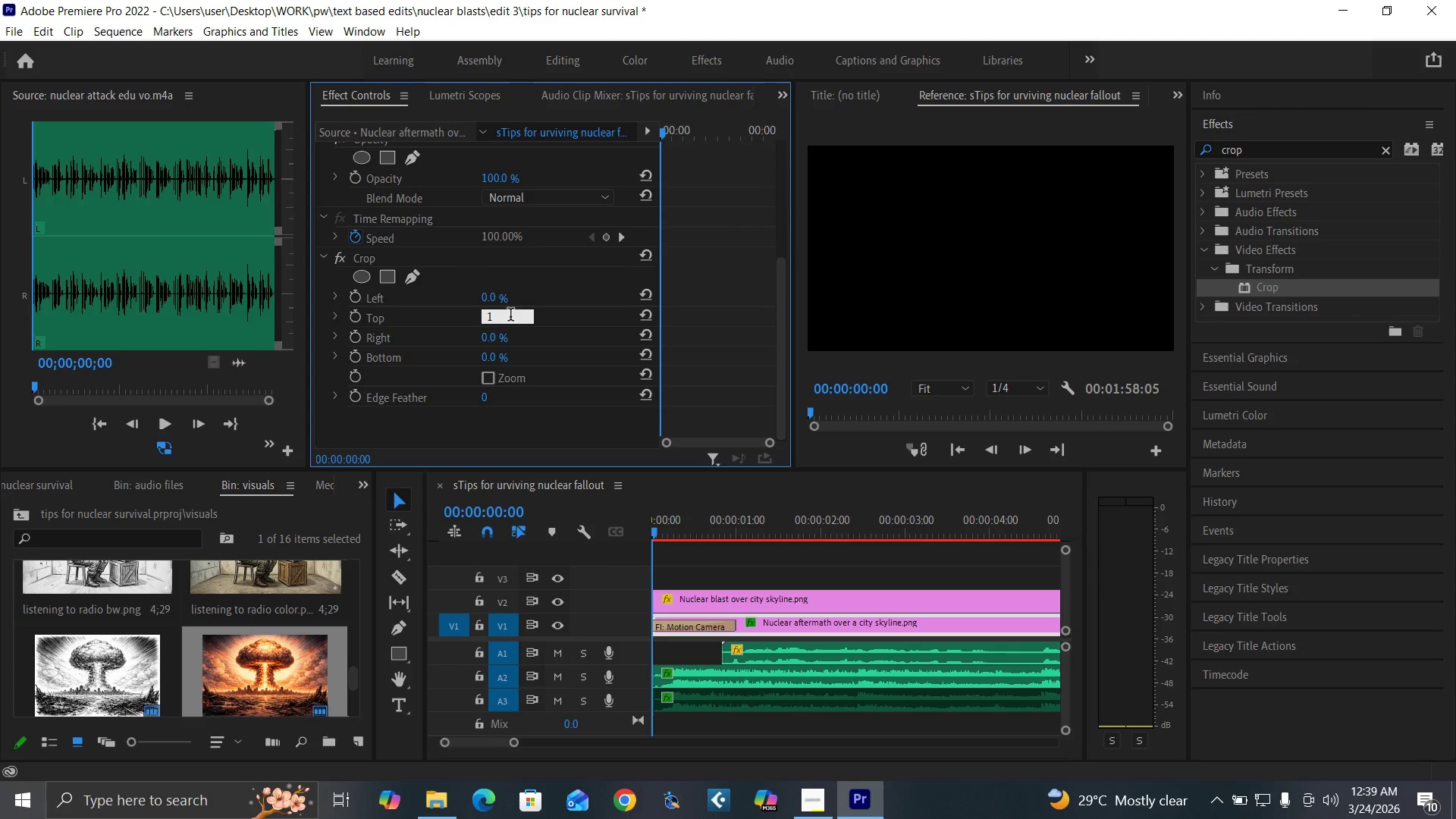 
type(00)
 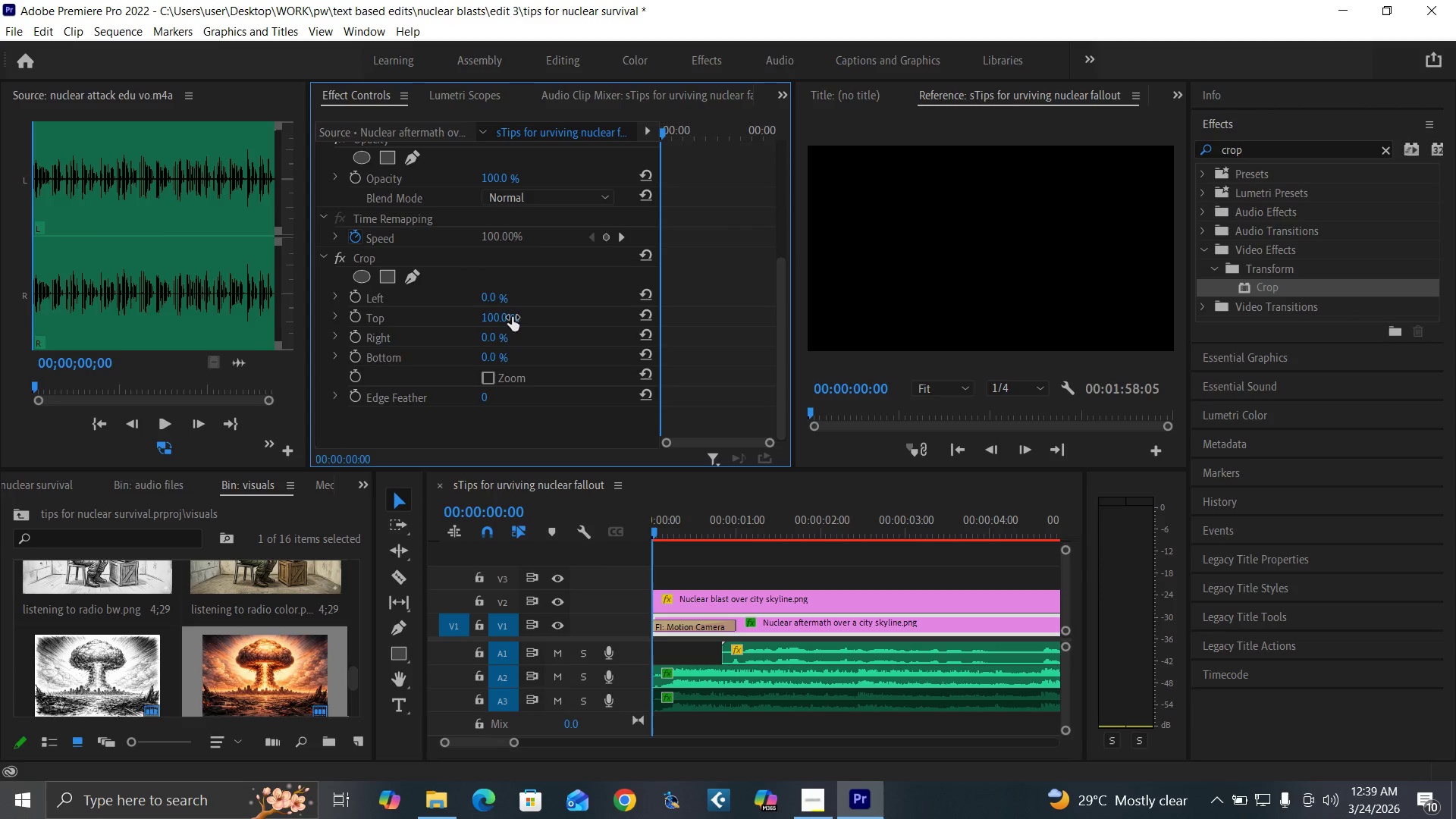 
key(Enter)
 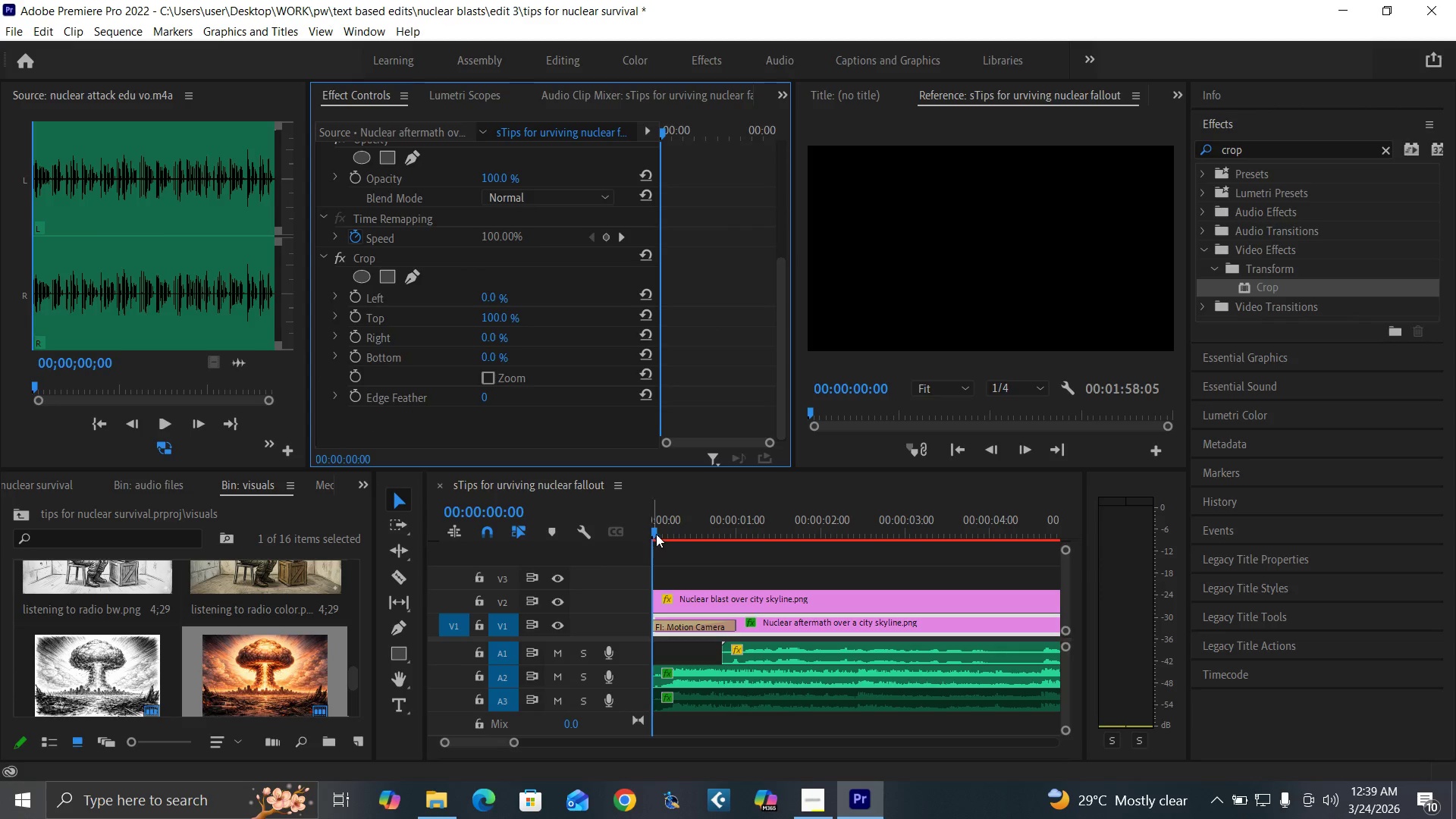 
left_click_drag(start_coordinate=[663, 532], to_coordinate=[604, 544])
 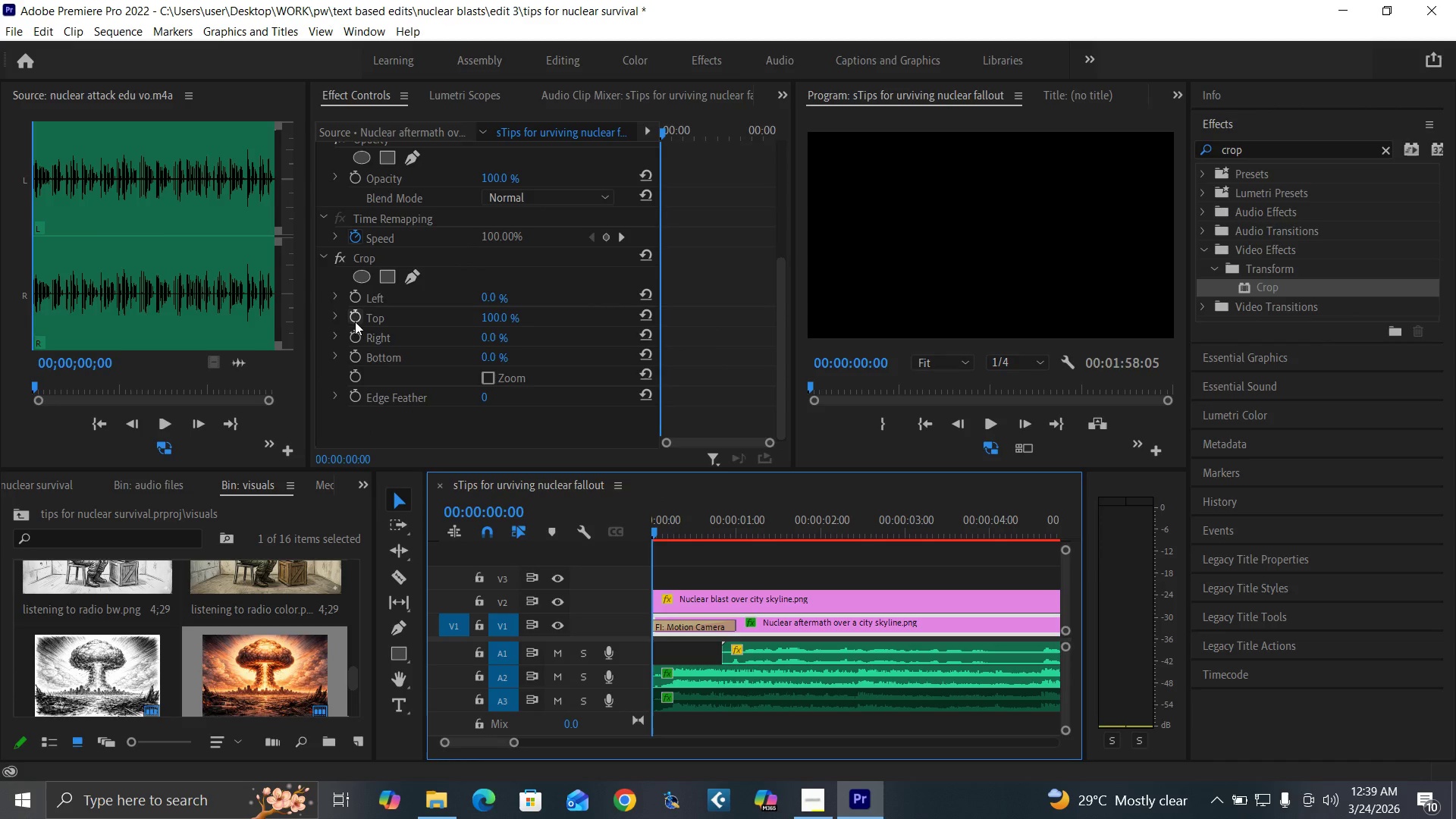 
left_click([353, 321])
 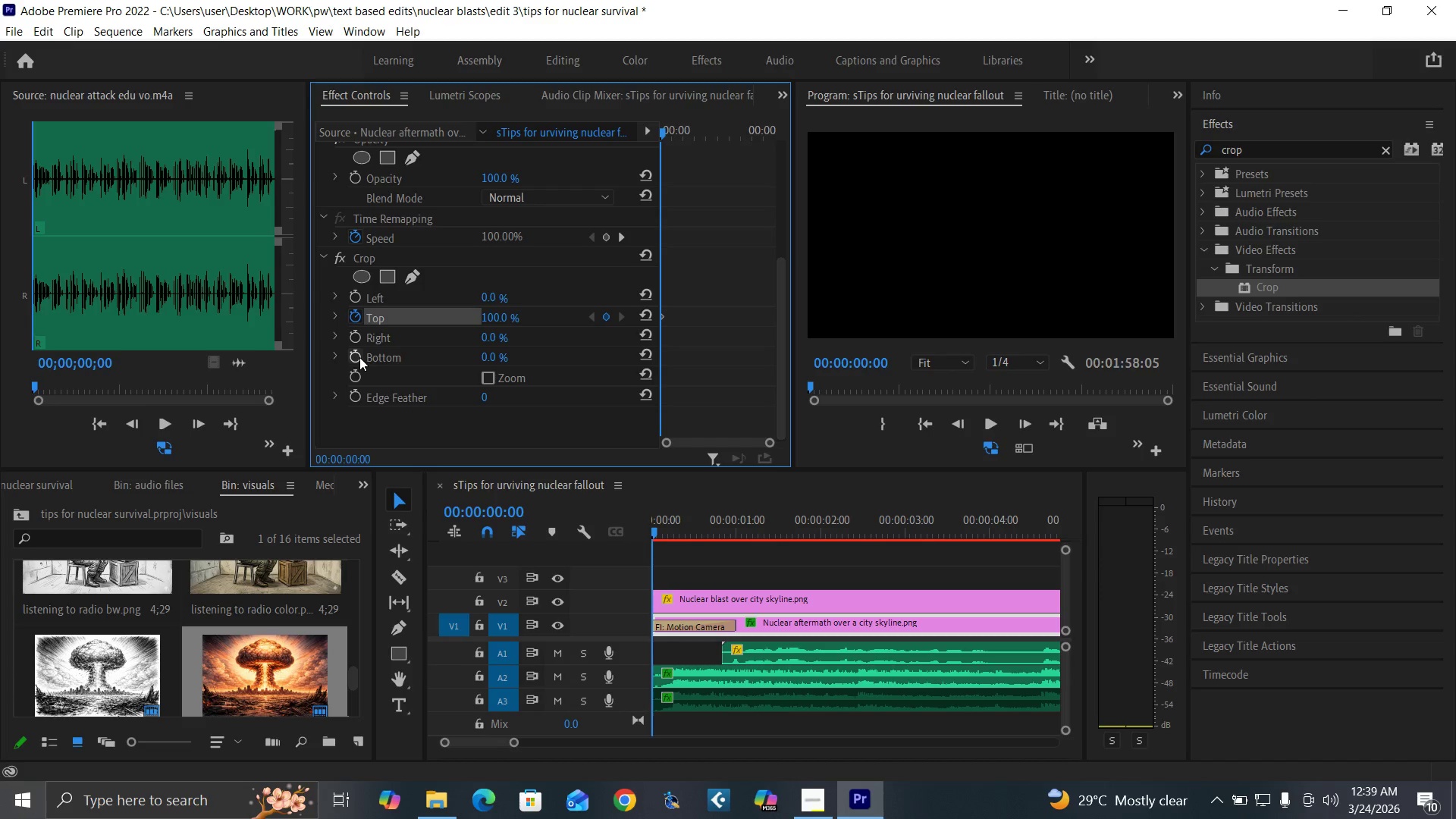 
left_click([356, 358])
 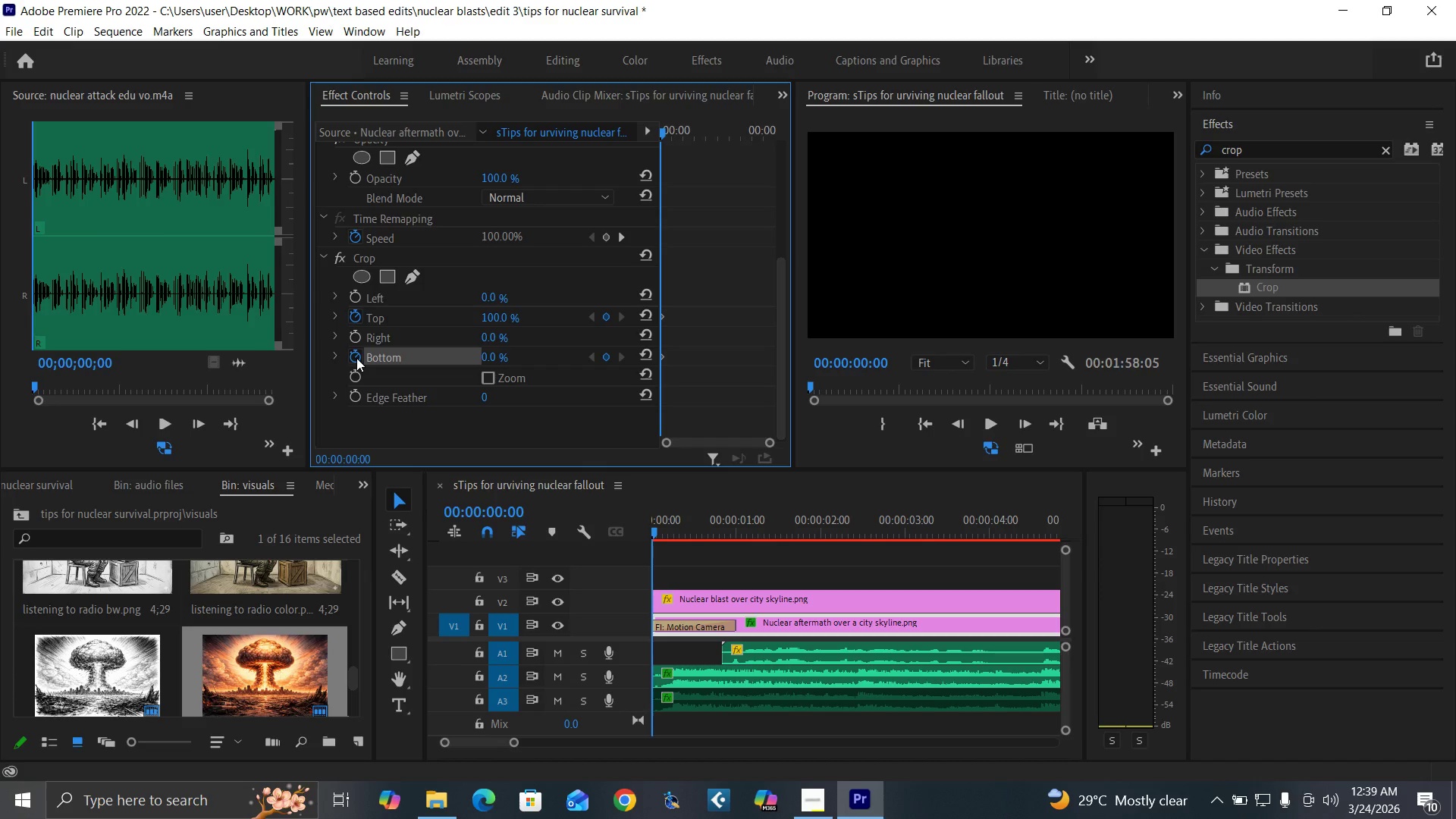 
key(Control+Z)
 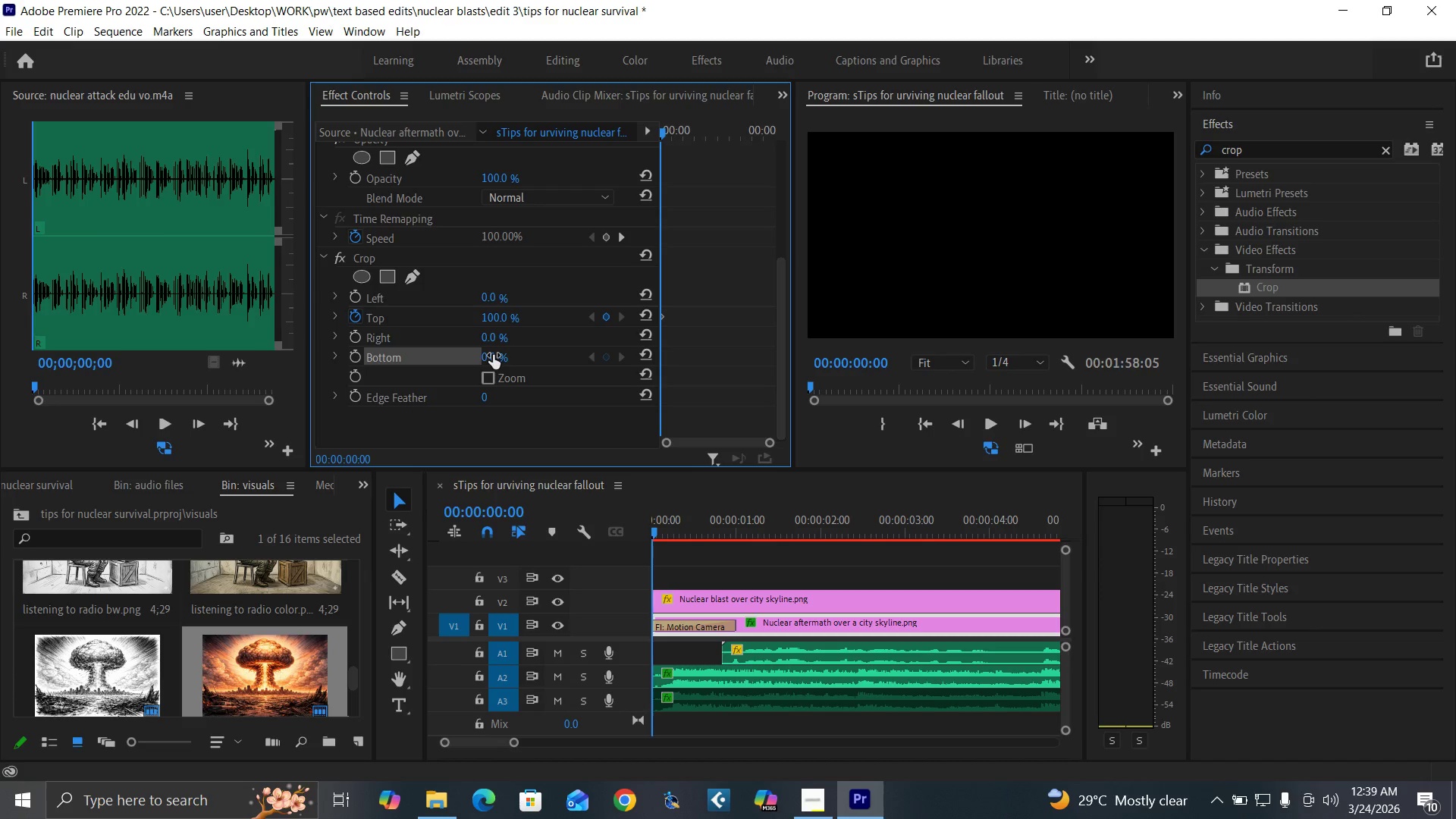 
left_click([493, 355])
 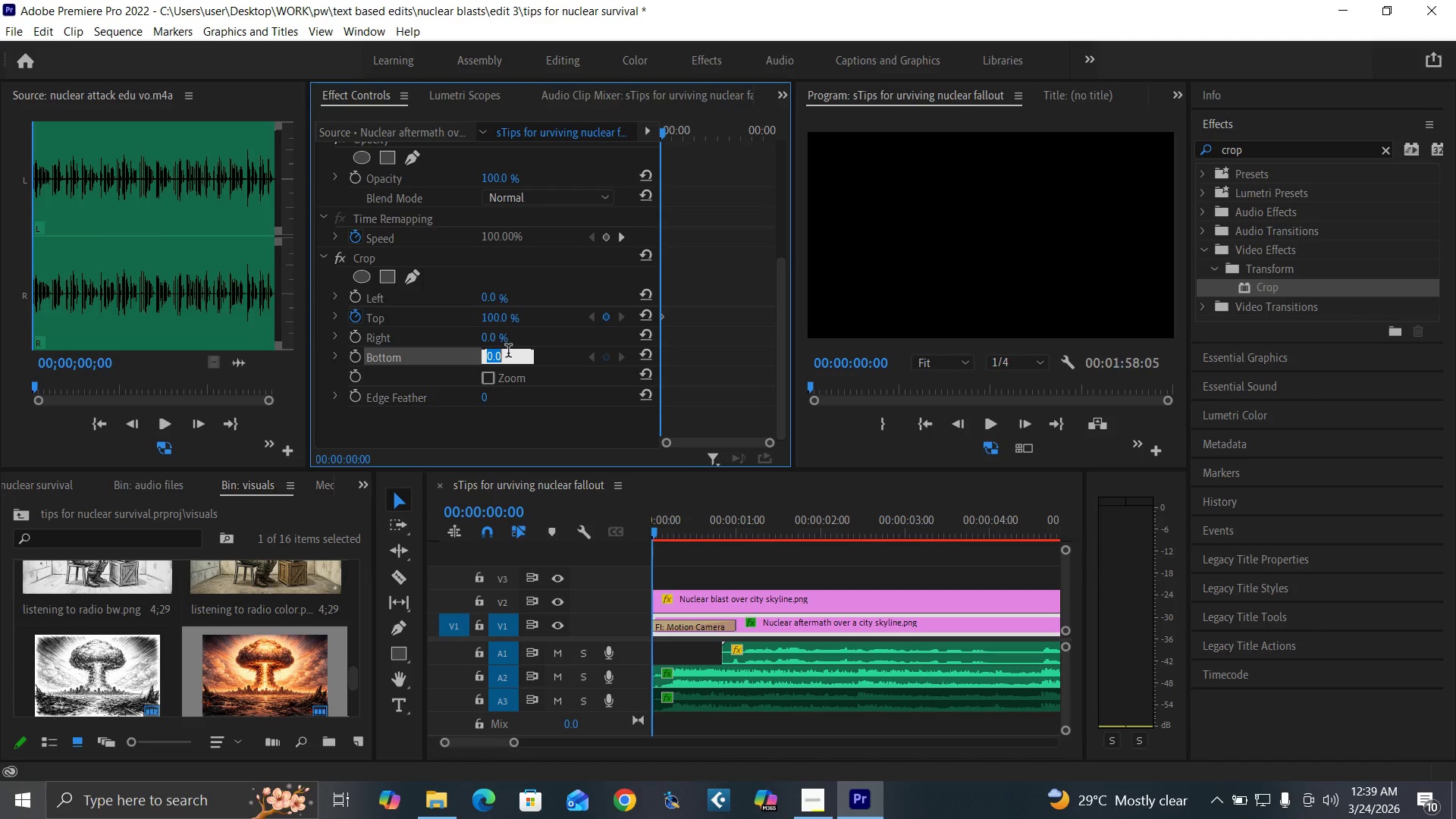 
type(100)
 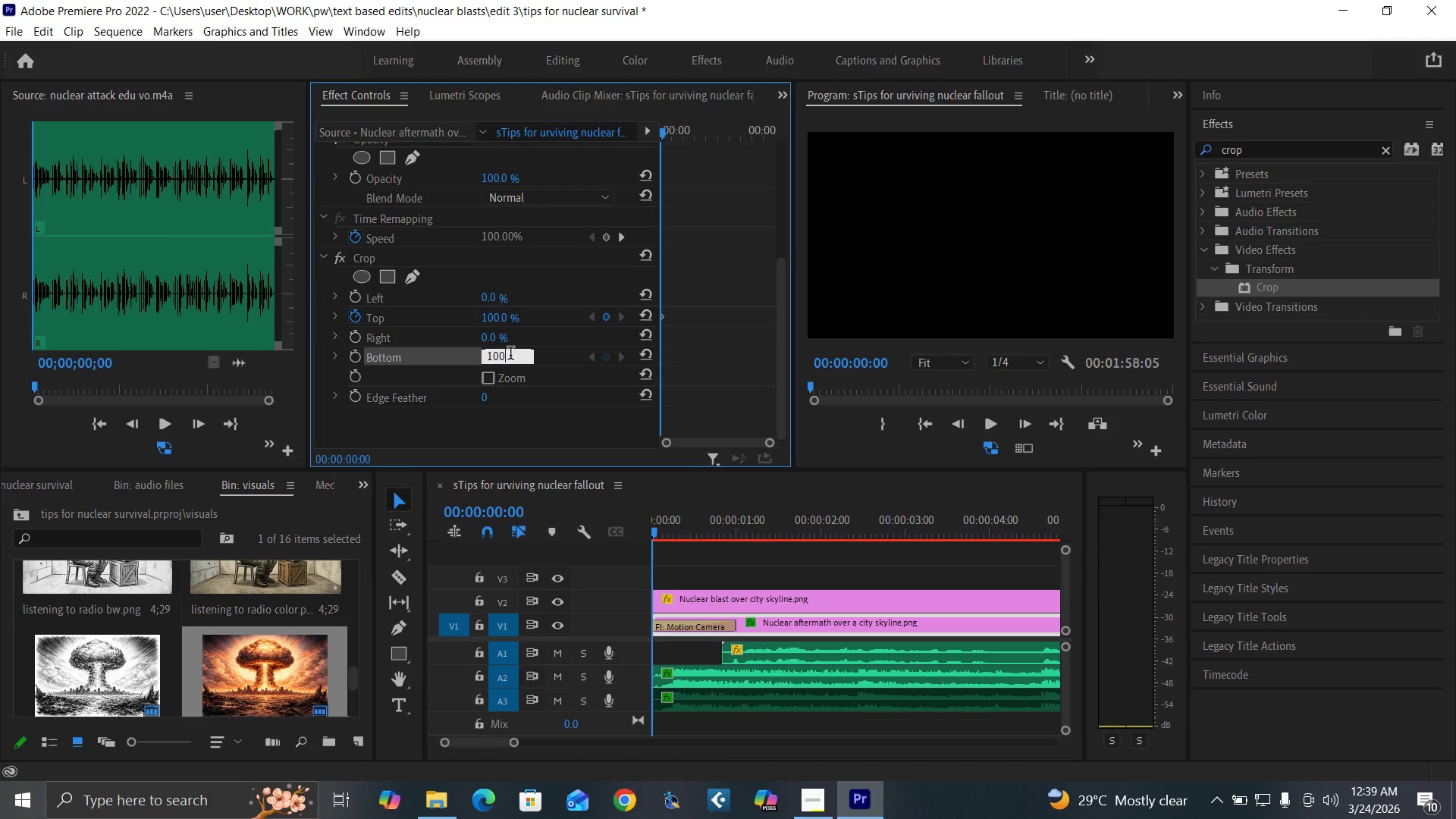 
key(Enter)
 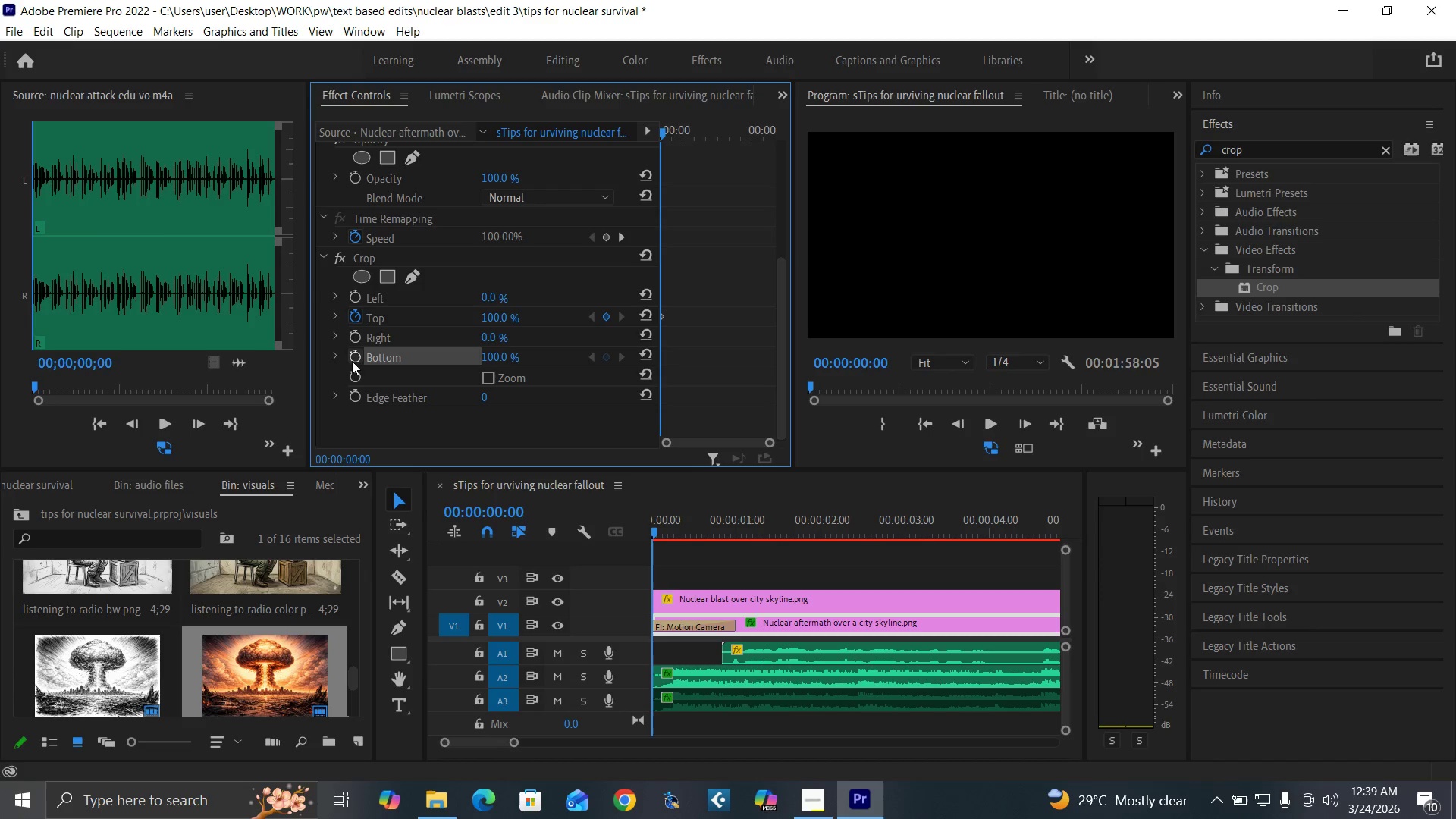 
left_click([357, 358])
 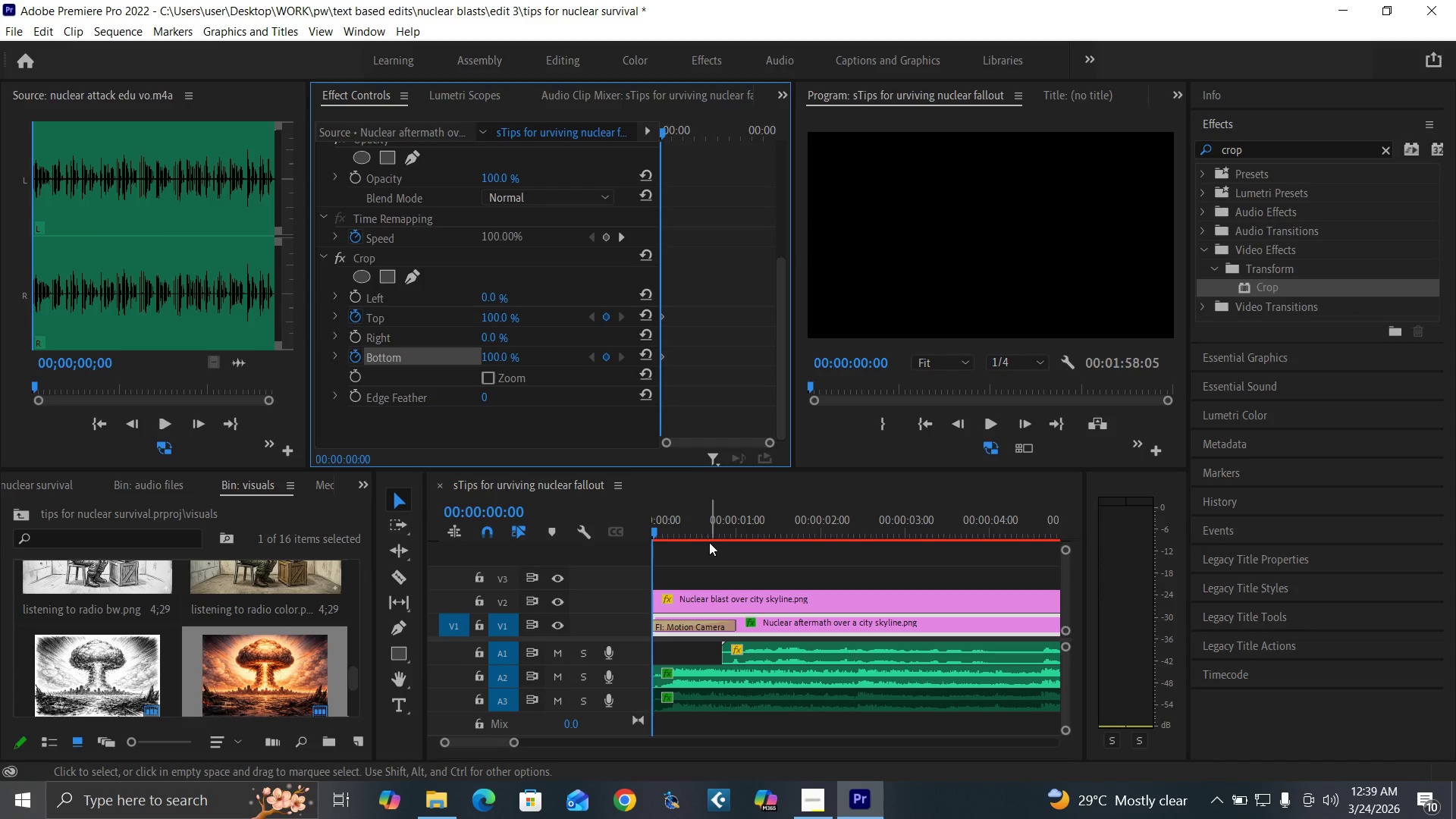 
left_click([718, 534])
 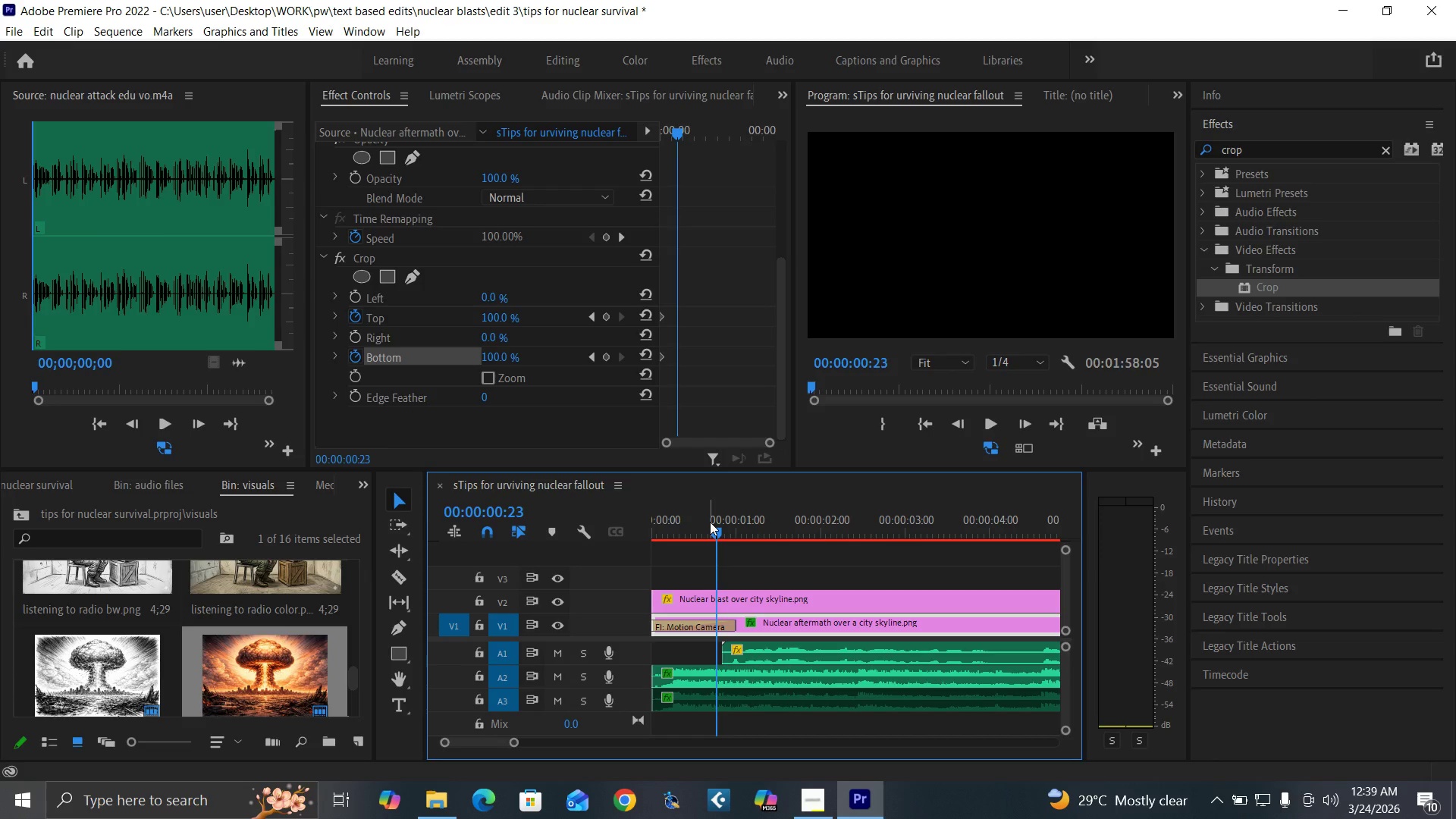 
key(Equal)
 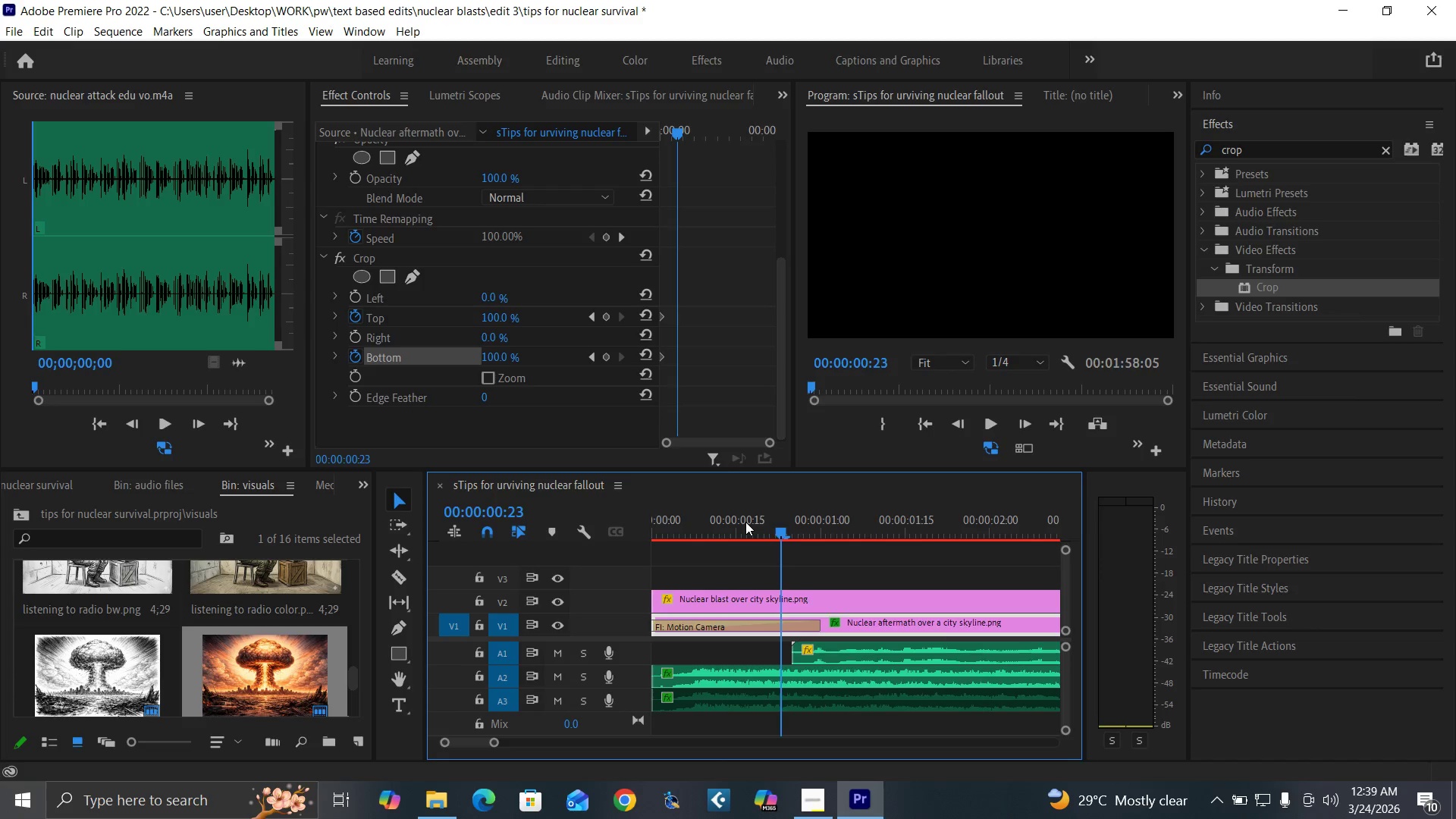 
key(Equal)
 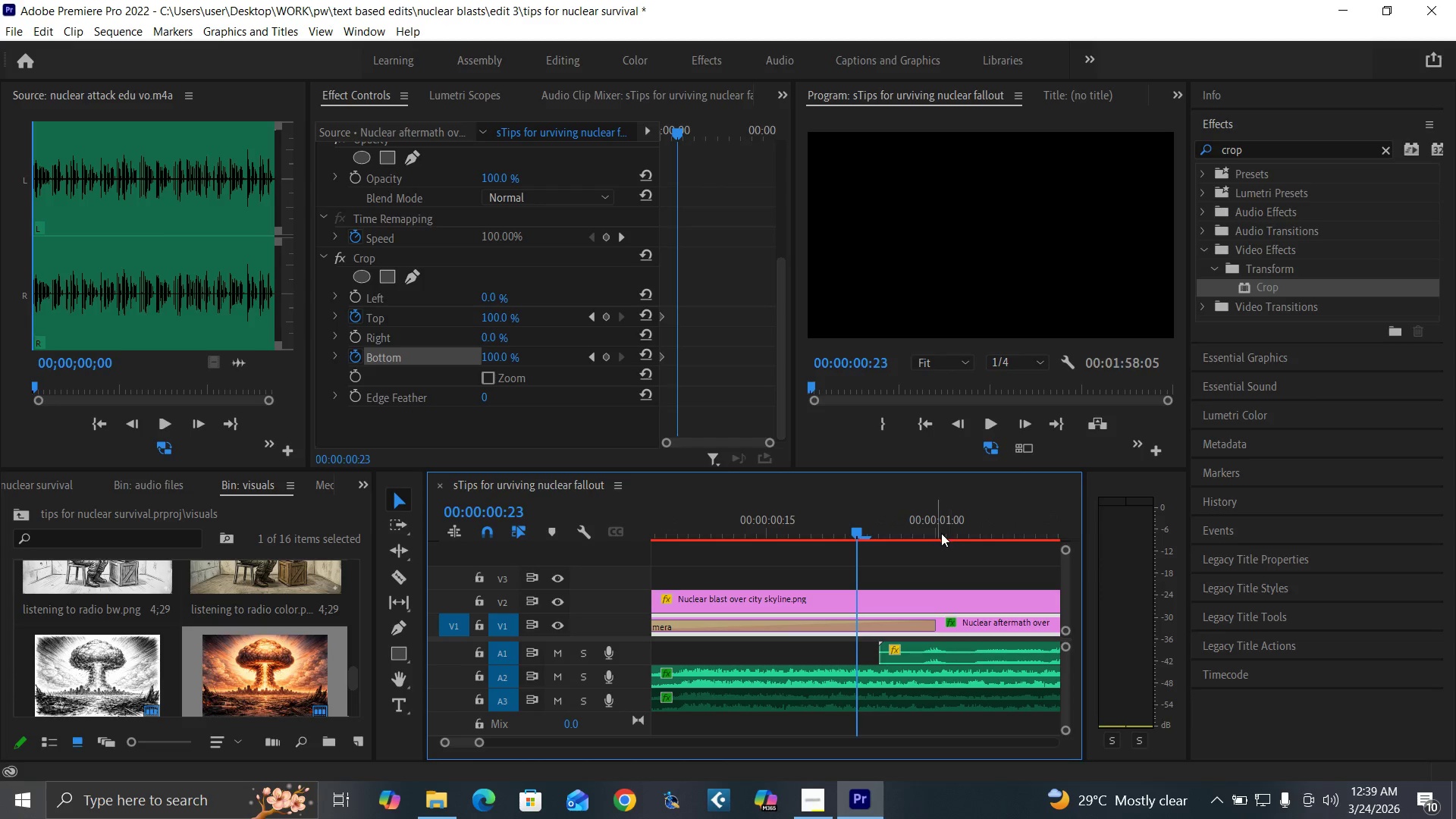 
left_click([940, 533])
 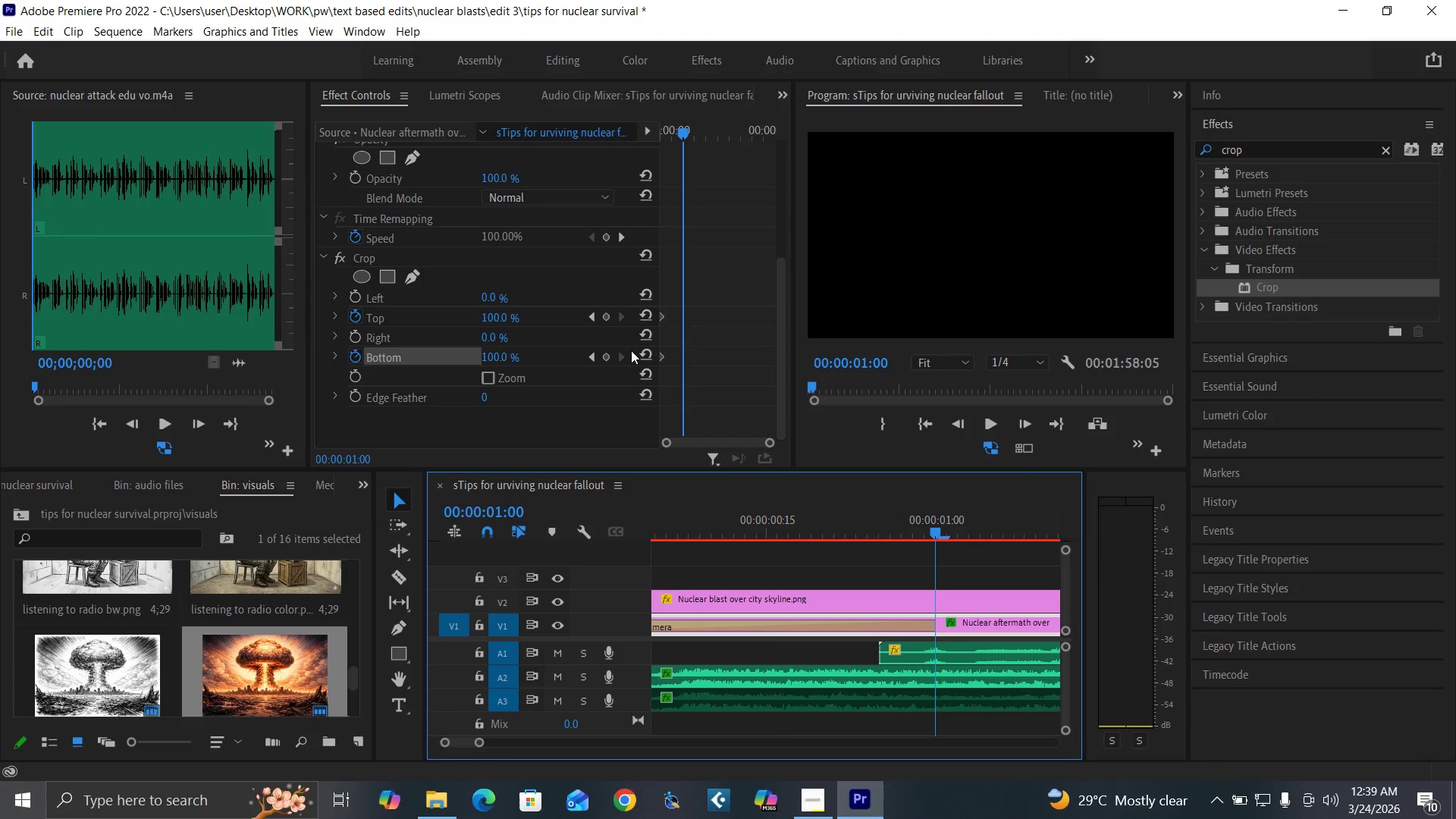 
left_click([642, 353])
 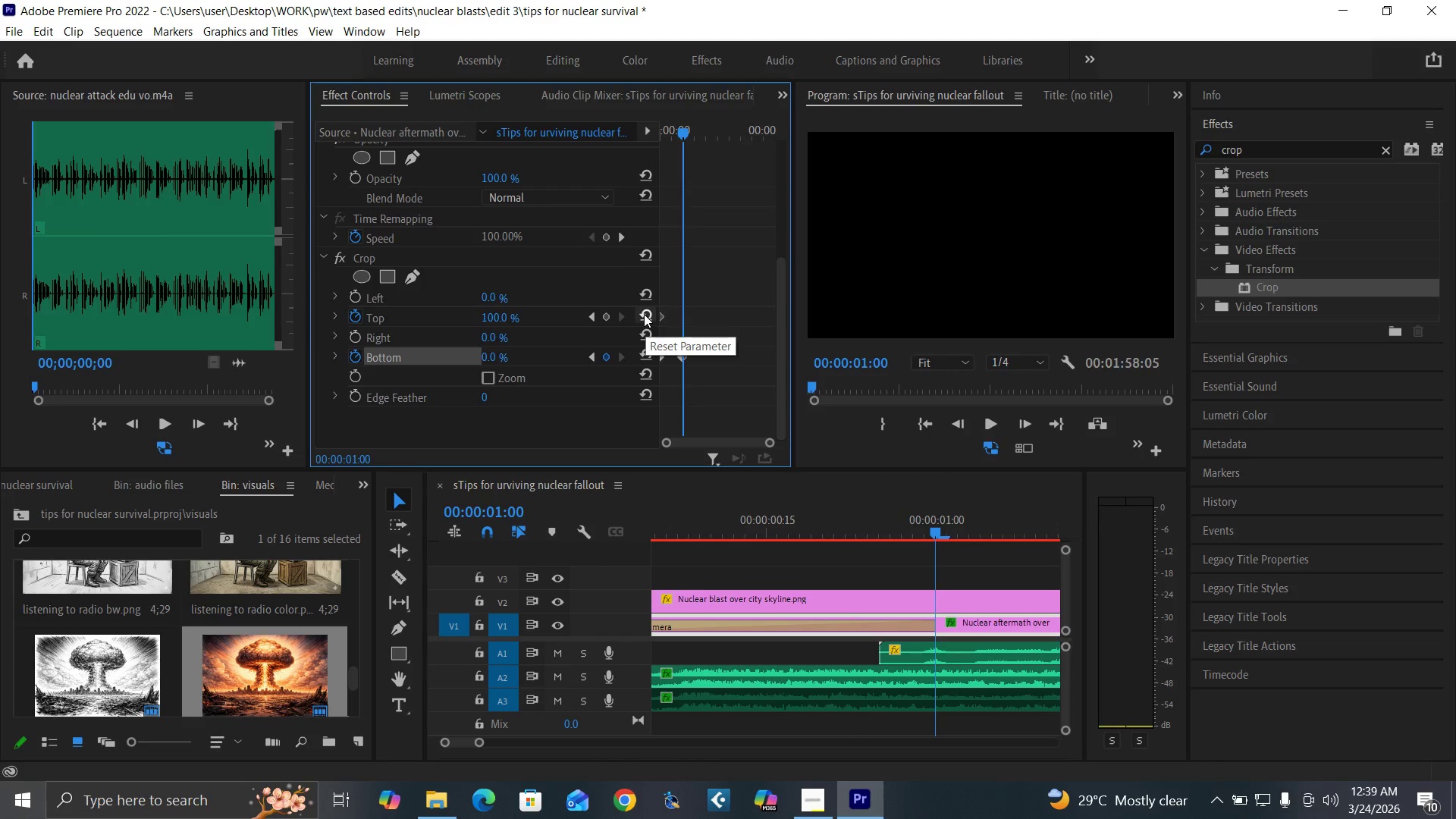 
left_click([644, 314])
 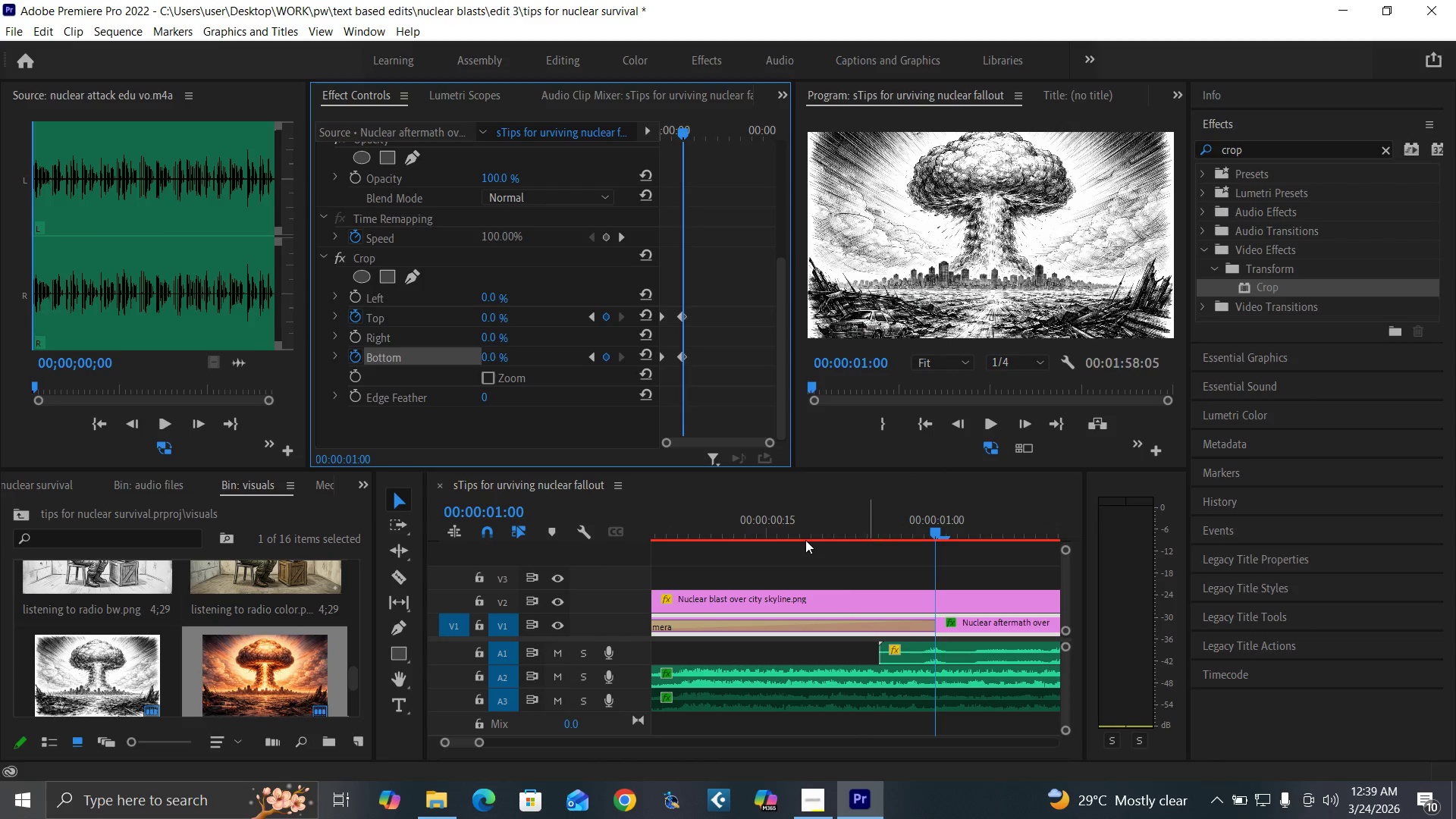 
left_click_drag(start_coordinate=[721, 514], to_coordinate=[857, 595])
 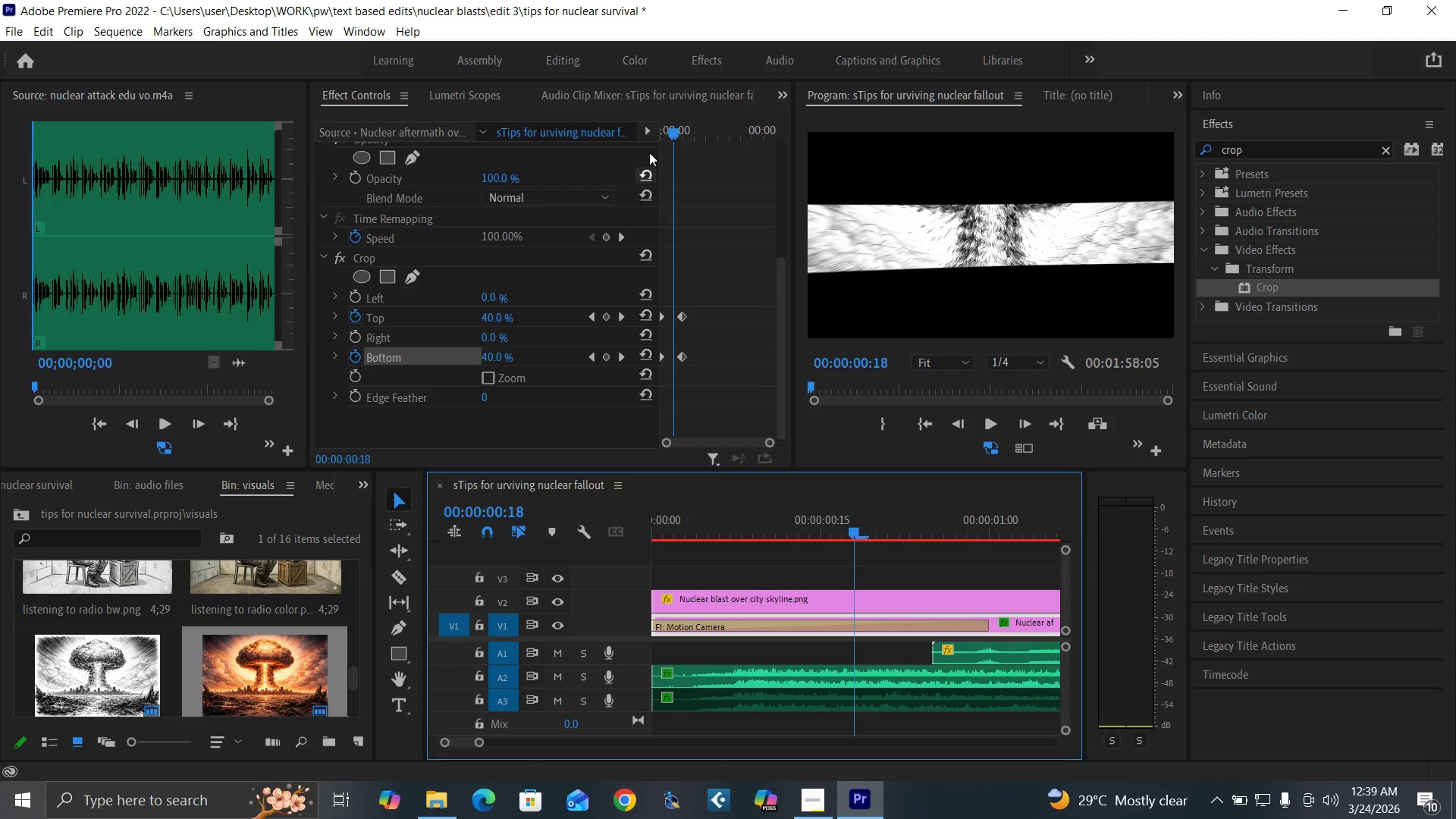 
left_click_drag(start_coordinate=[673, 133], to_coordinate=[595, 193])
 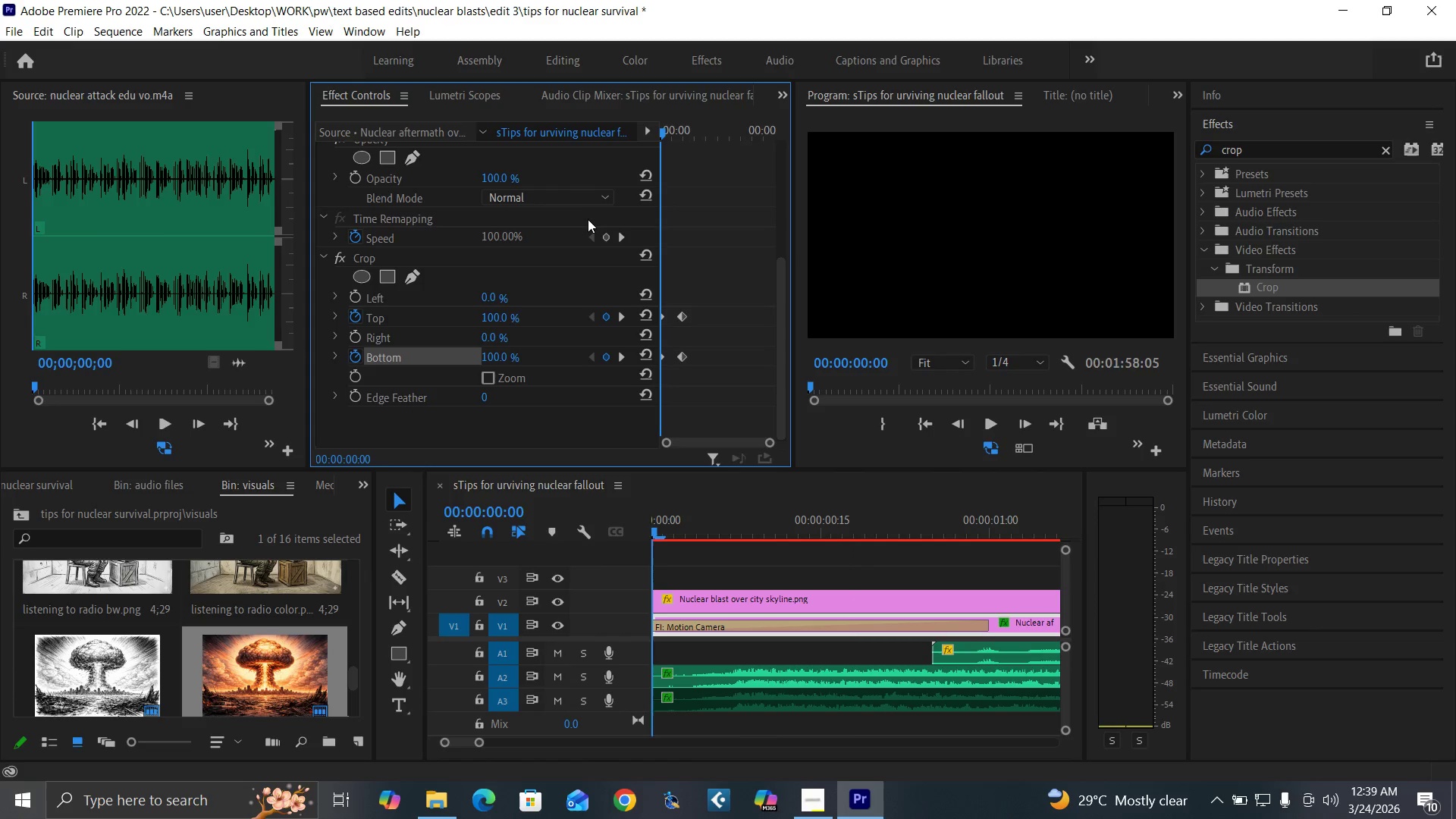 
key(ArrowRight)
 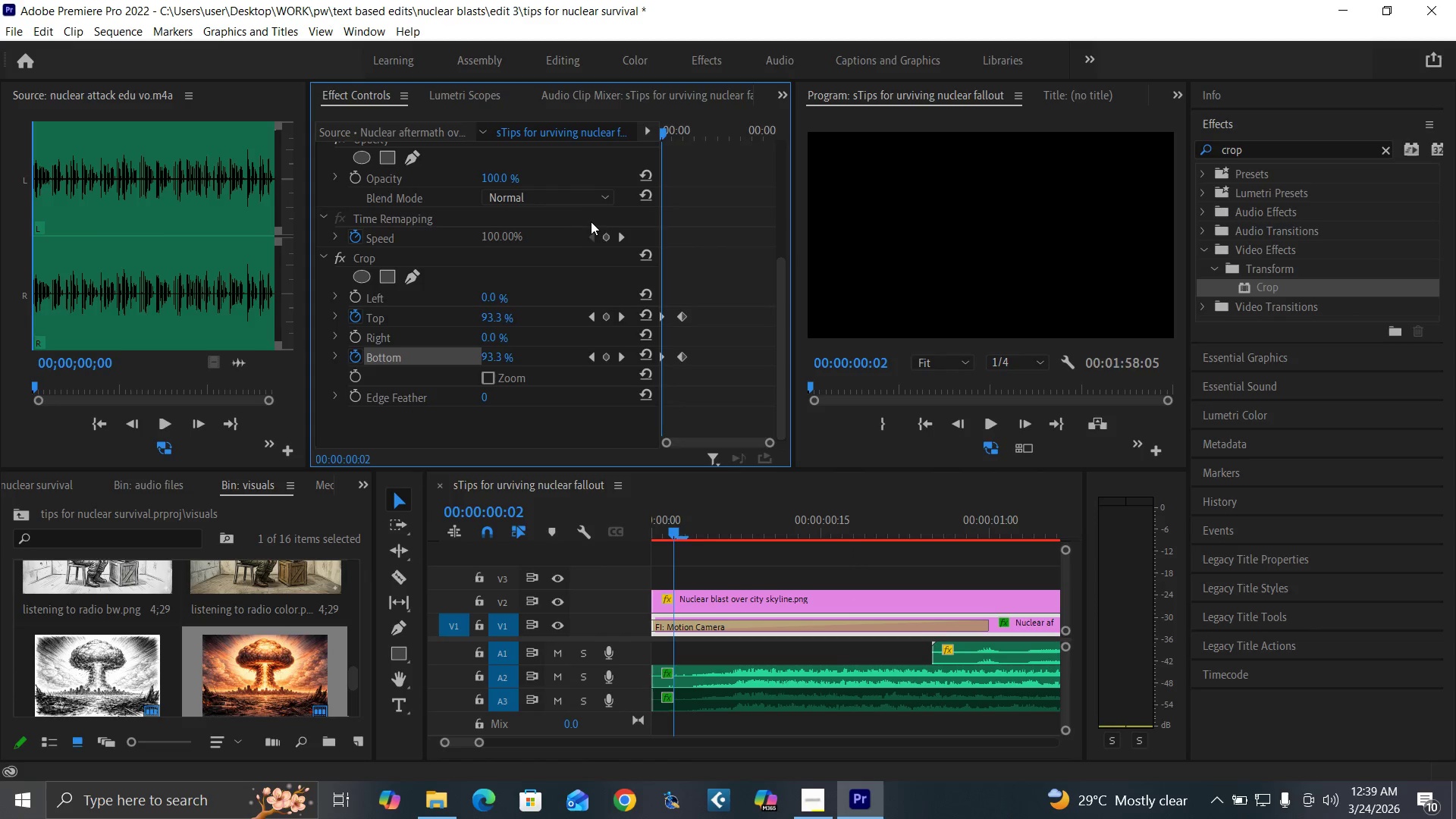 
key(ArrowRight)
 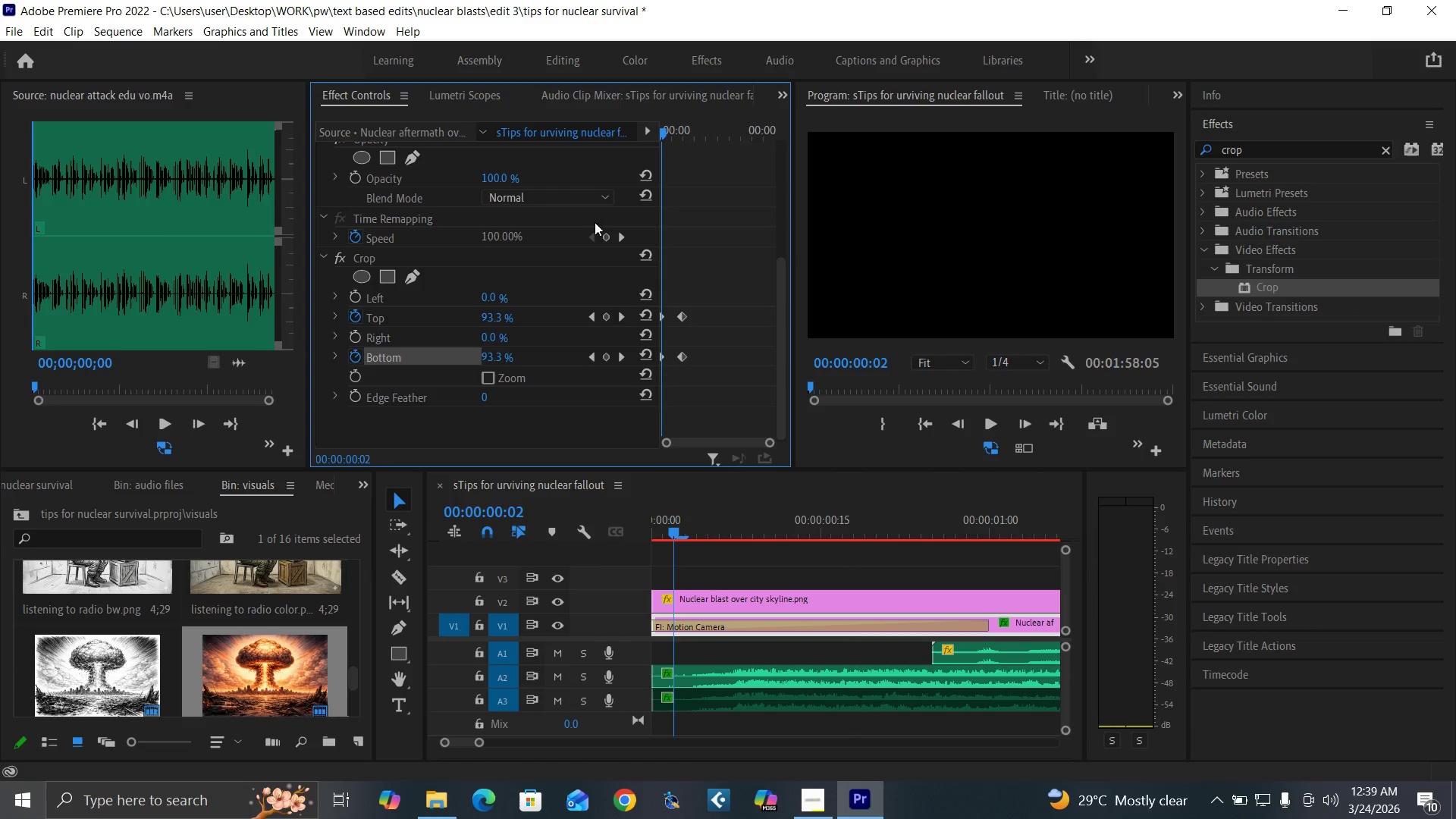 
key(ArrowRight)
 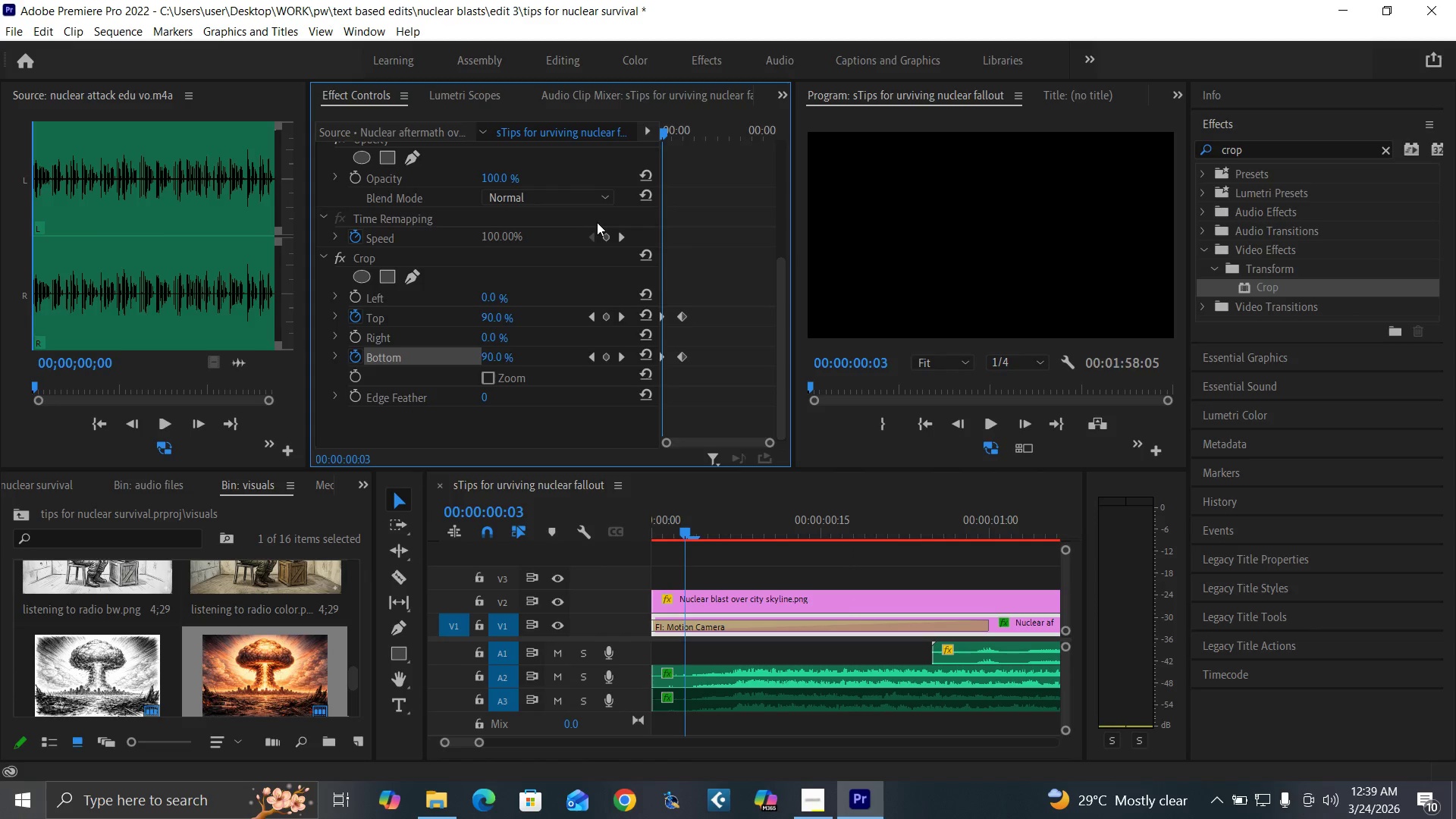 
key(ArrowRight)
 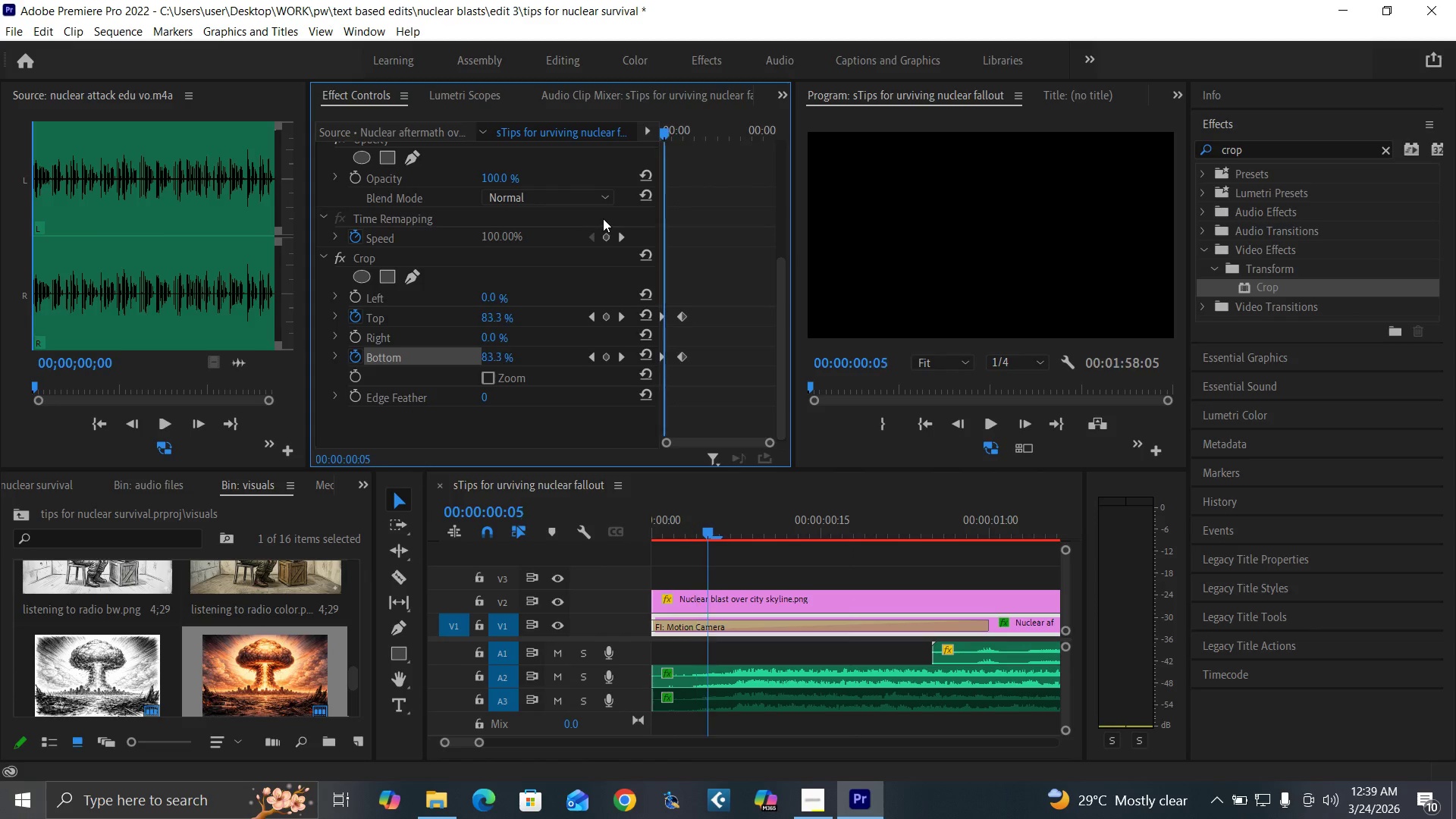 
key(ArrowRight)
 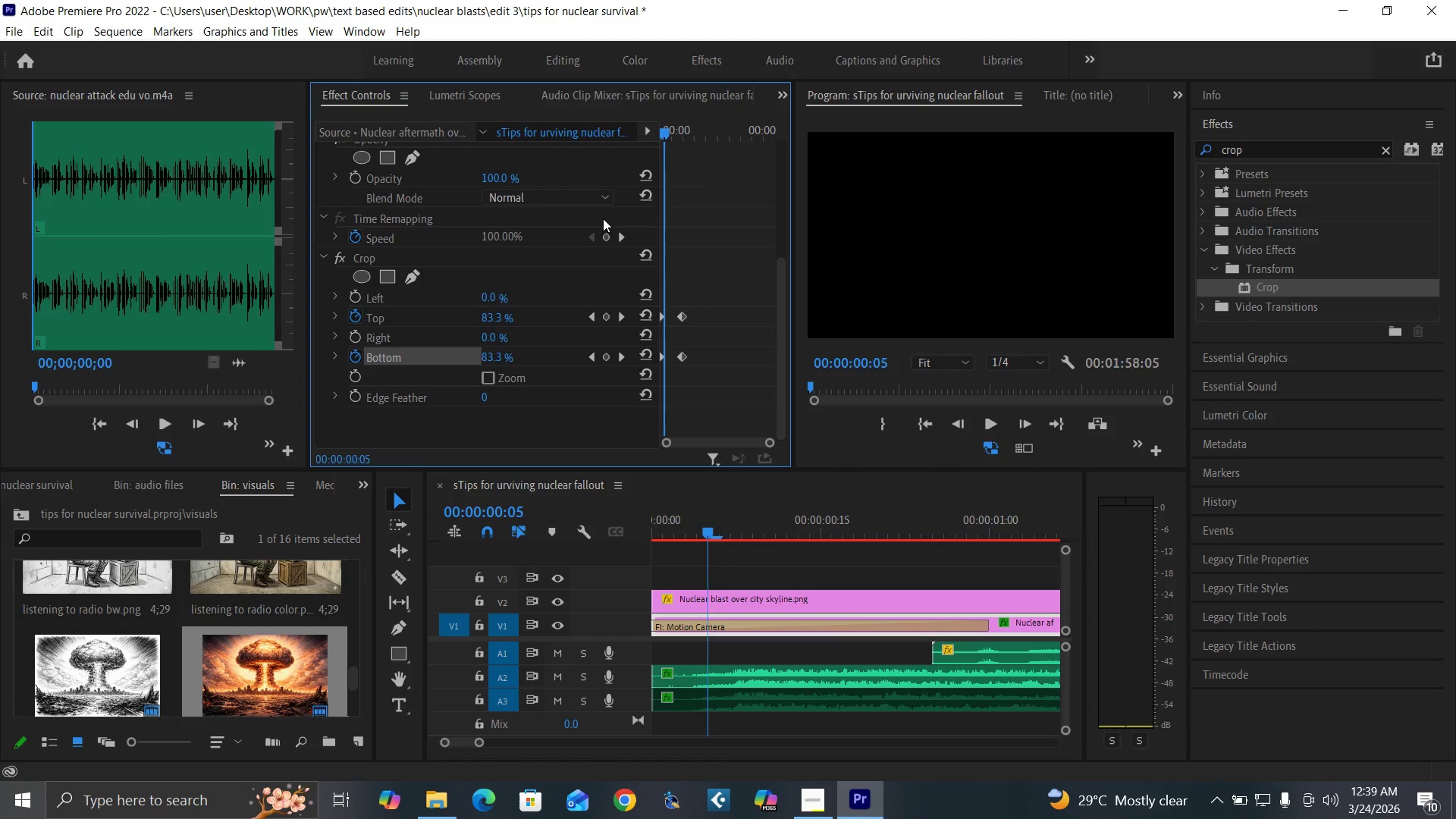 
key(ArrowRight)
 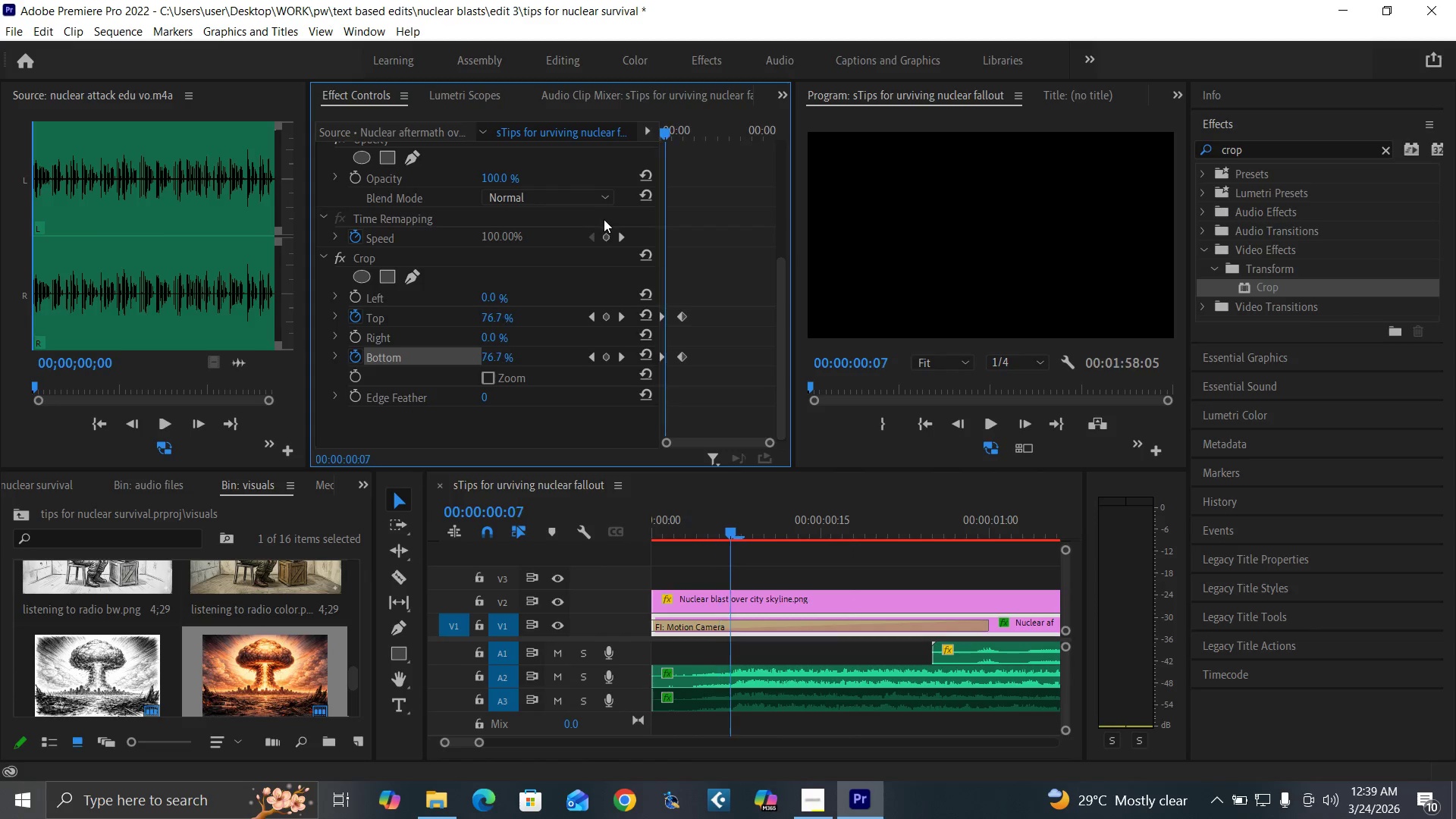 
key(ArrowRight)
 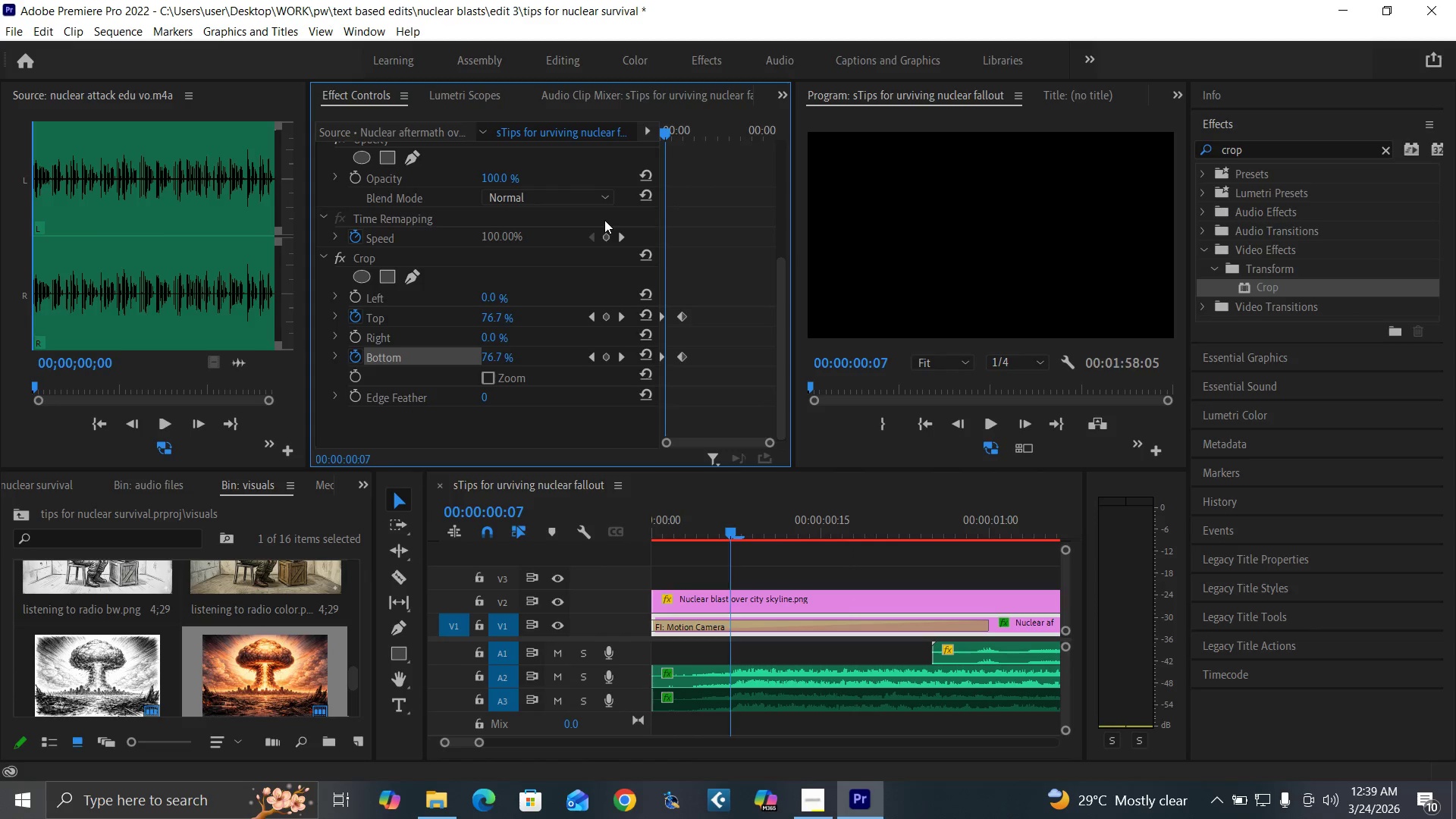 
key(ArrowRight)
 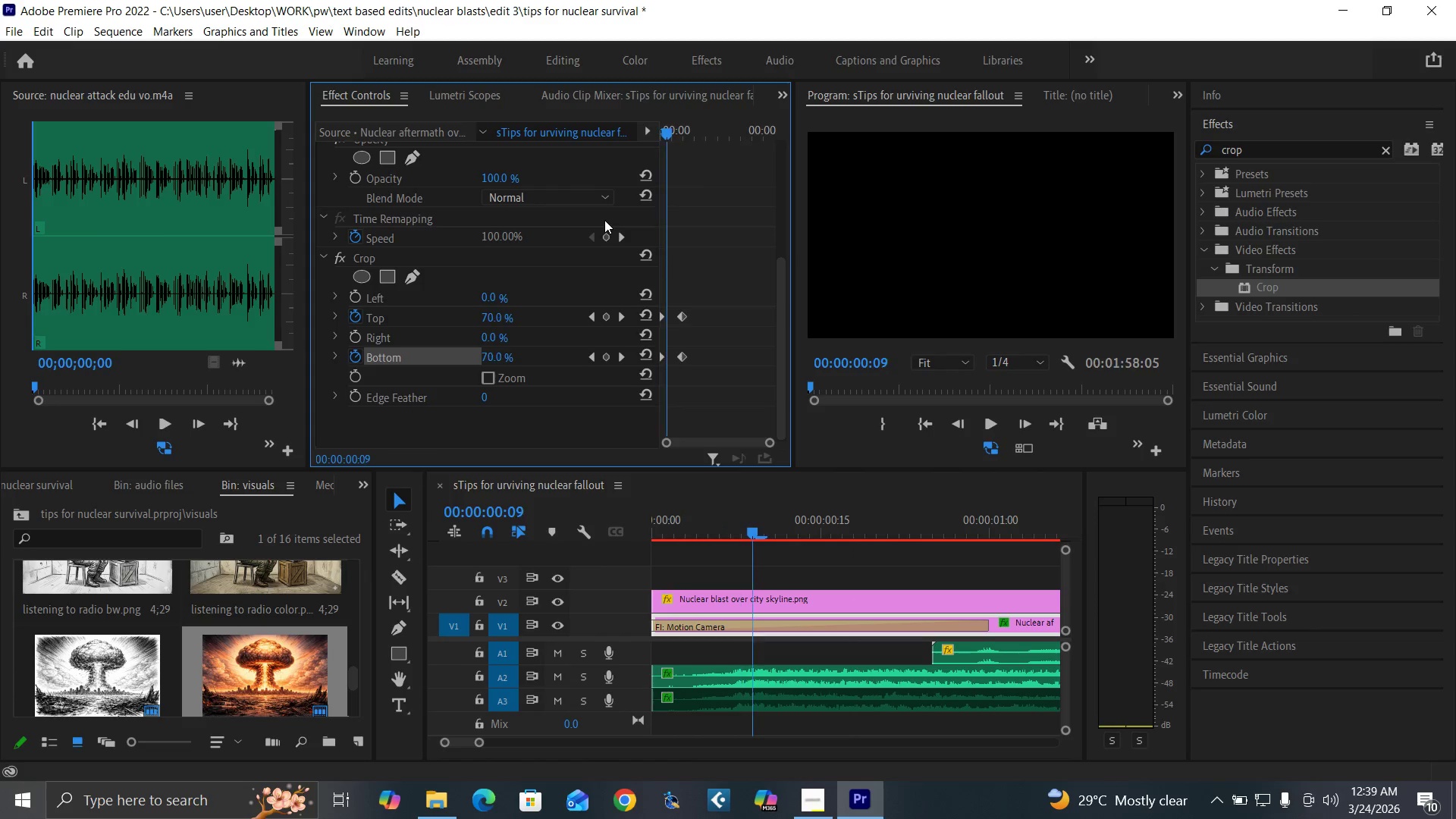 
key(ArrowRight)
 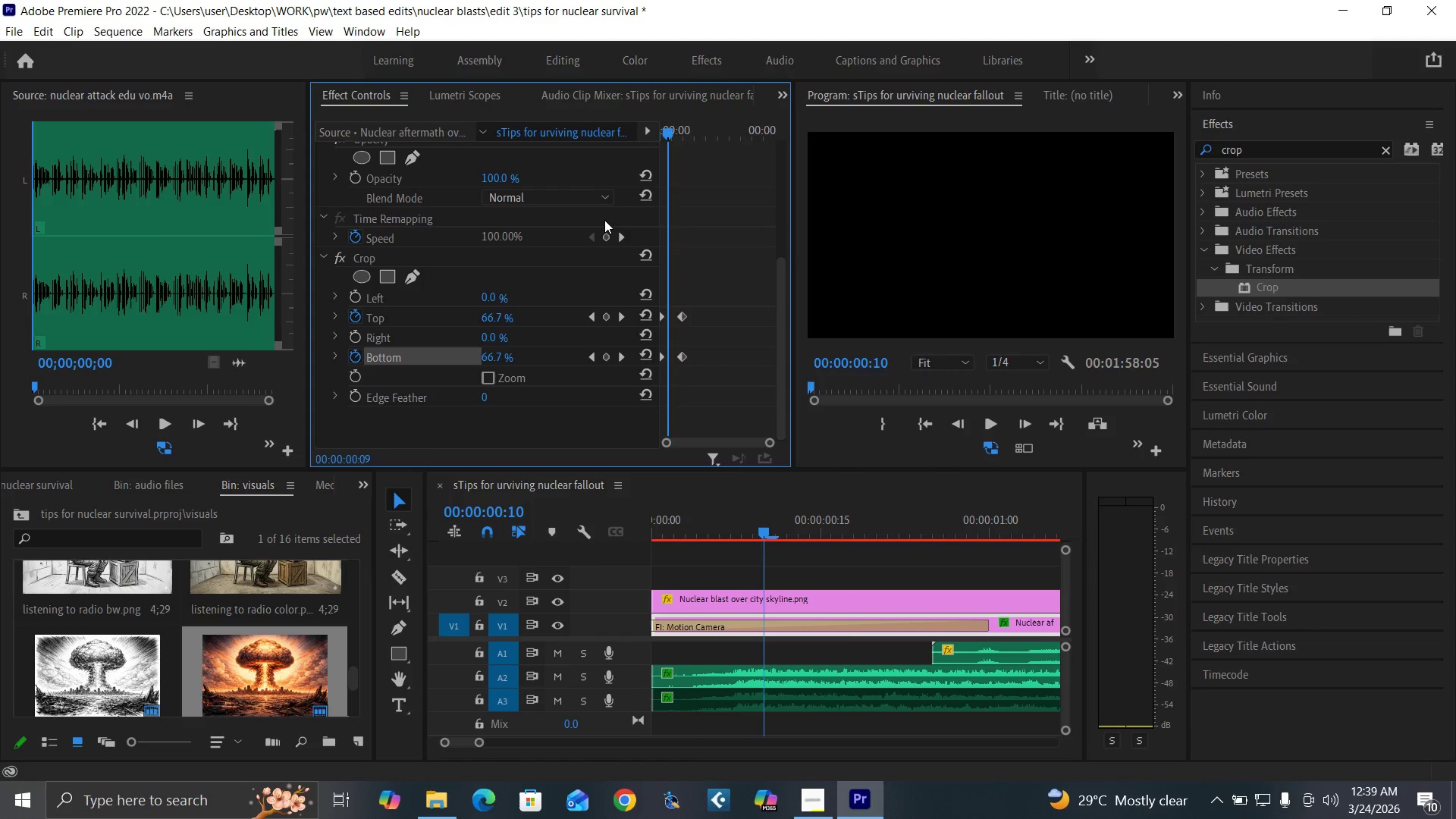 
key(ArrowRight)
 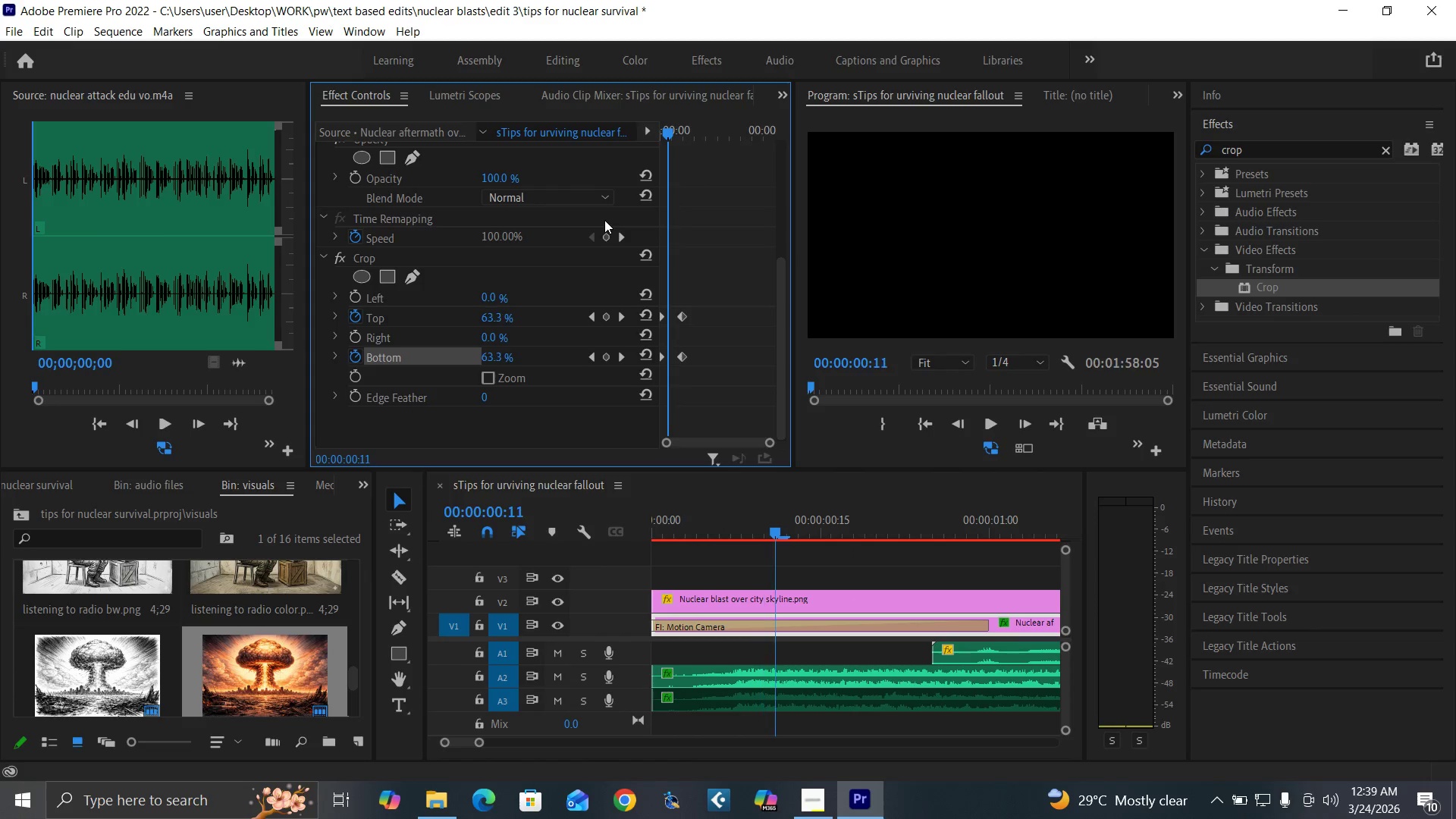 
key(ArrowRight)
 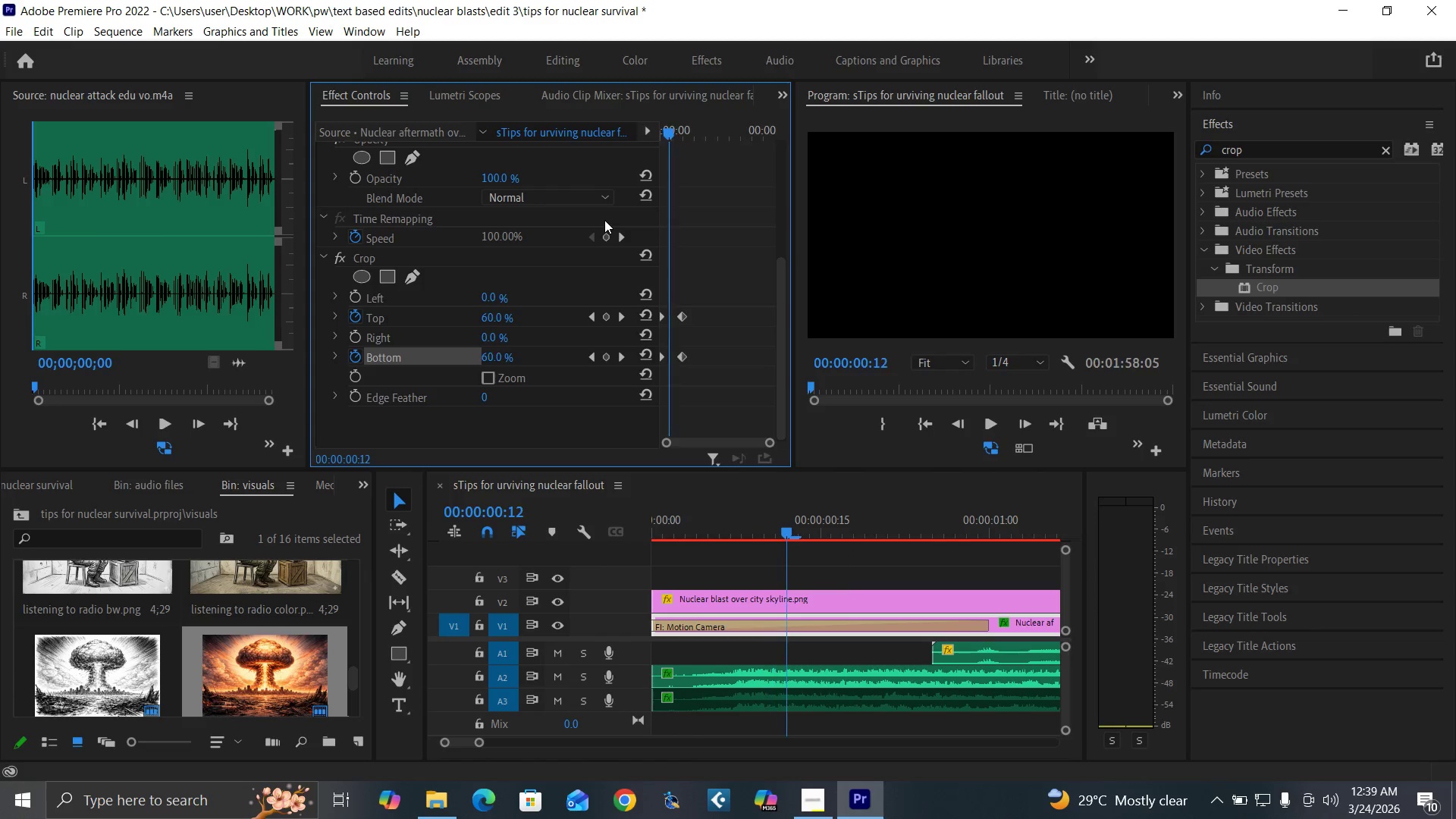 
key(ArrowRight)
 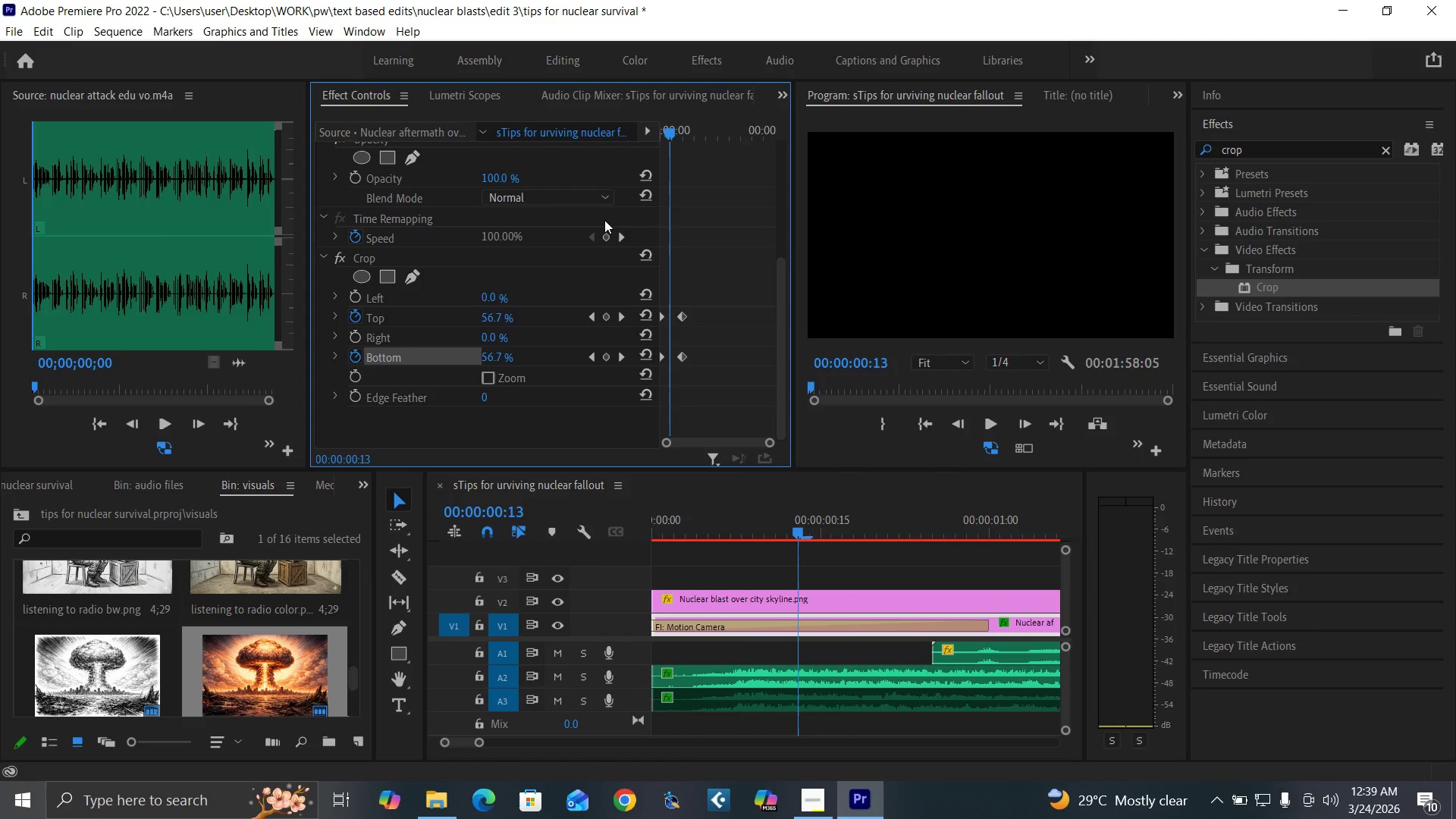 
key(ArrowRight)
 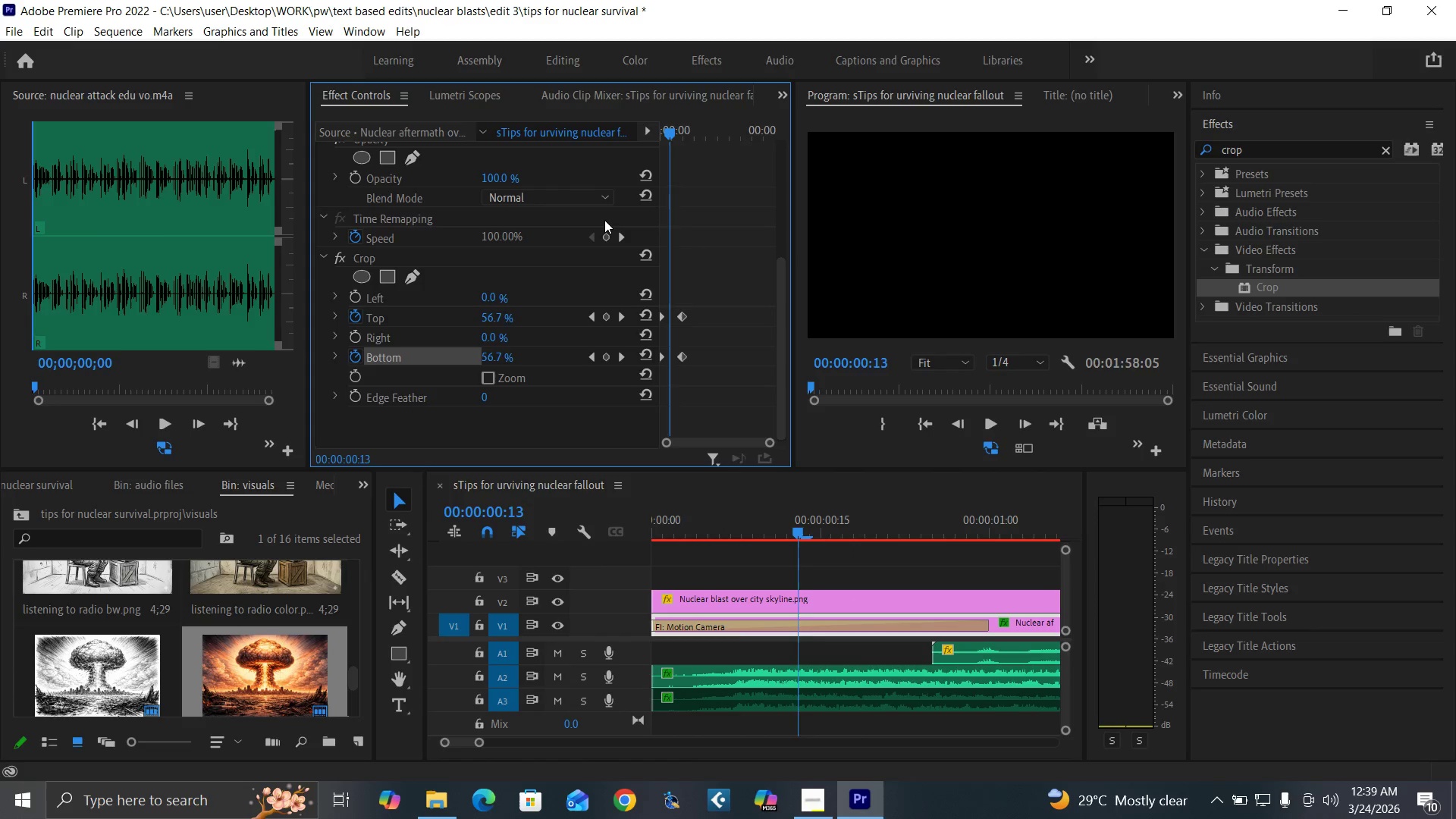 
key(ArrowRight)
 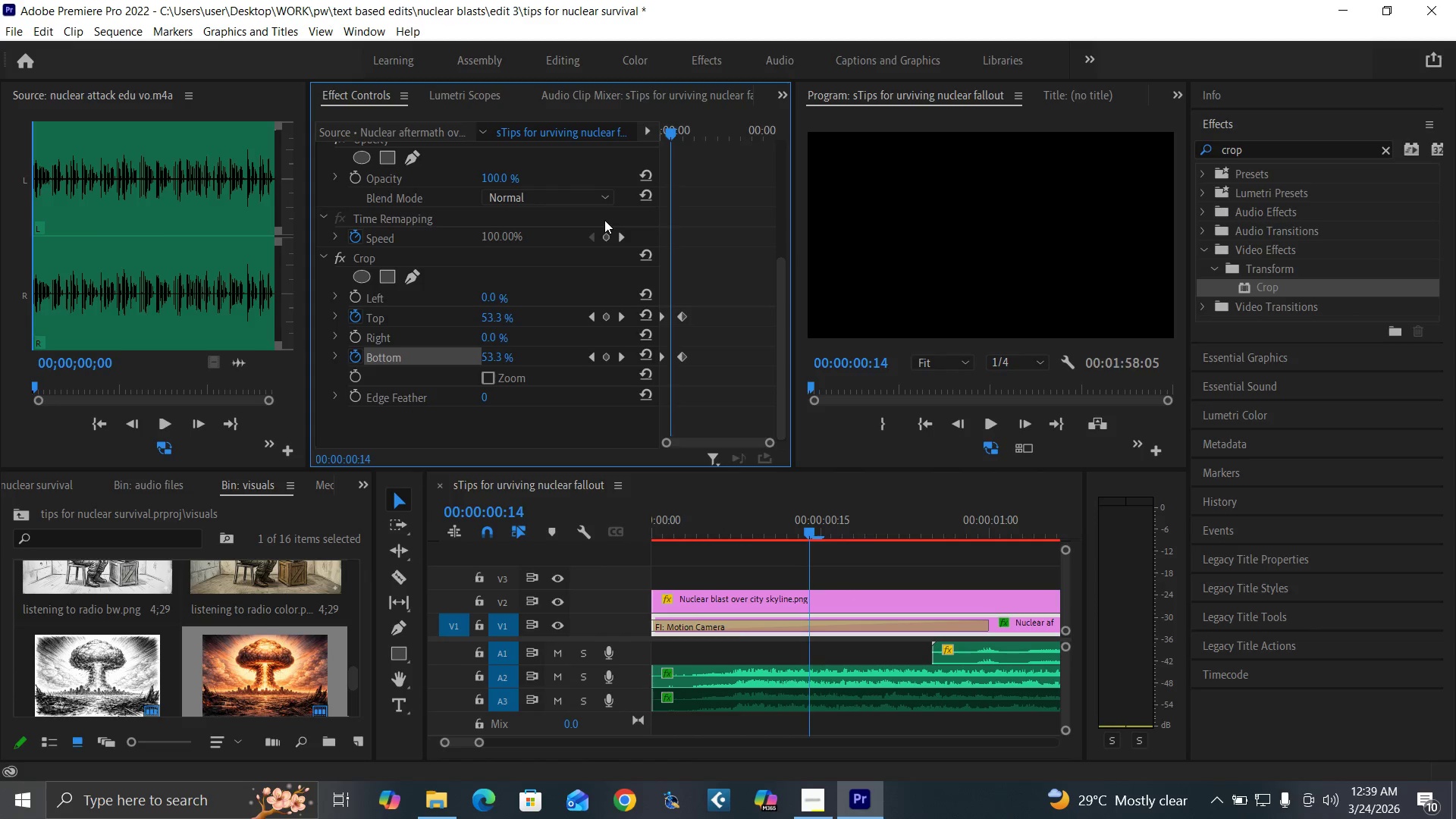 
key(ArrowRight)
 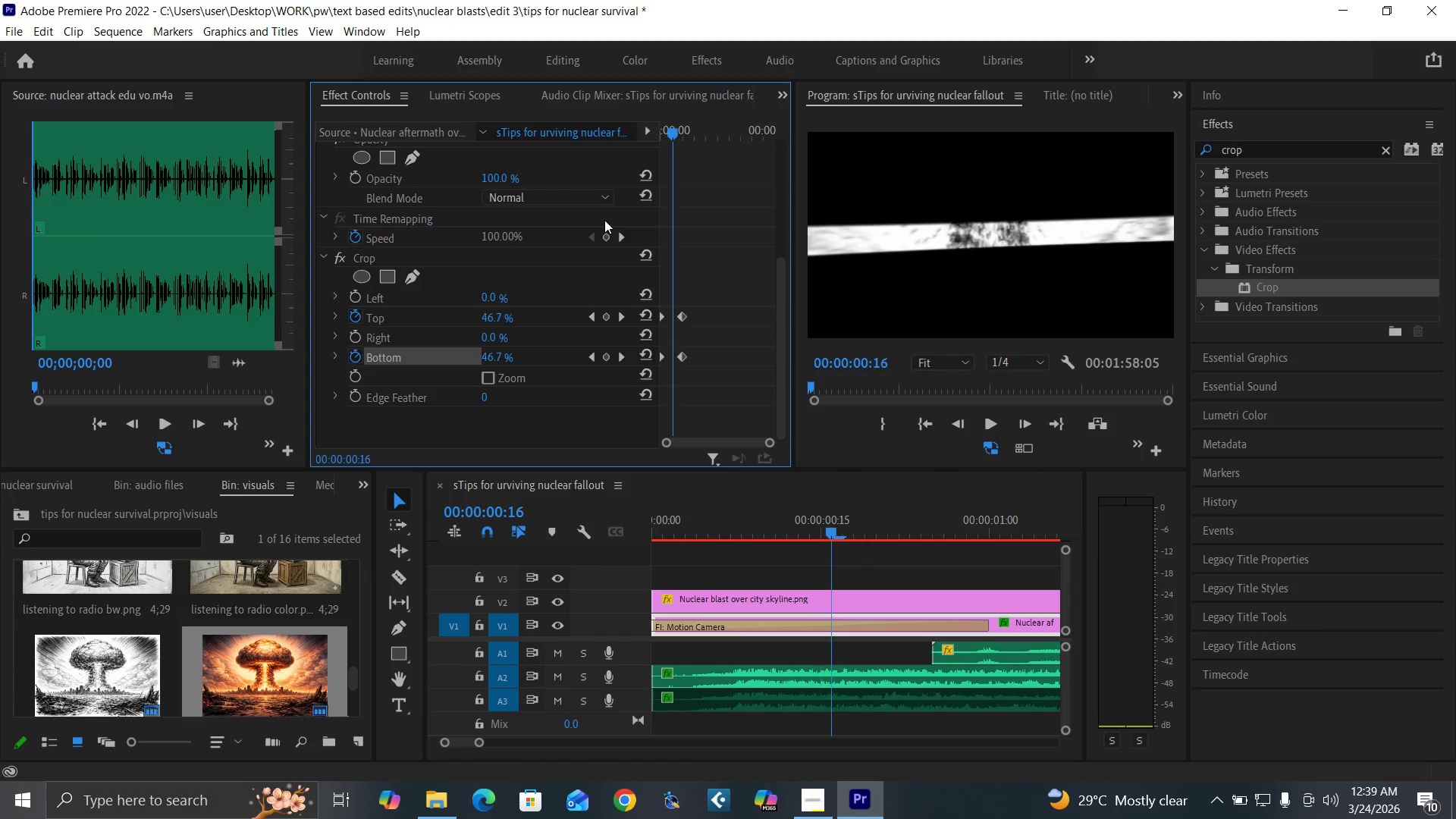 
key(ArrowRight)
 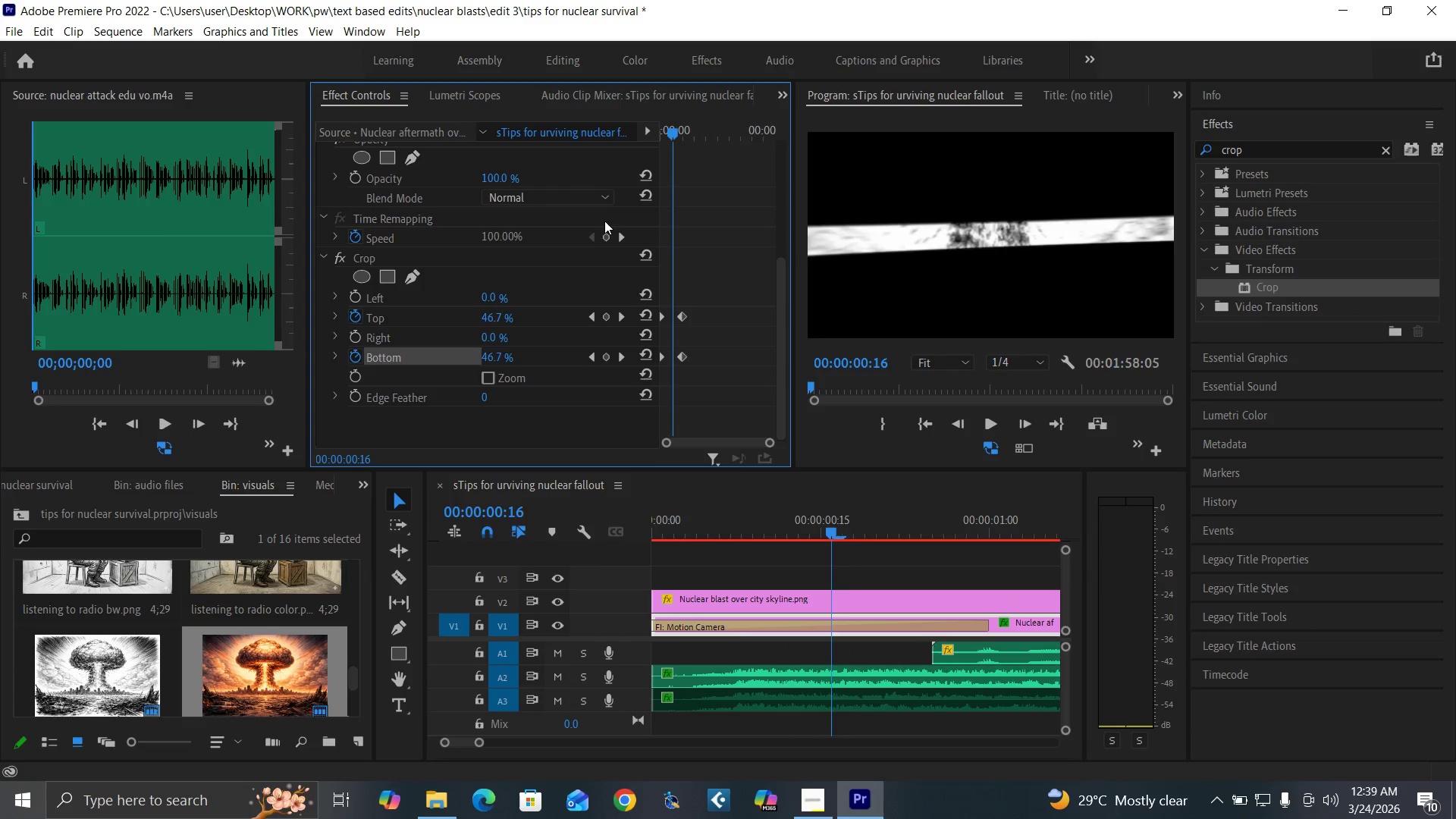 
key(ArrowRight)
 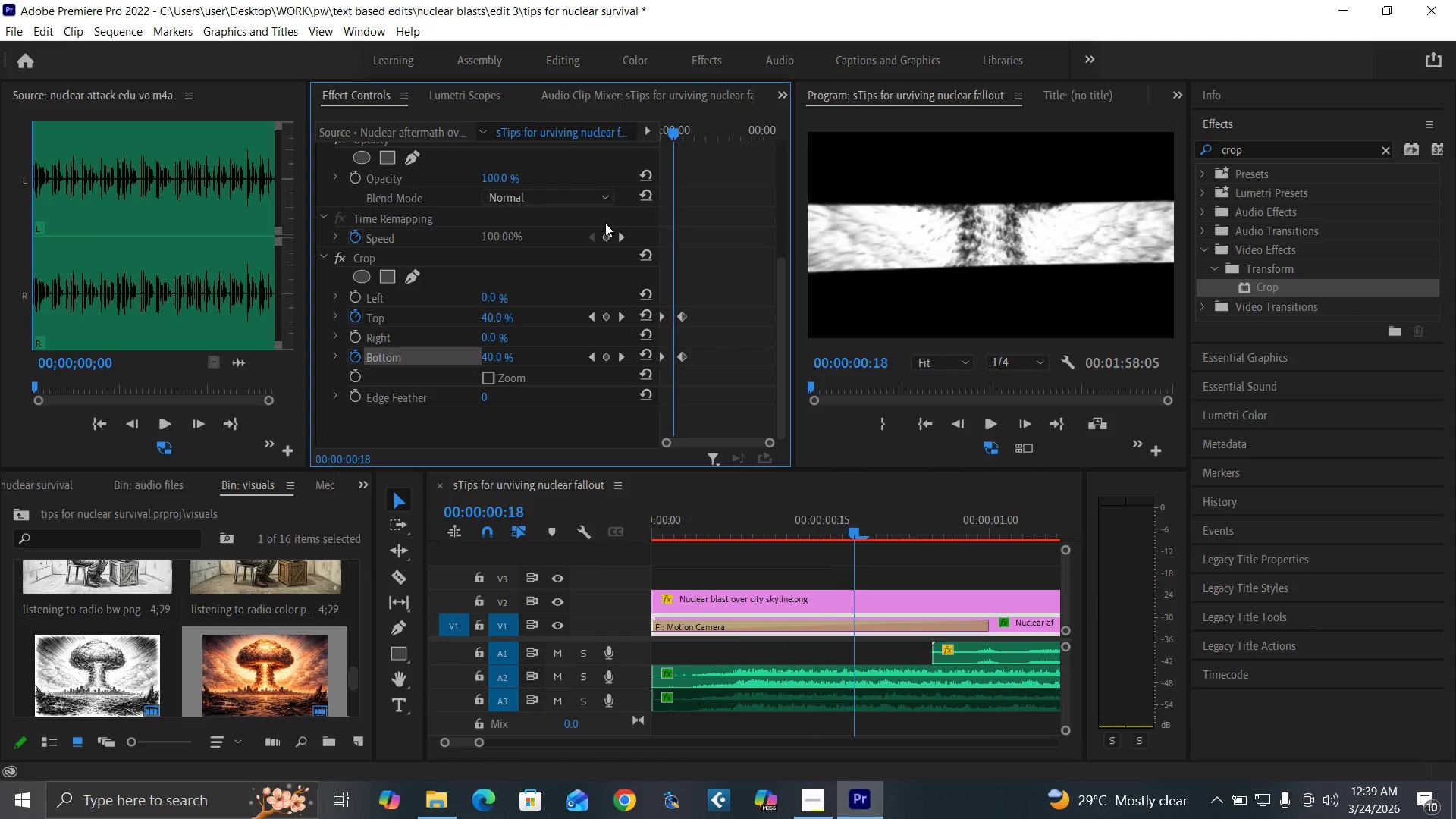 
key(ArrowRight)
 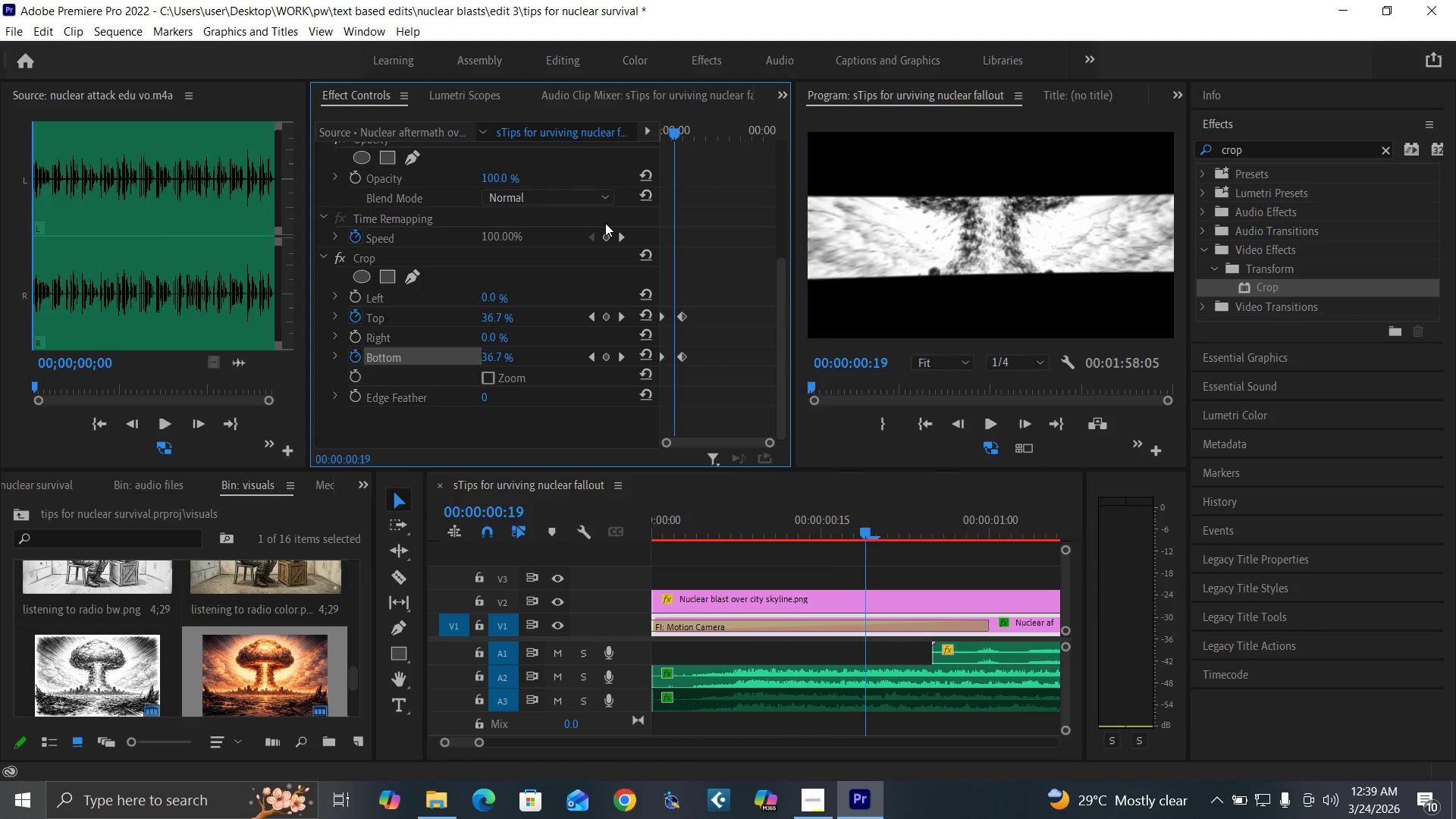 
key(ArrowRight)
 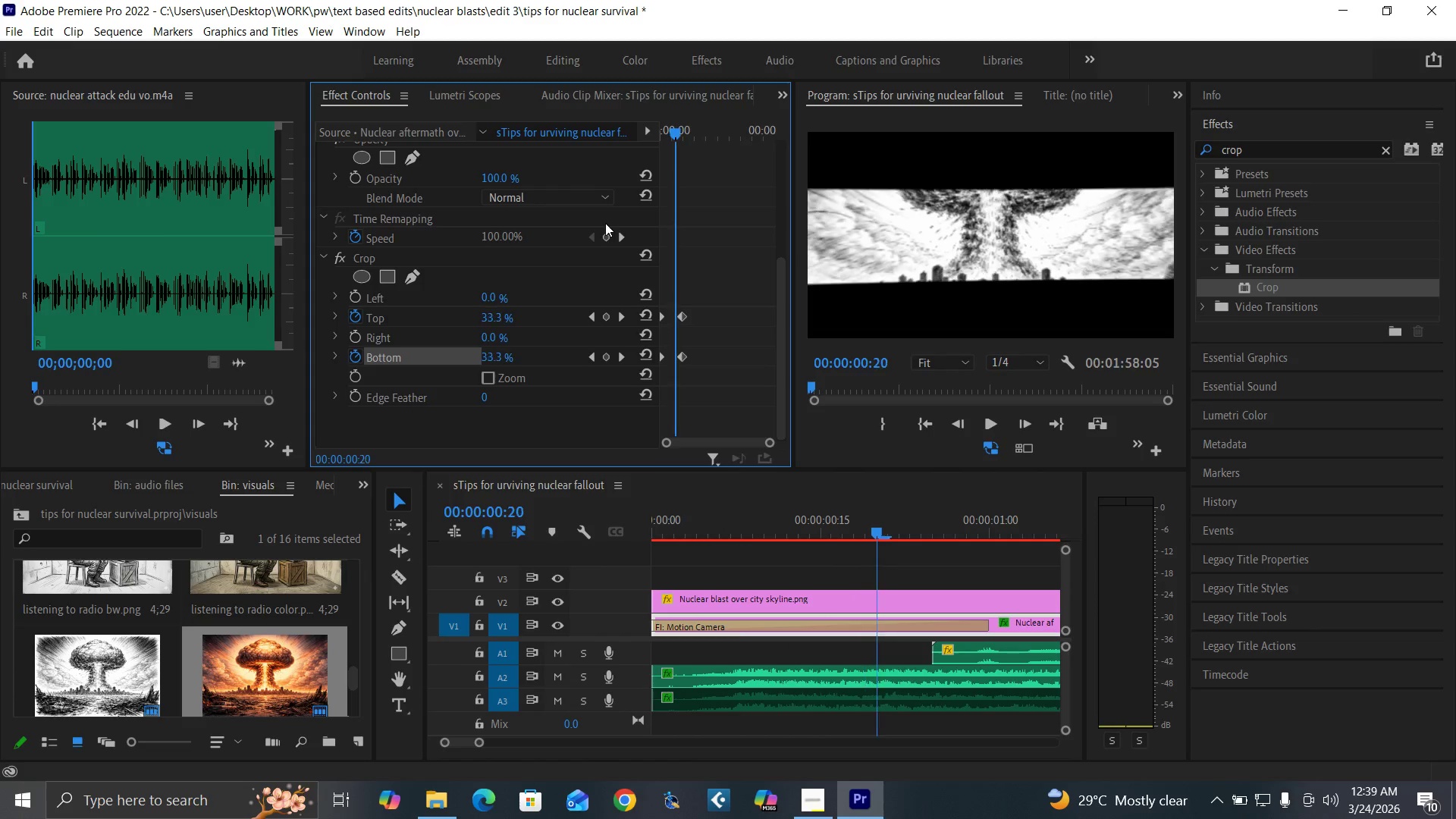 
key(ArrowRight)
 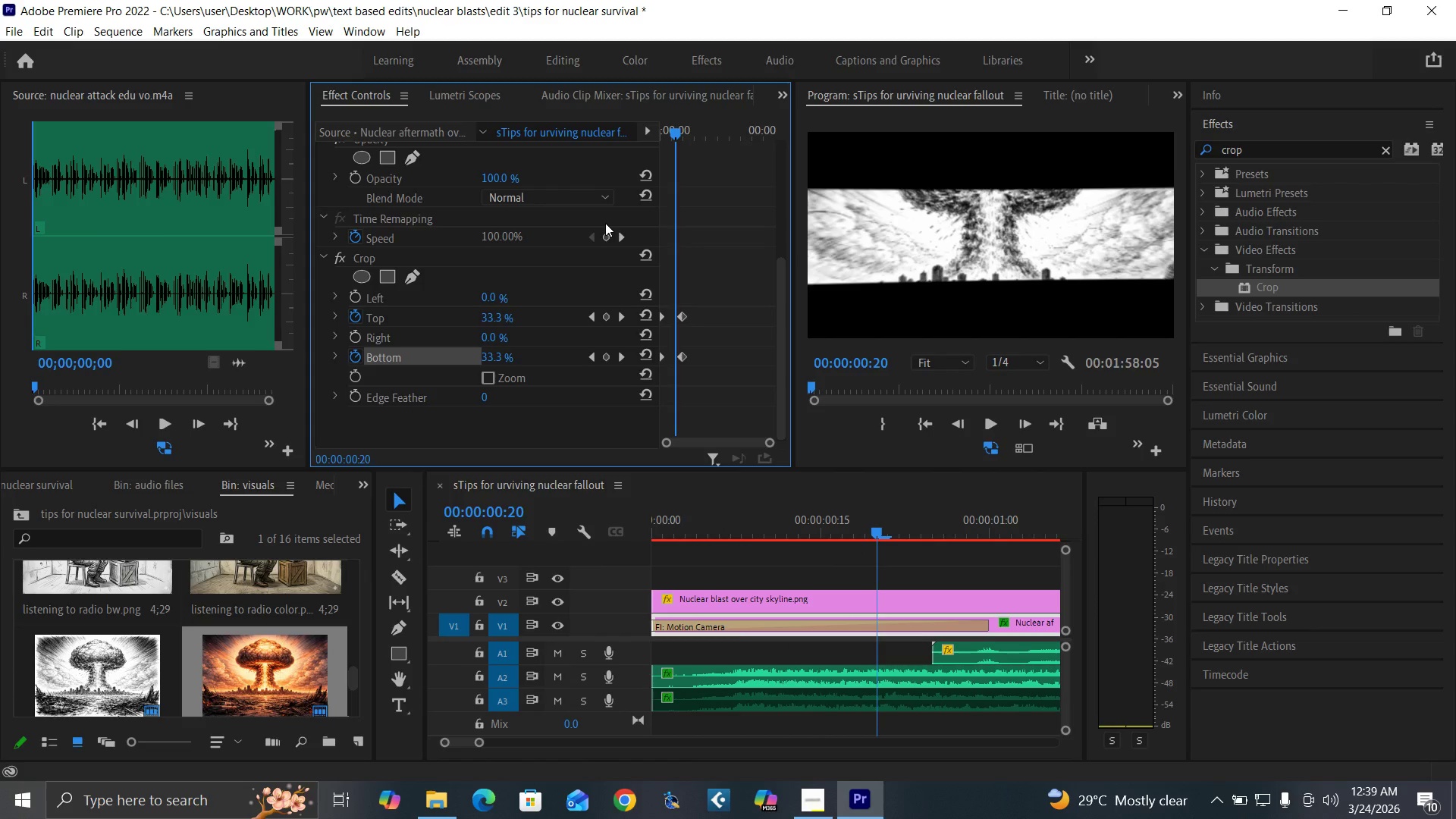 
key(ArrowRight)
 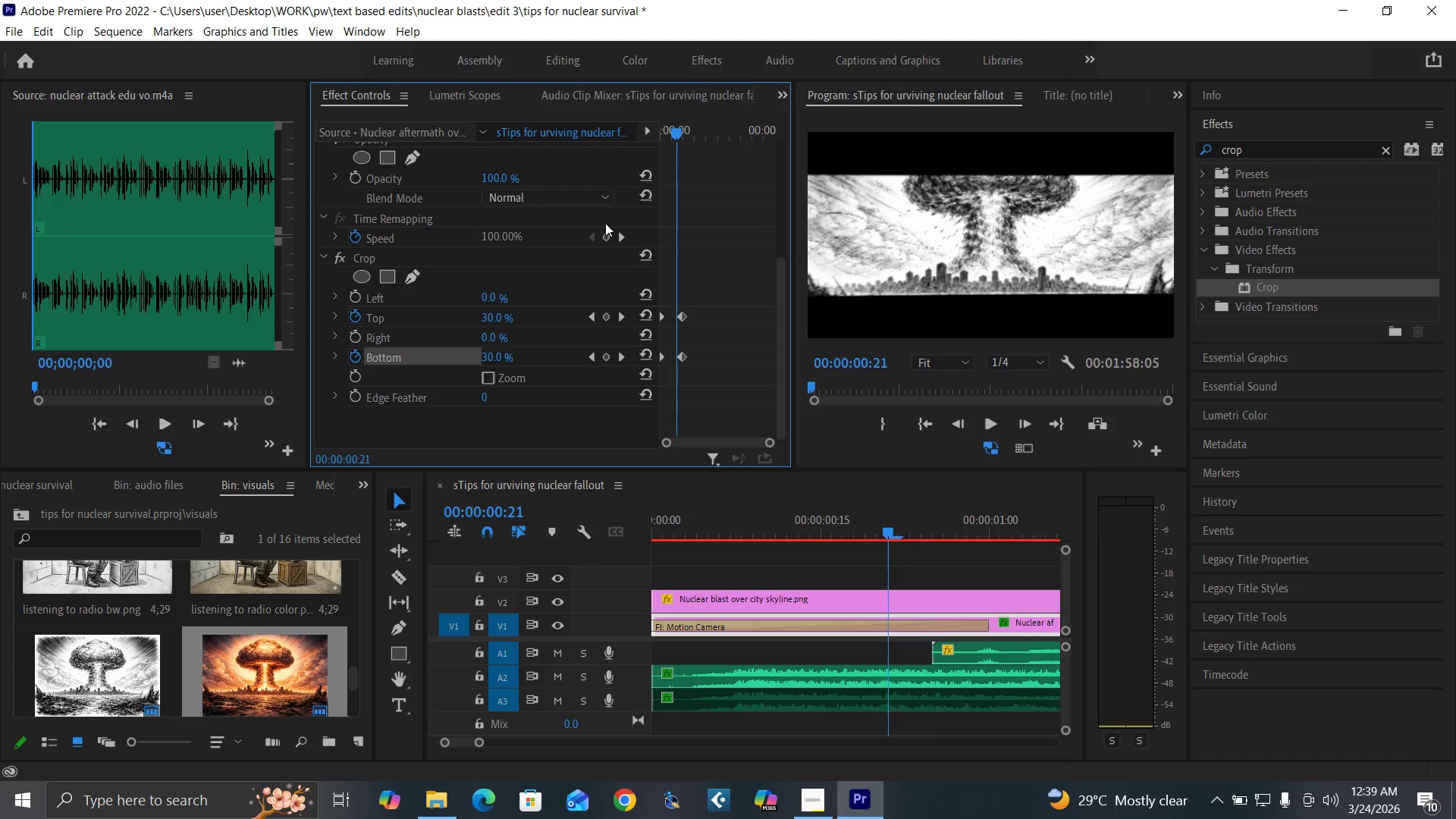 
key(ArrowRight)
 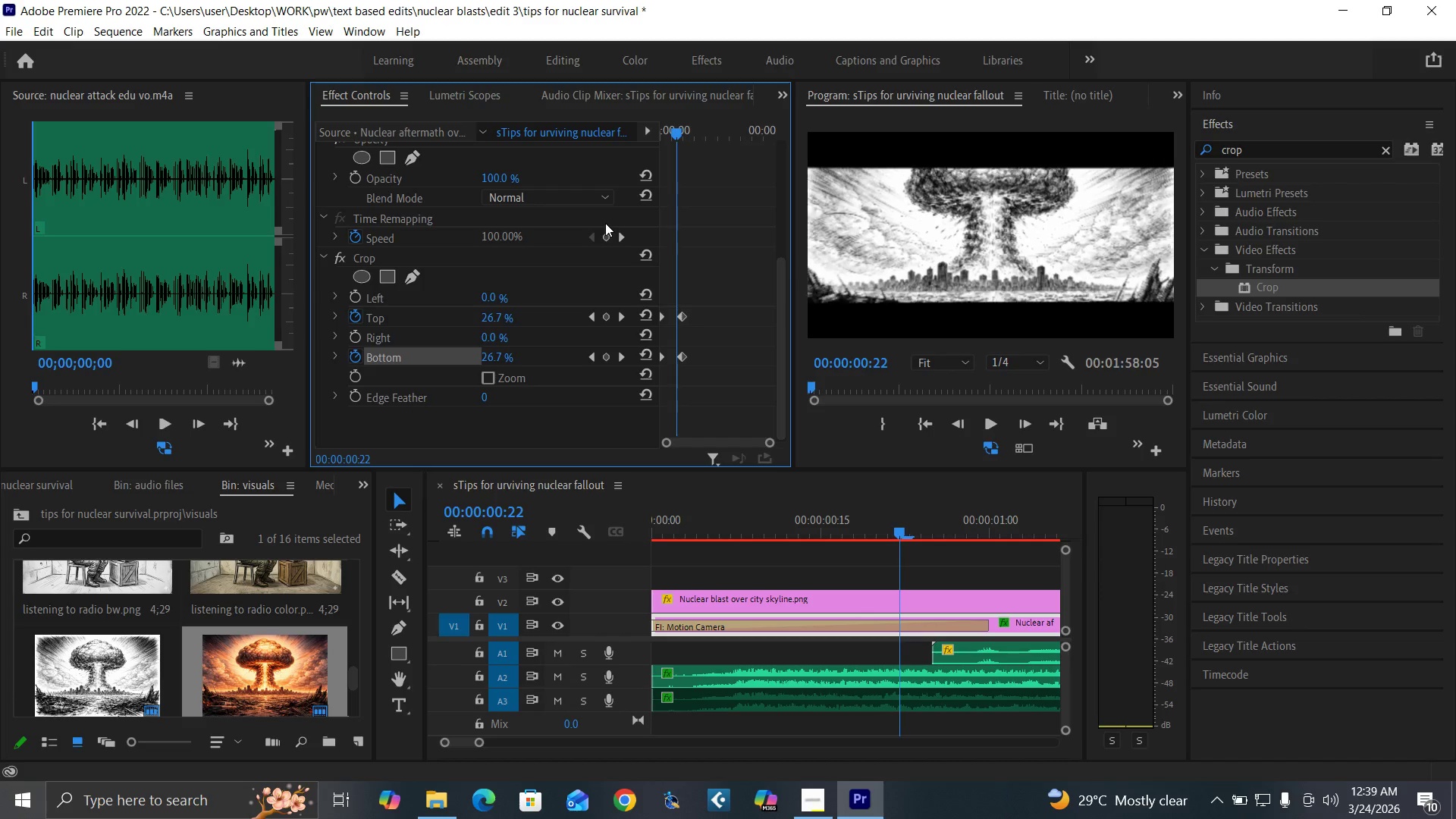 
key(ArrowRight)
 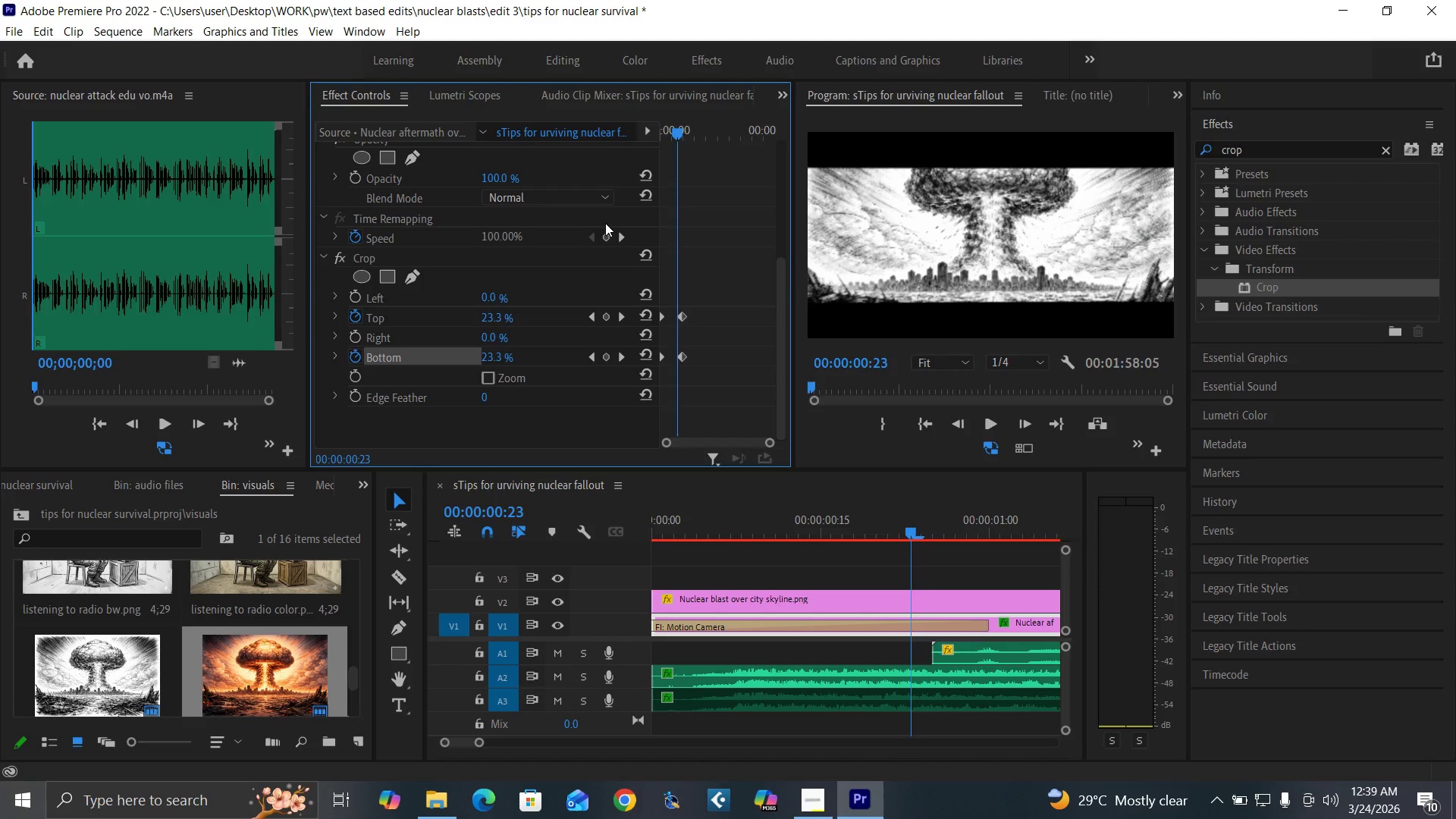 
key(ArrowRight)
 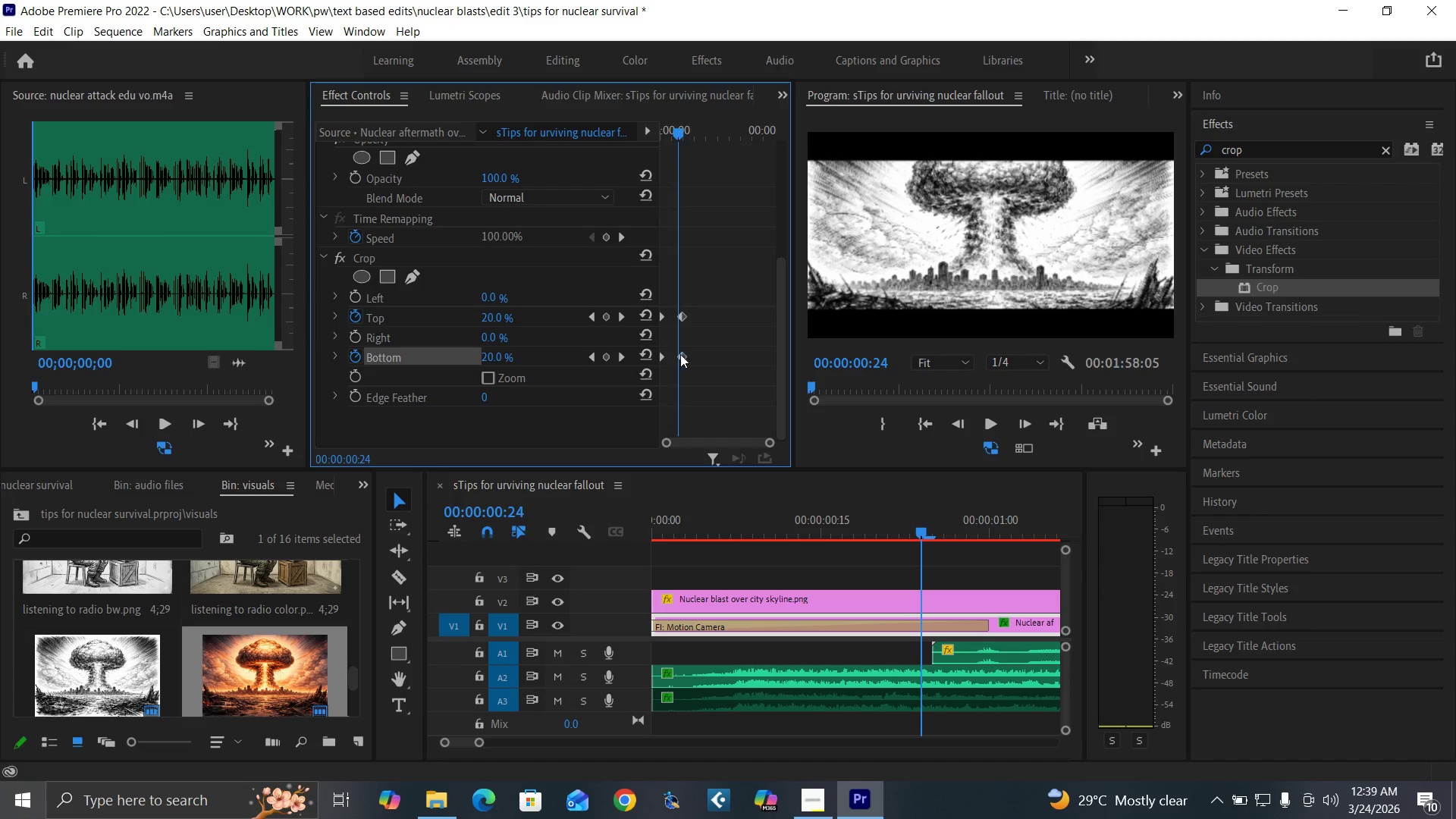 
left_click_drag(start_coordinate=[681, 356], to_coordinate=[677, 356])
 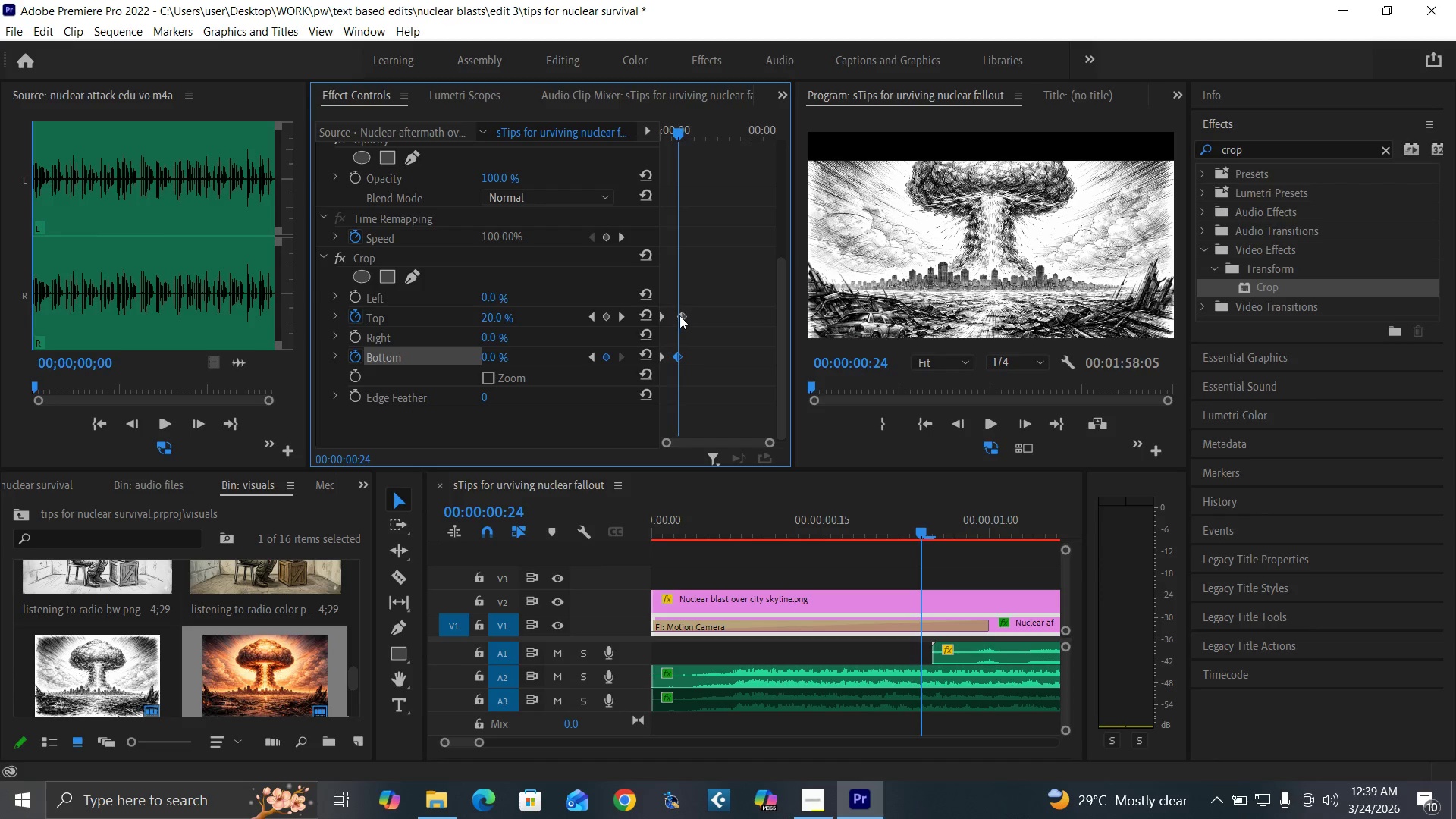 
left_click_drag(start_coordinate=[679, 315], to_coordinate=[676, 316])
 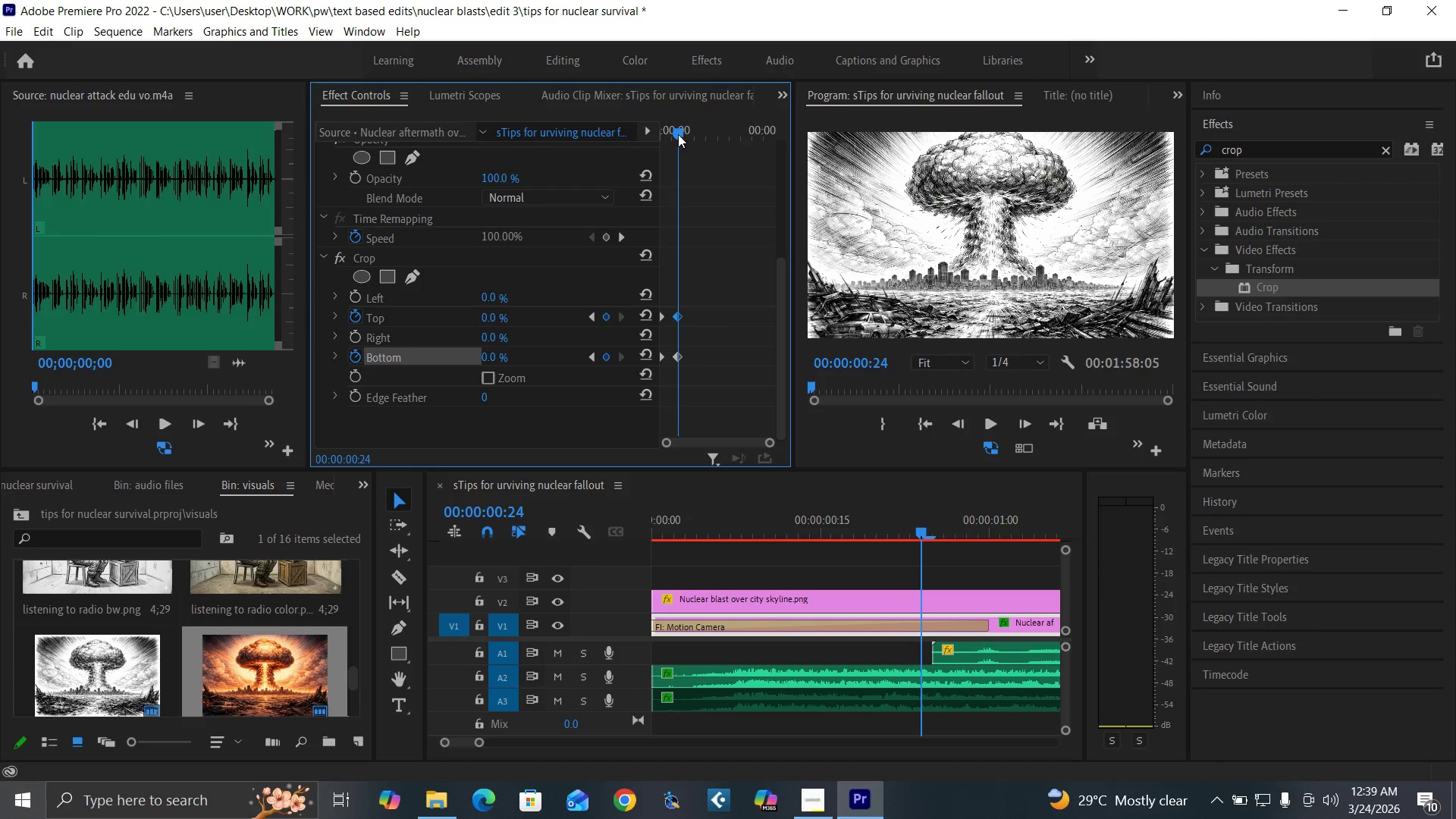 
left_click_drag(start_coordinate=[677, 133], to_coordinate=[695, 220])
 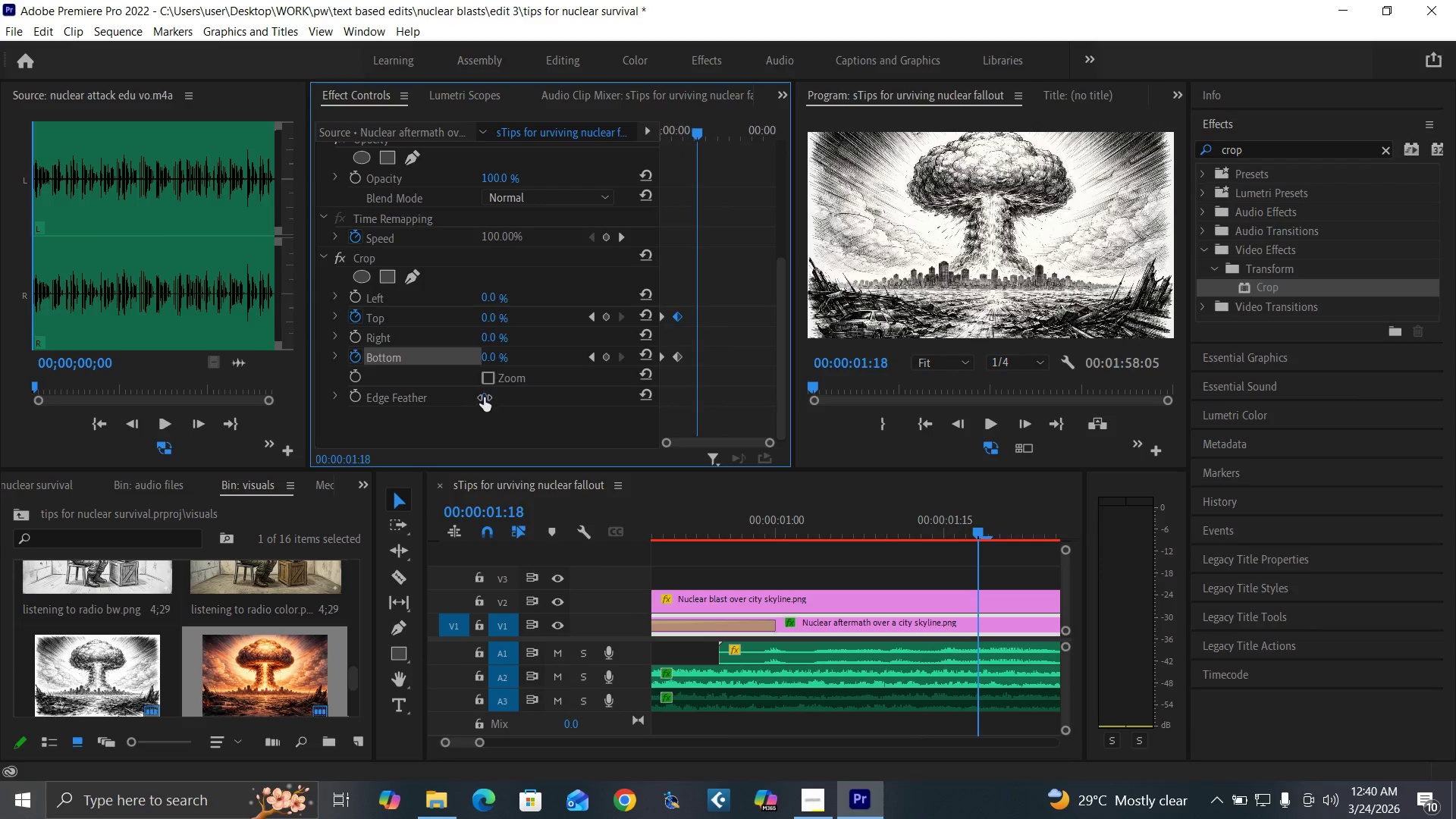 
left_click([484, 397])
 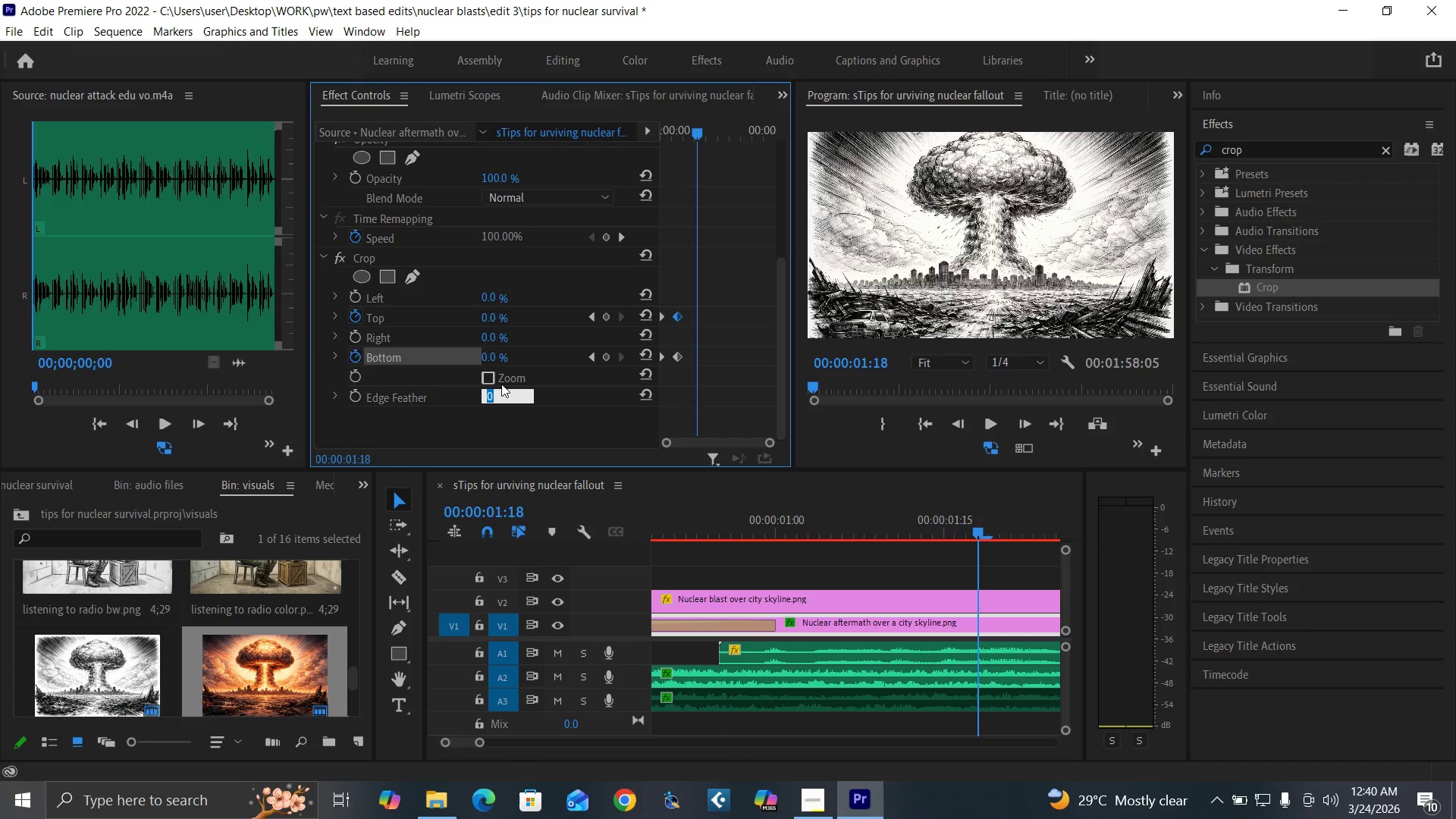 
type(50)
 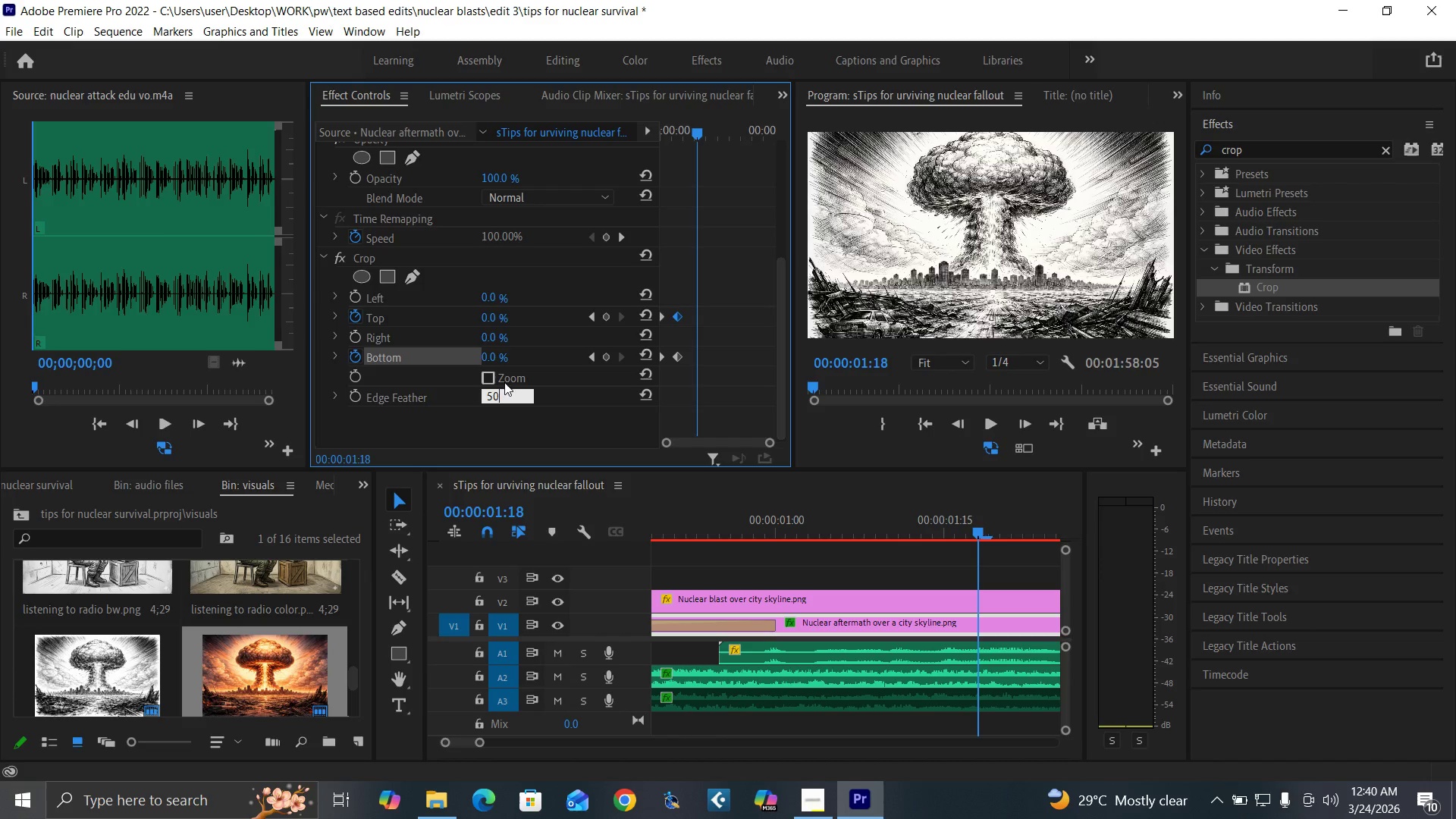 
key(Enter)
 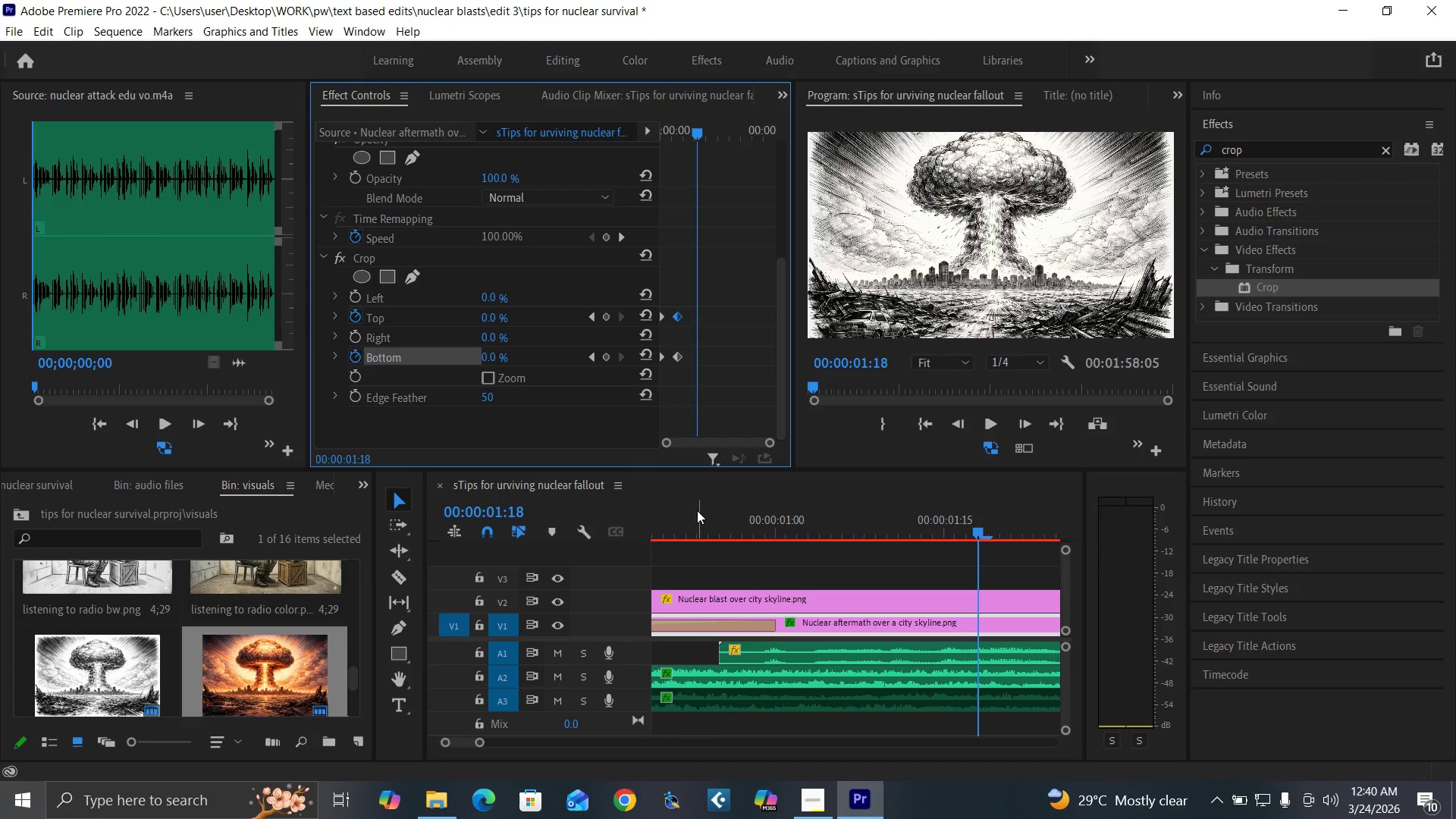 
left_click_drag(start_coordinate=[697, 510], to_coordinate=[600, 566])
 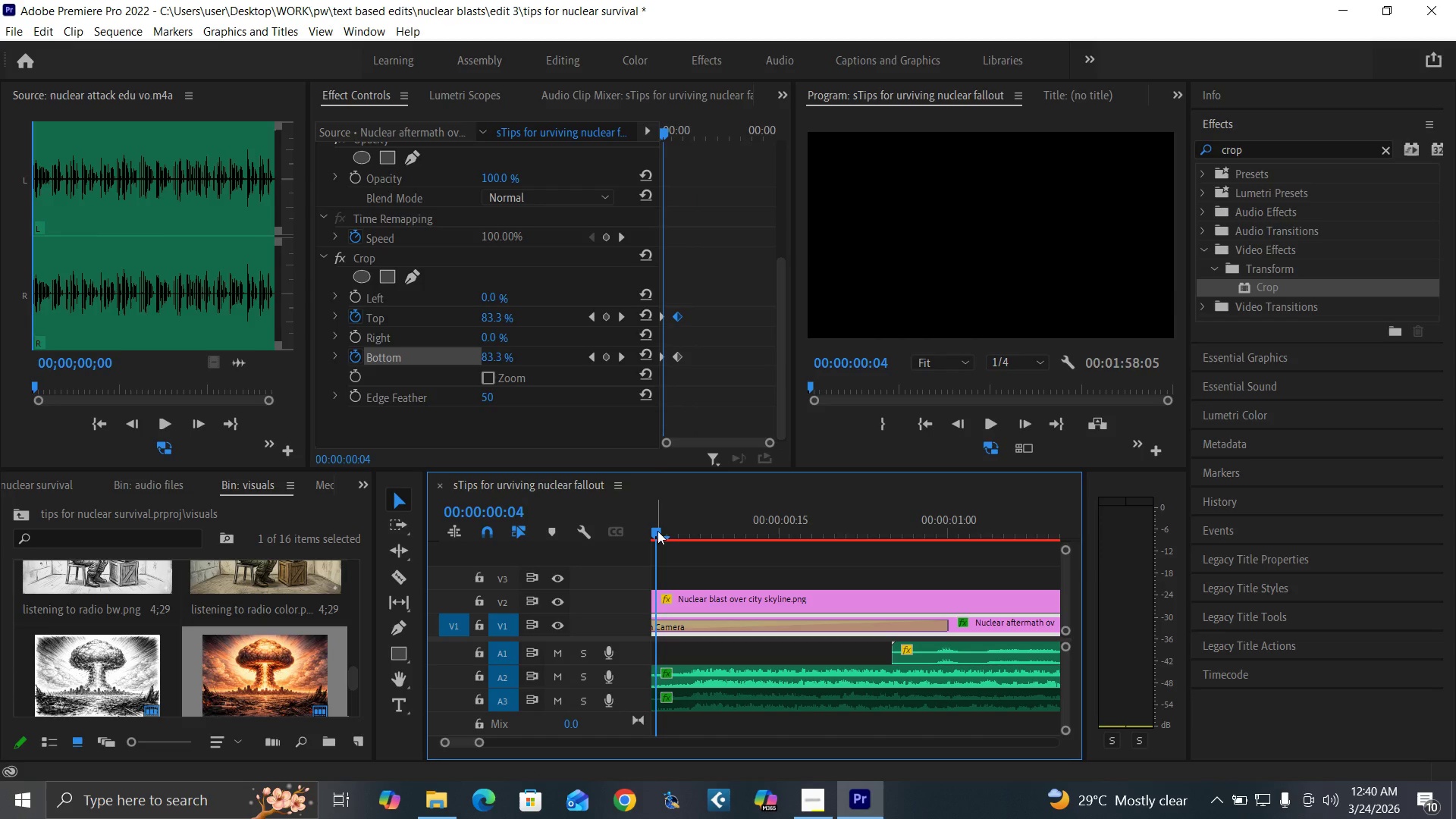 
left_click_drag(start_coordinate=[657, 531], to_coordinate=[649, 548])
 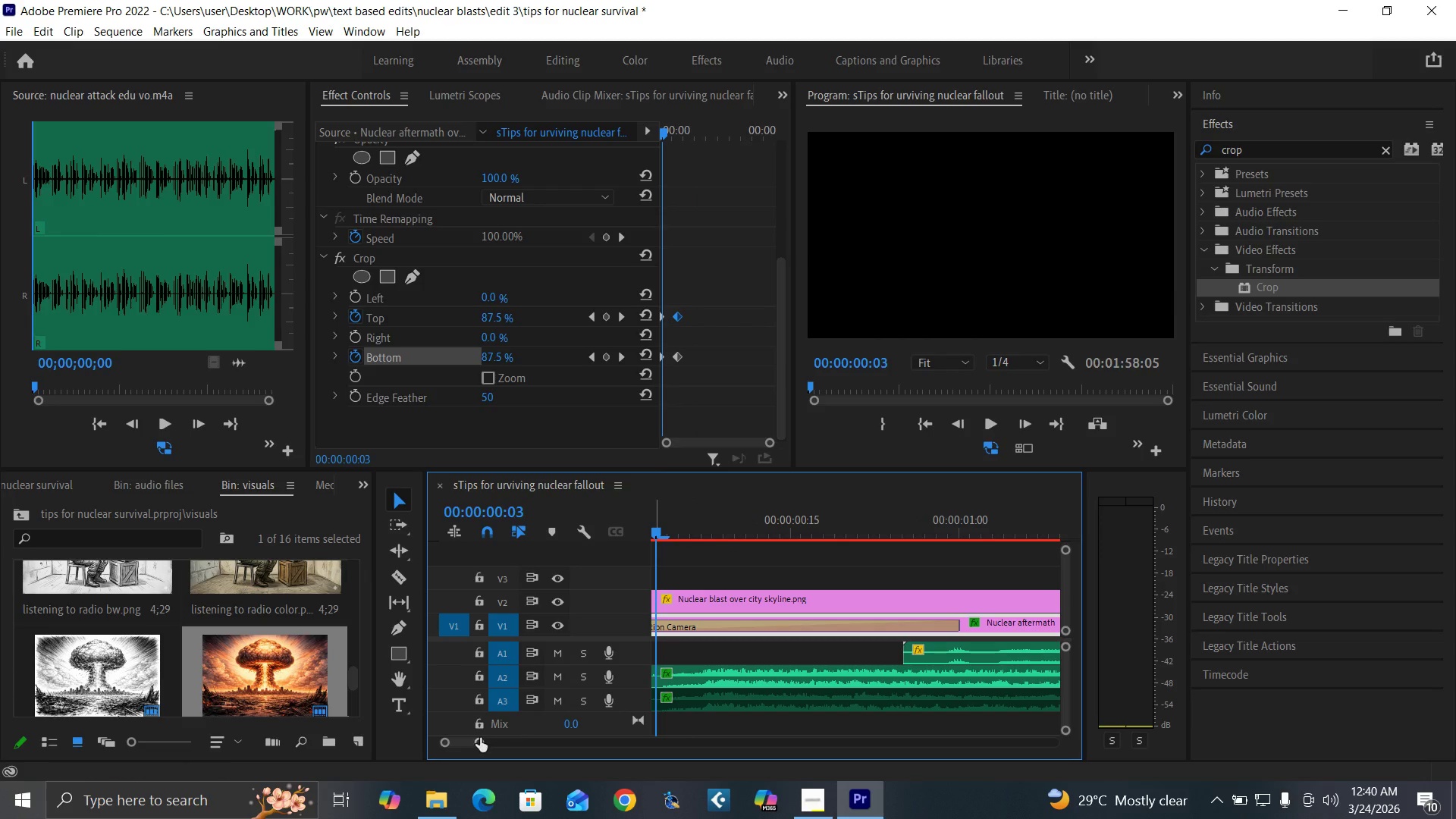 
left_click_drag(start_coordinate=[480, 741], to_coordinate=[536, 755])
 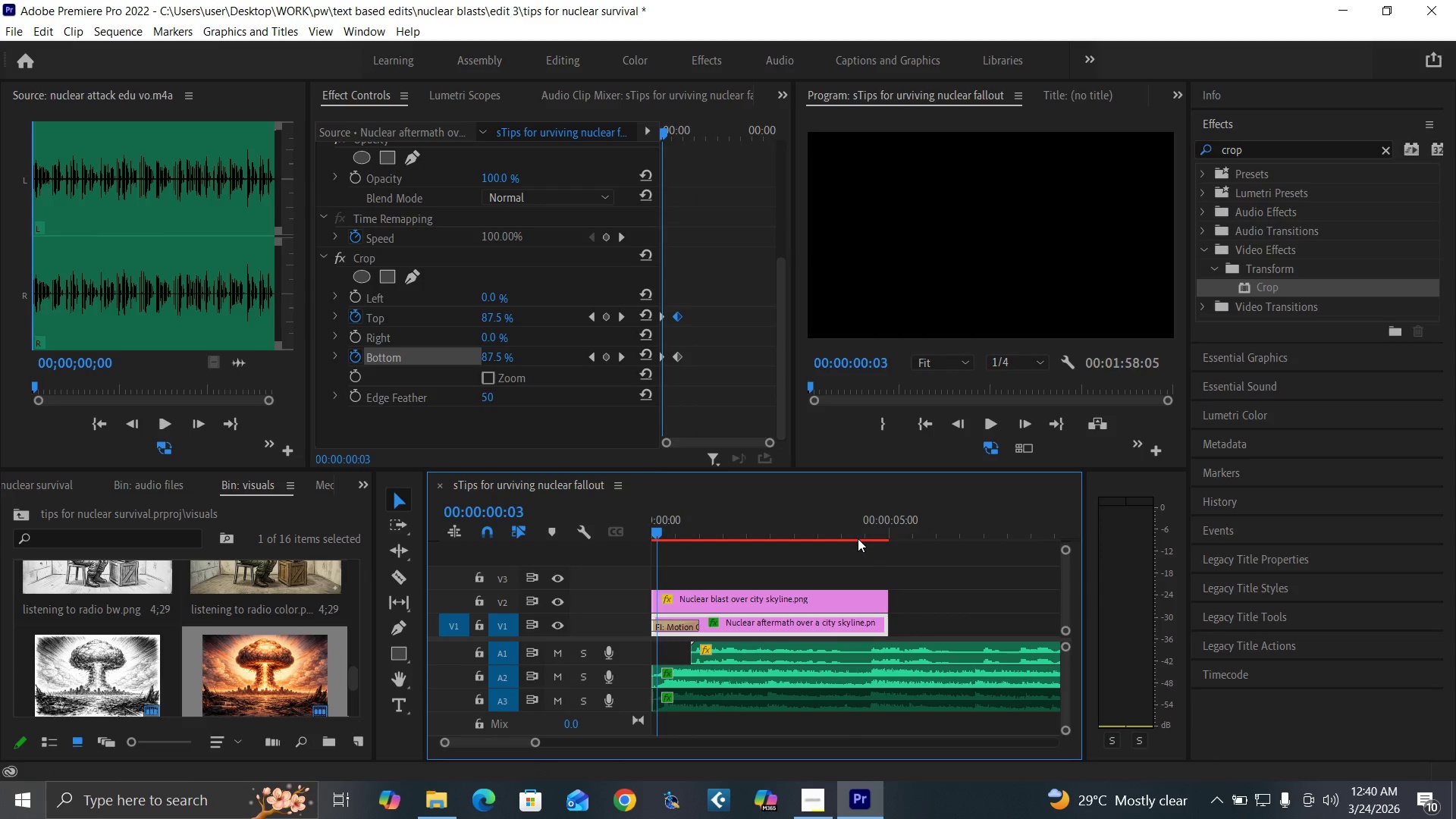 
left_click_drag(start_coordinate=[854, 530], to_coordinate=[553, 613])
 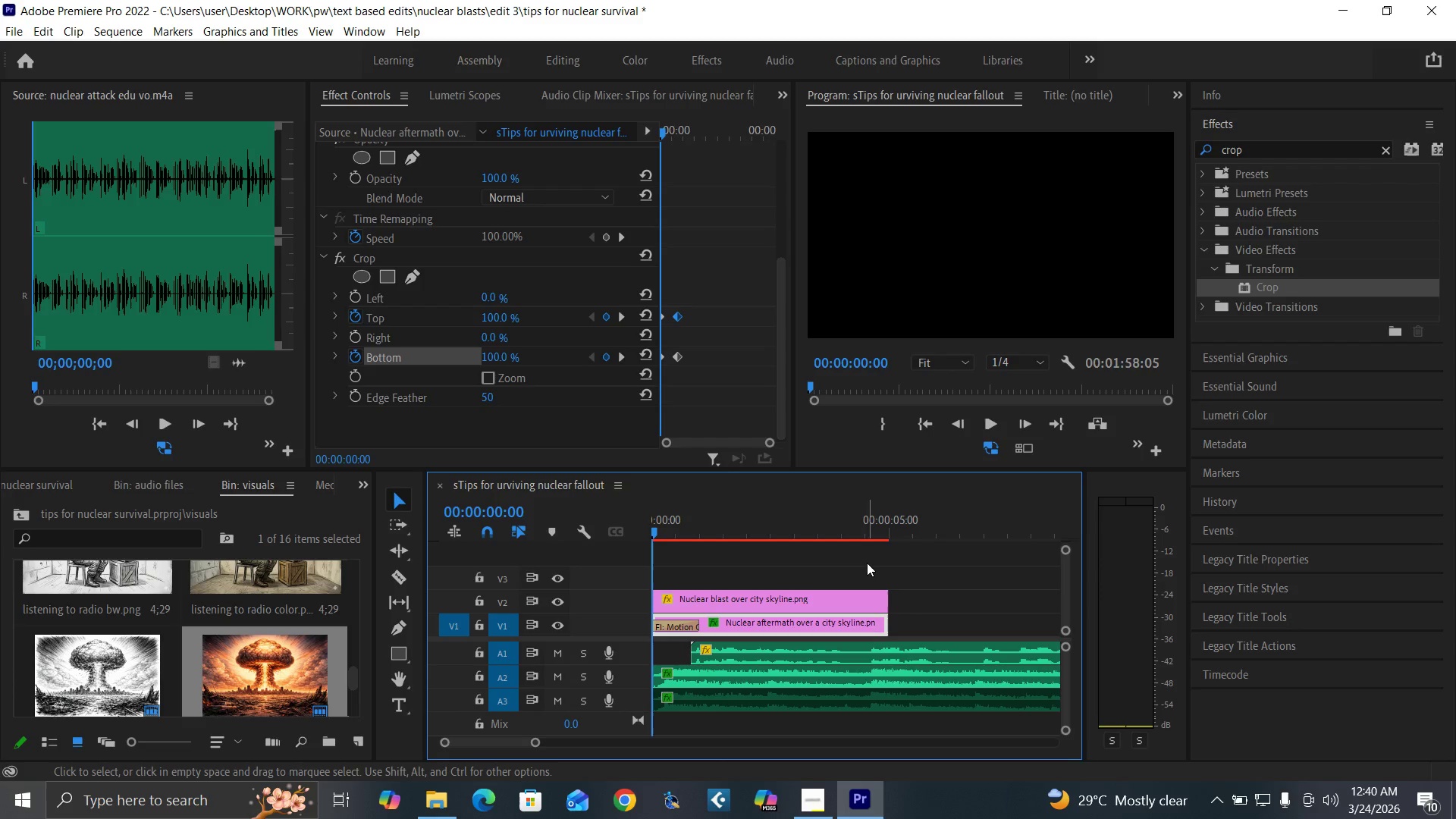 
key(Space)
 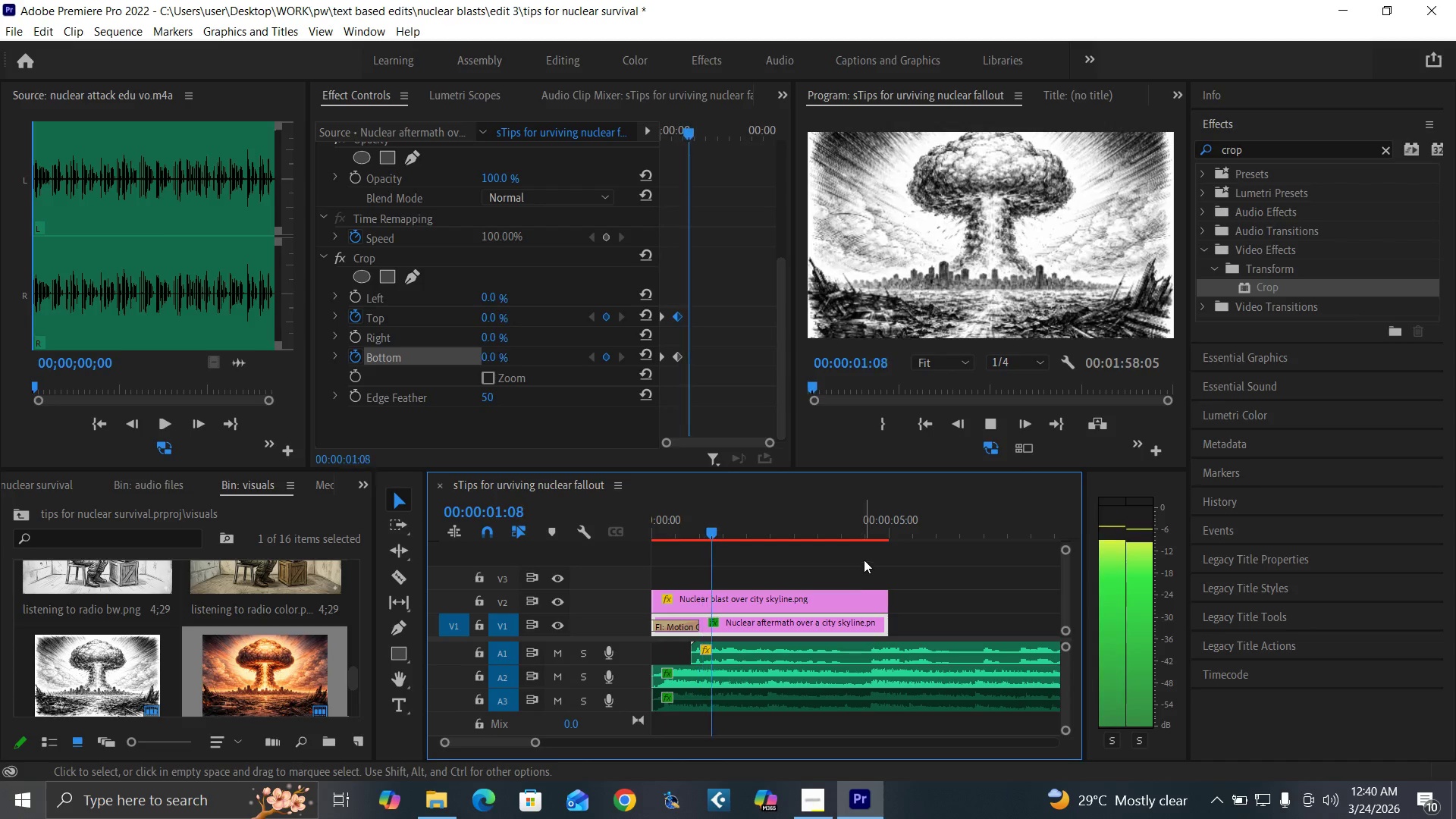 
key(Space)
 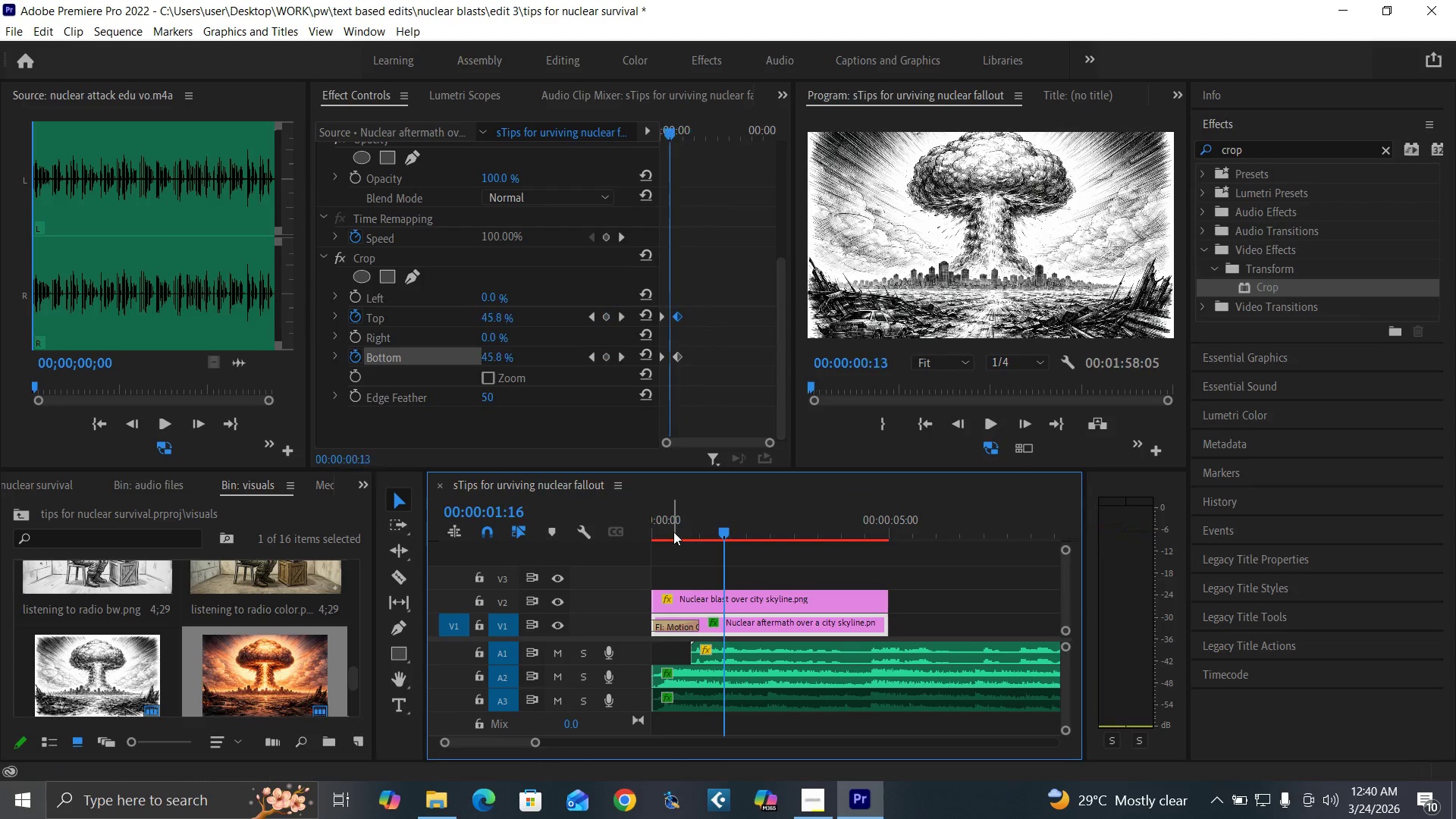 
left_click_drag(start_coordinate=[673, 532], to_coordinate=[595, 580])
 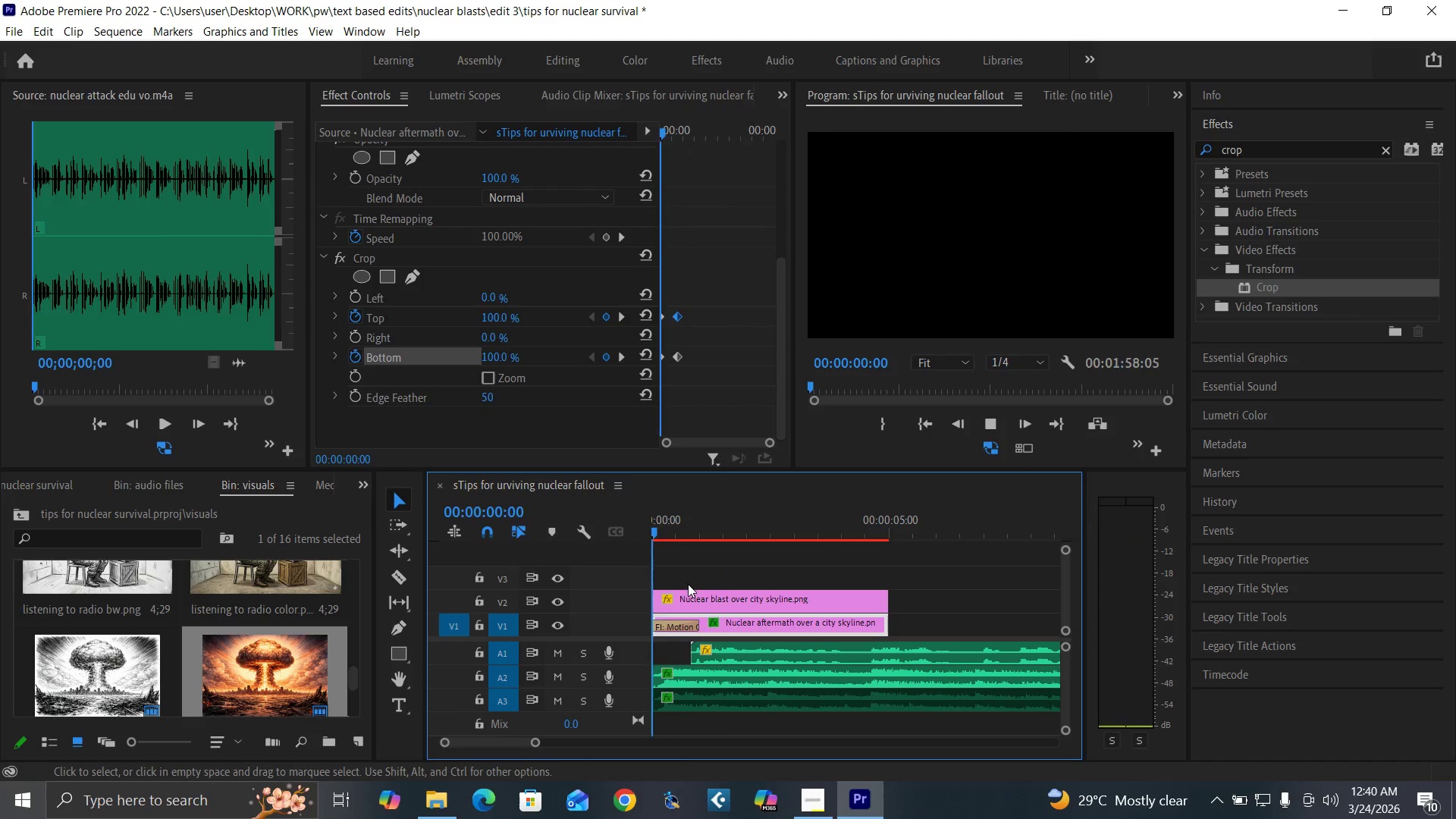 
key(Space)
 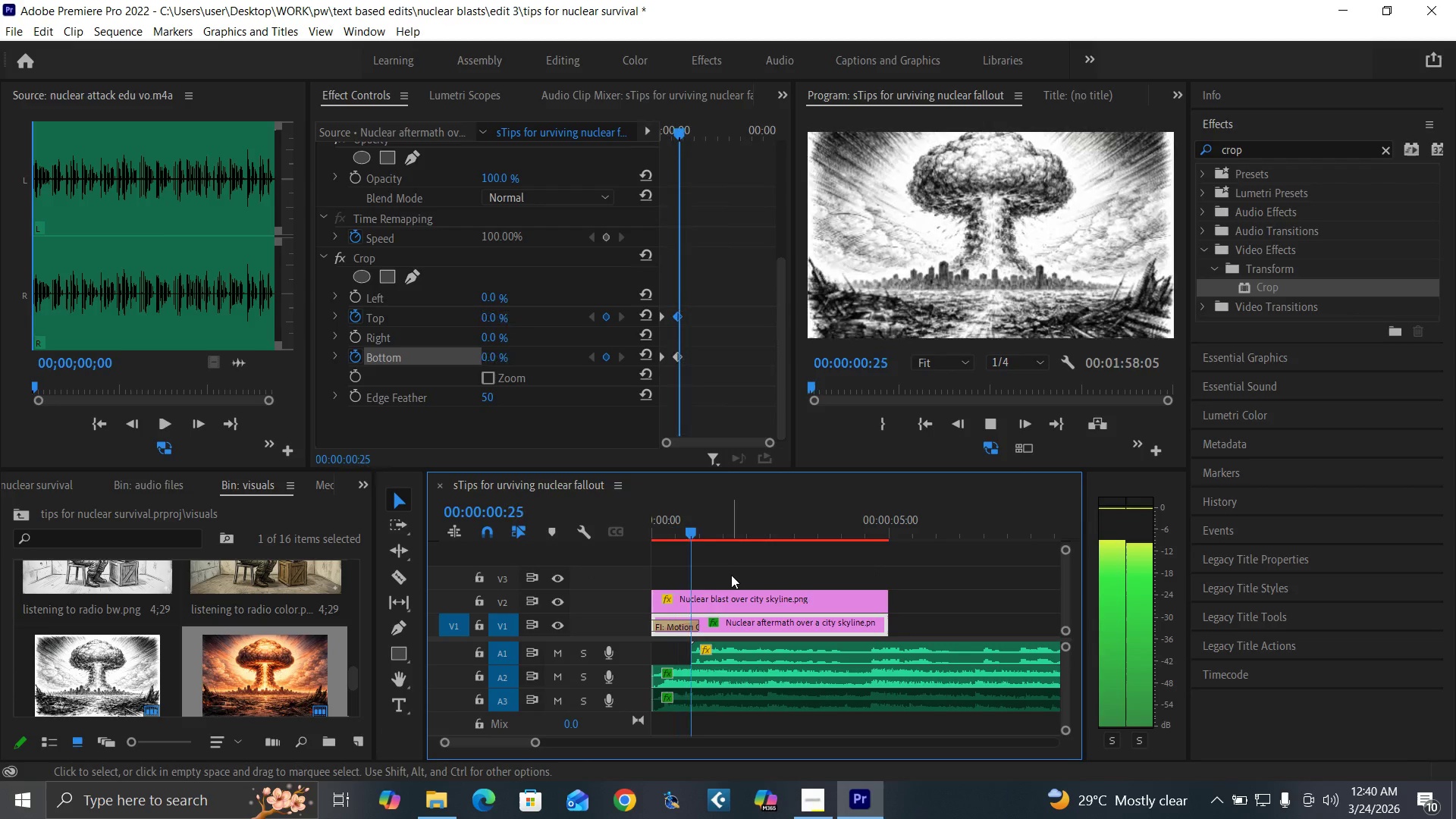 
key(Space)
 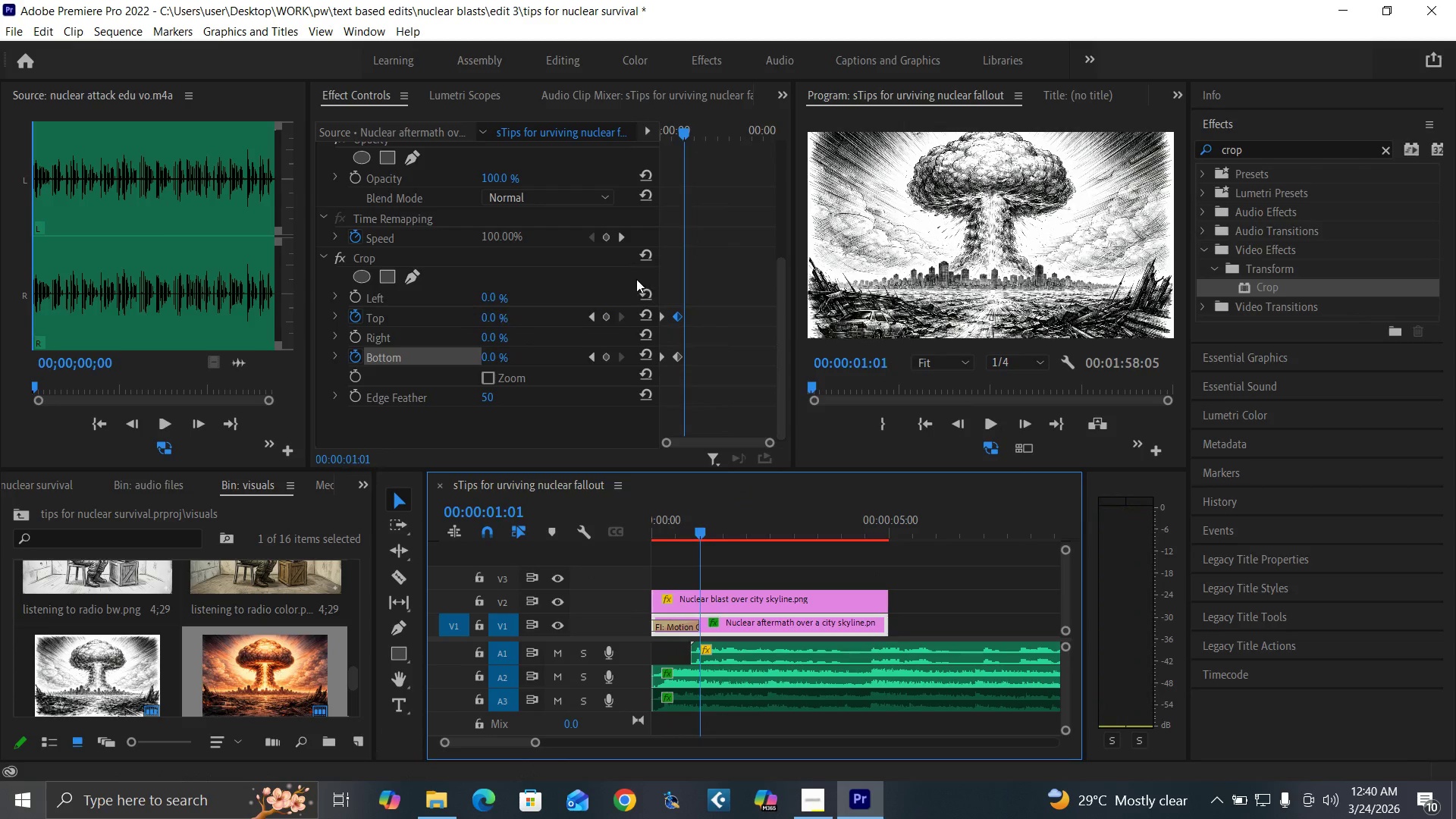 
key(Equal)
 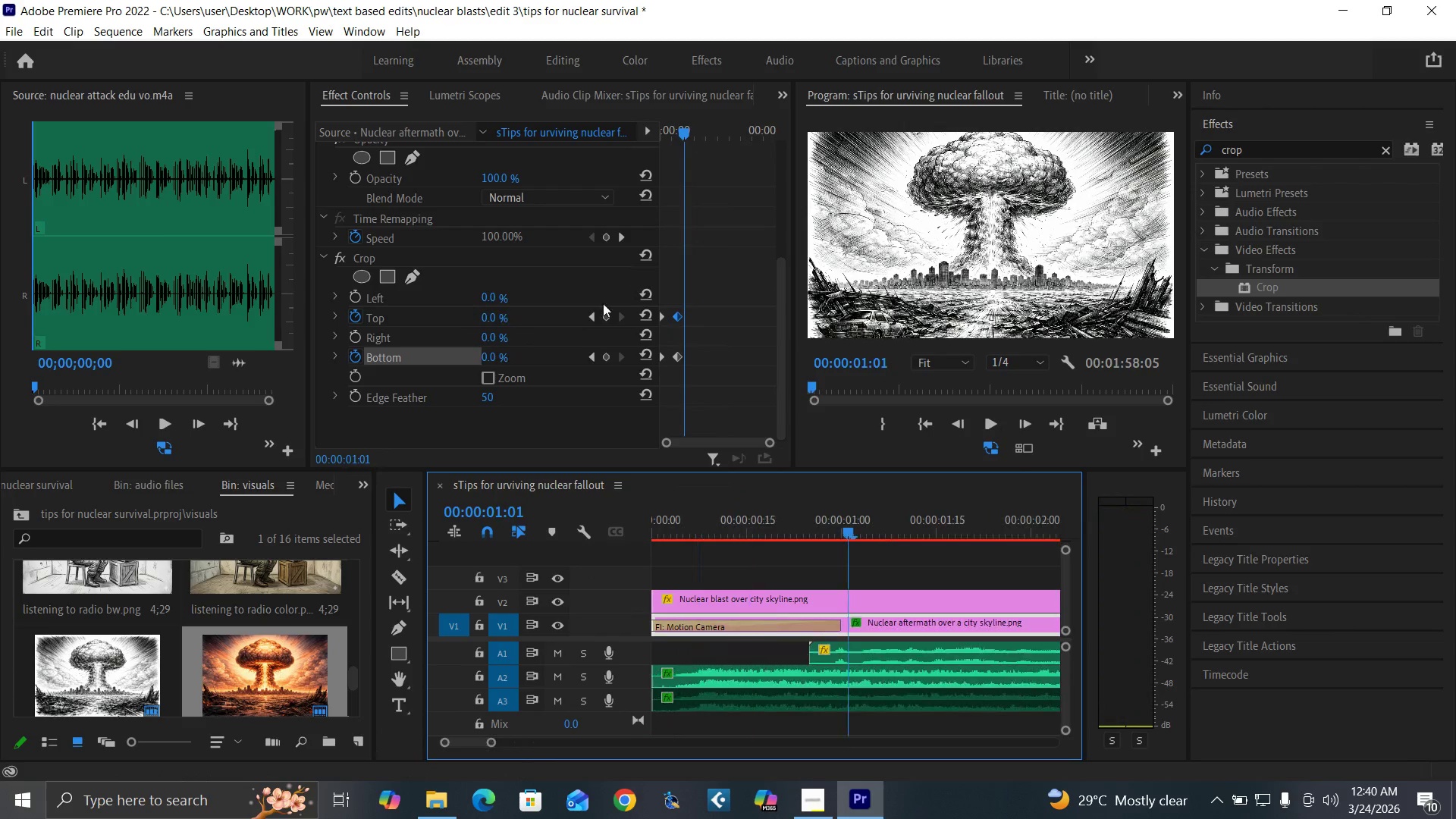 
key(Equal)
 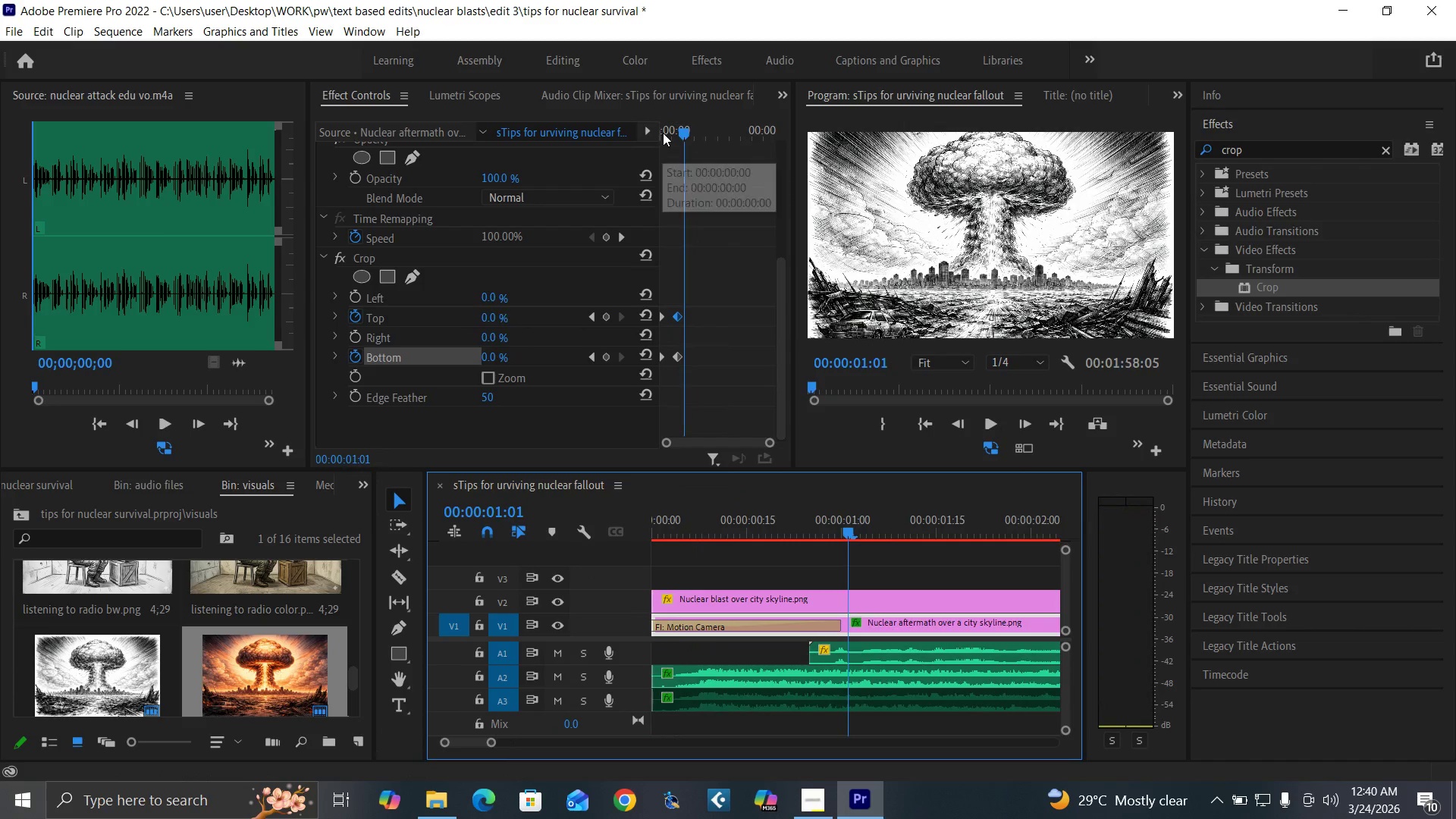 
left_click_drag(start_coordinate=[663, 130], to_coordinate=[600, 181])
 